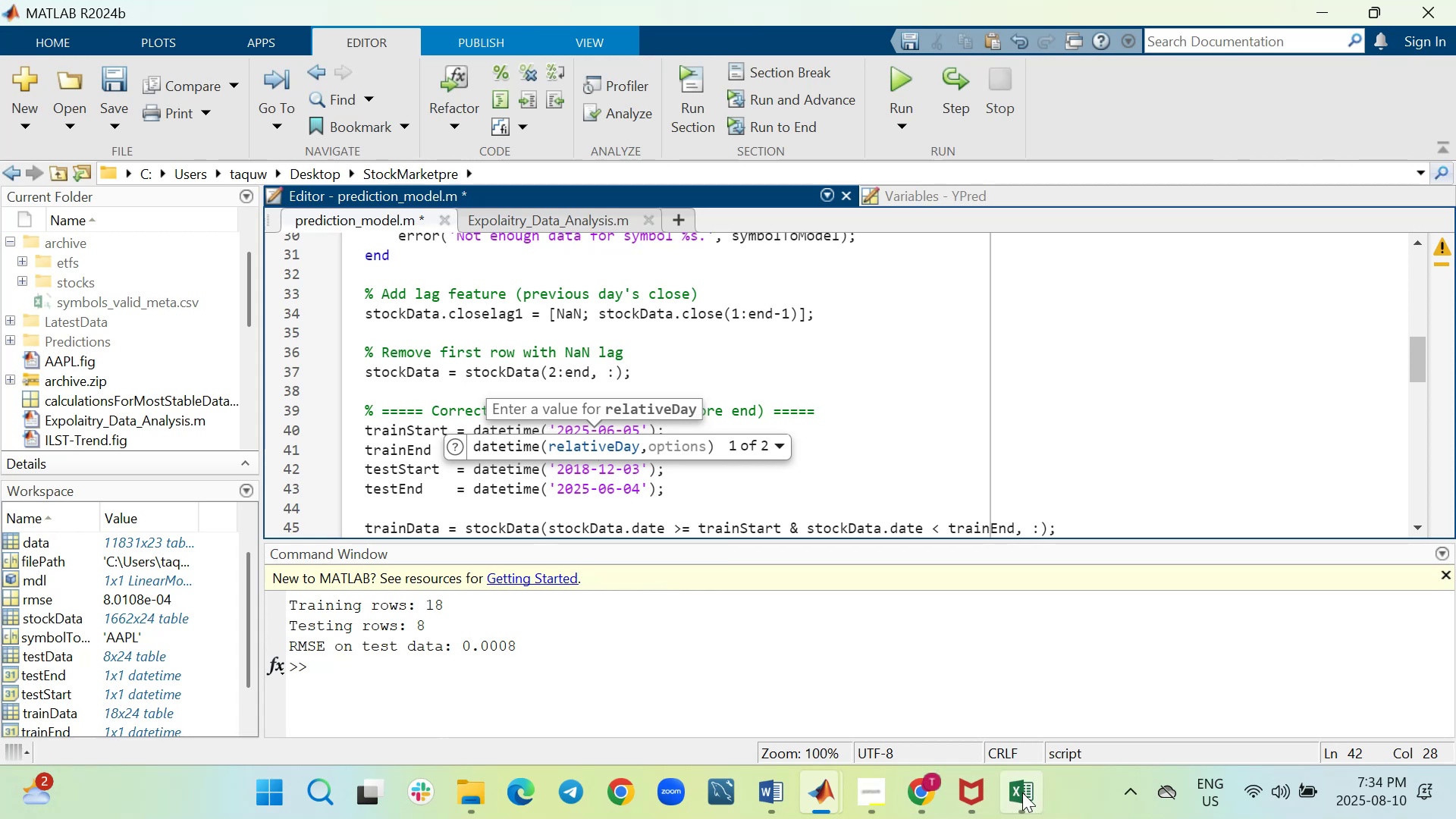 
scroll: coordinate [679, 570], scroll_direction: up, amount: 126.0
 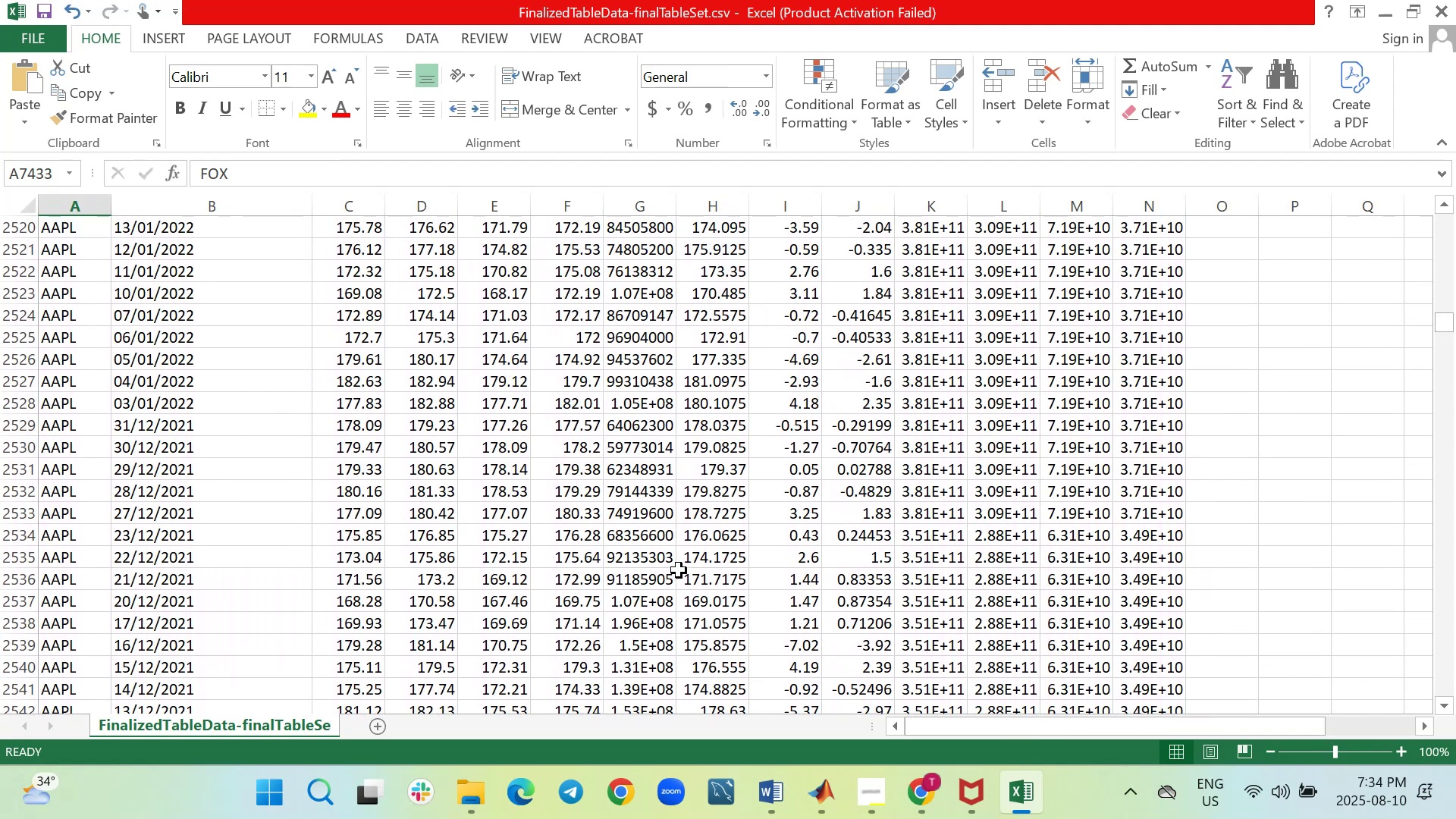 
scroll: coordinate [679, 570], scroll_direction: down, amount: 2.0
 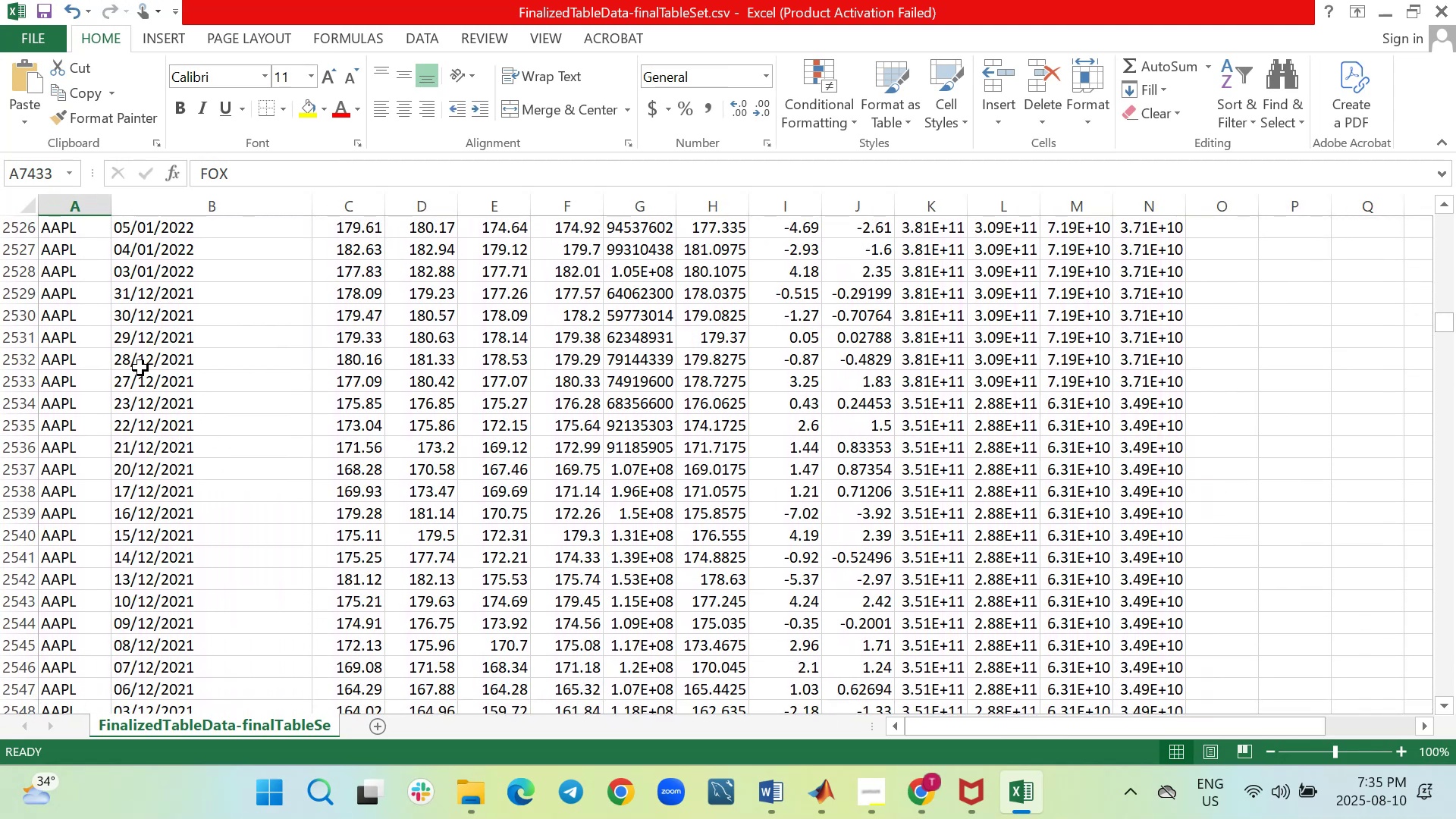 
wait(6.2)
 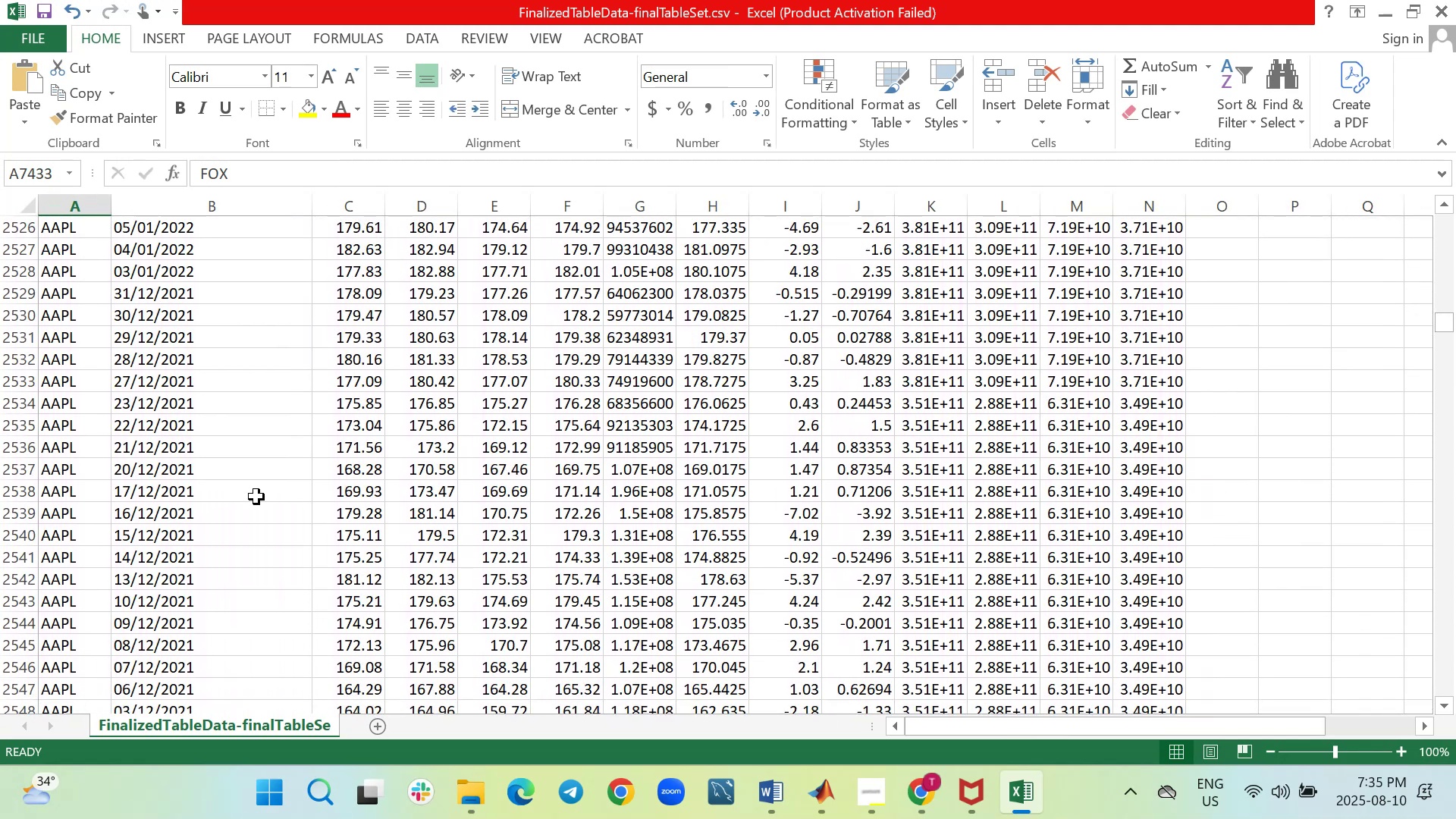 
mouse_move([831, 805])
 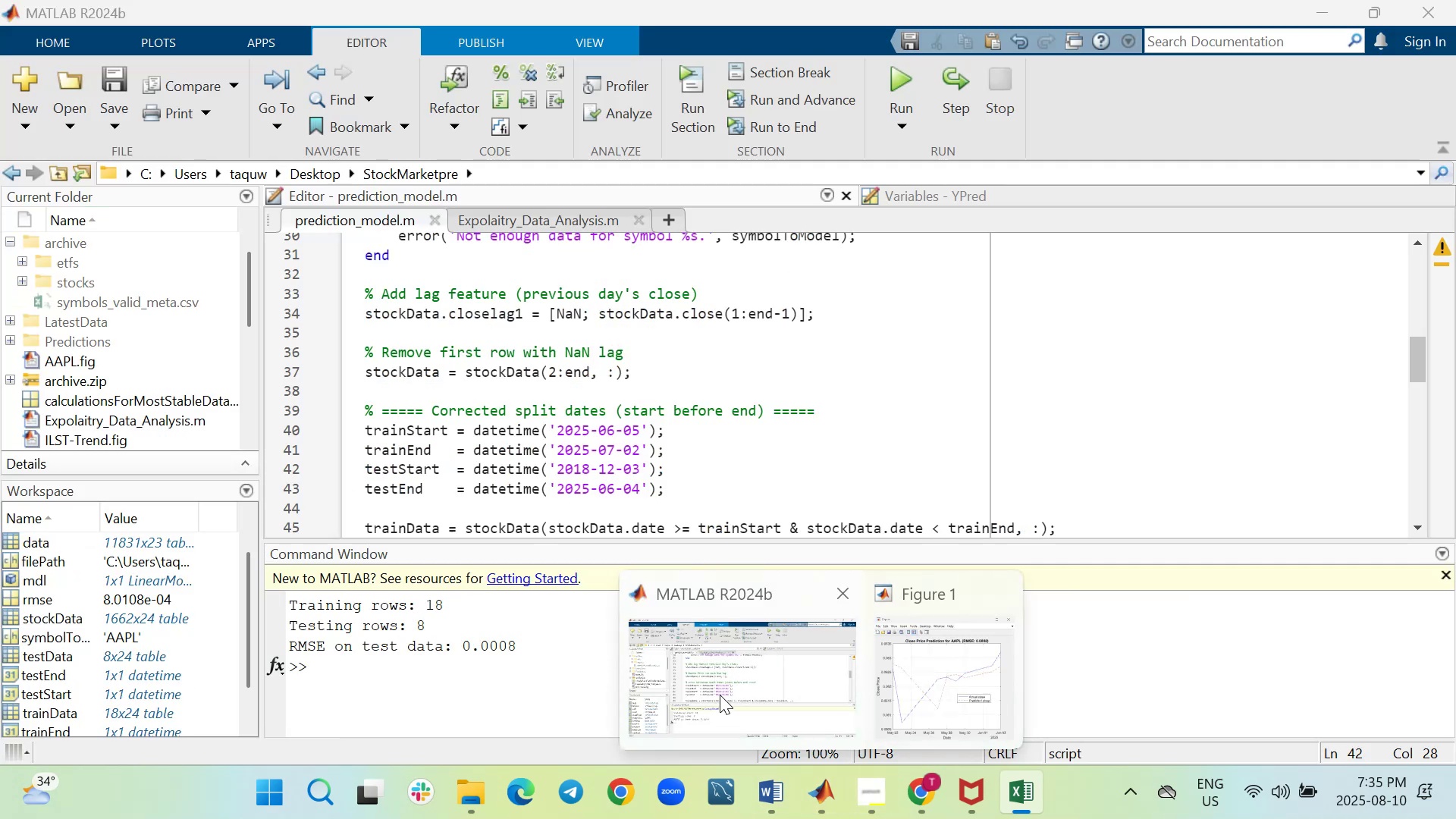 
left_click([720, 695])
 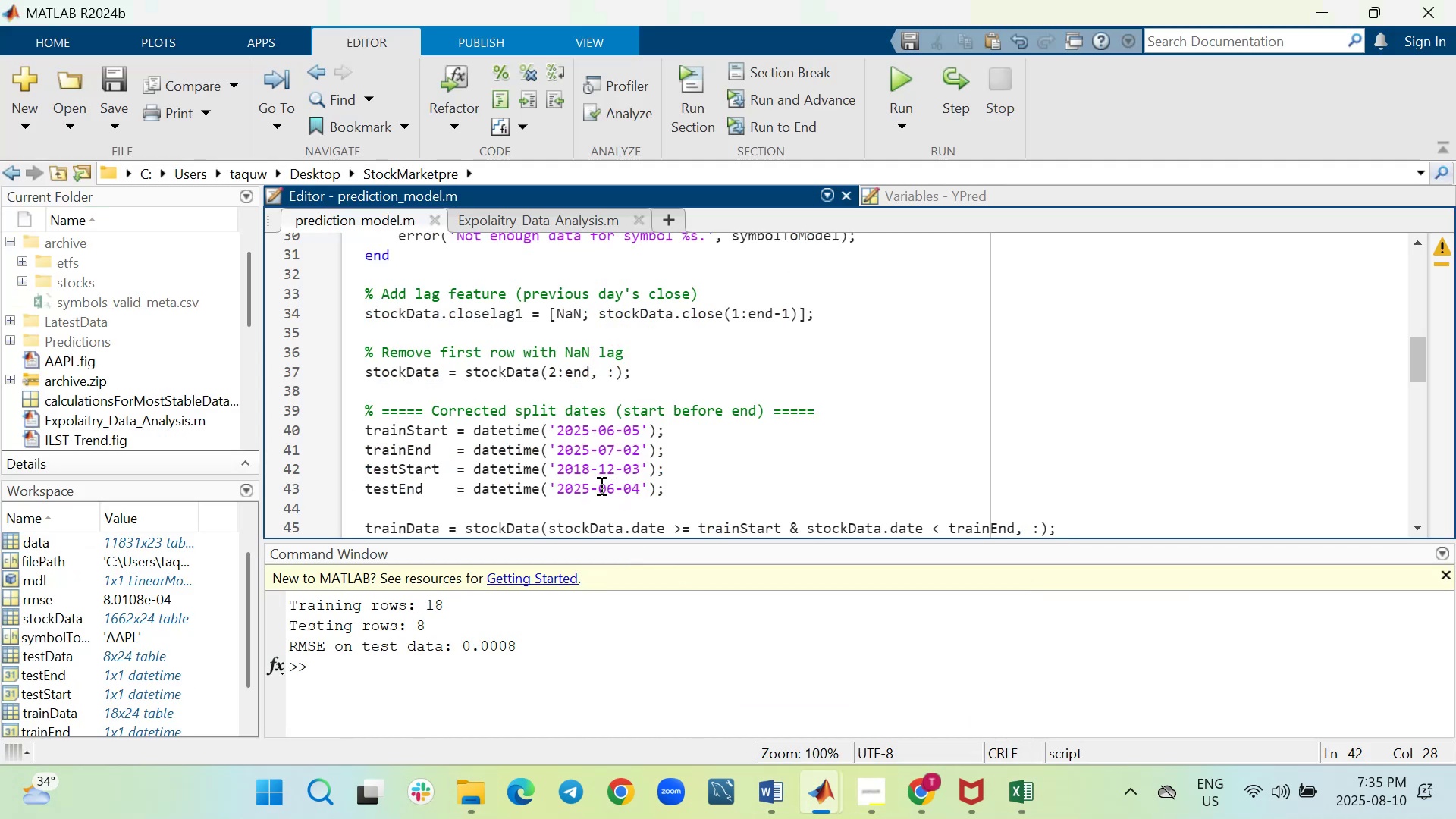 
wait(6.14)
 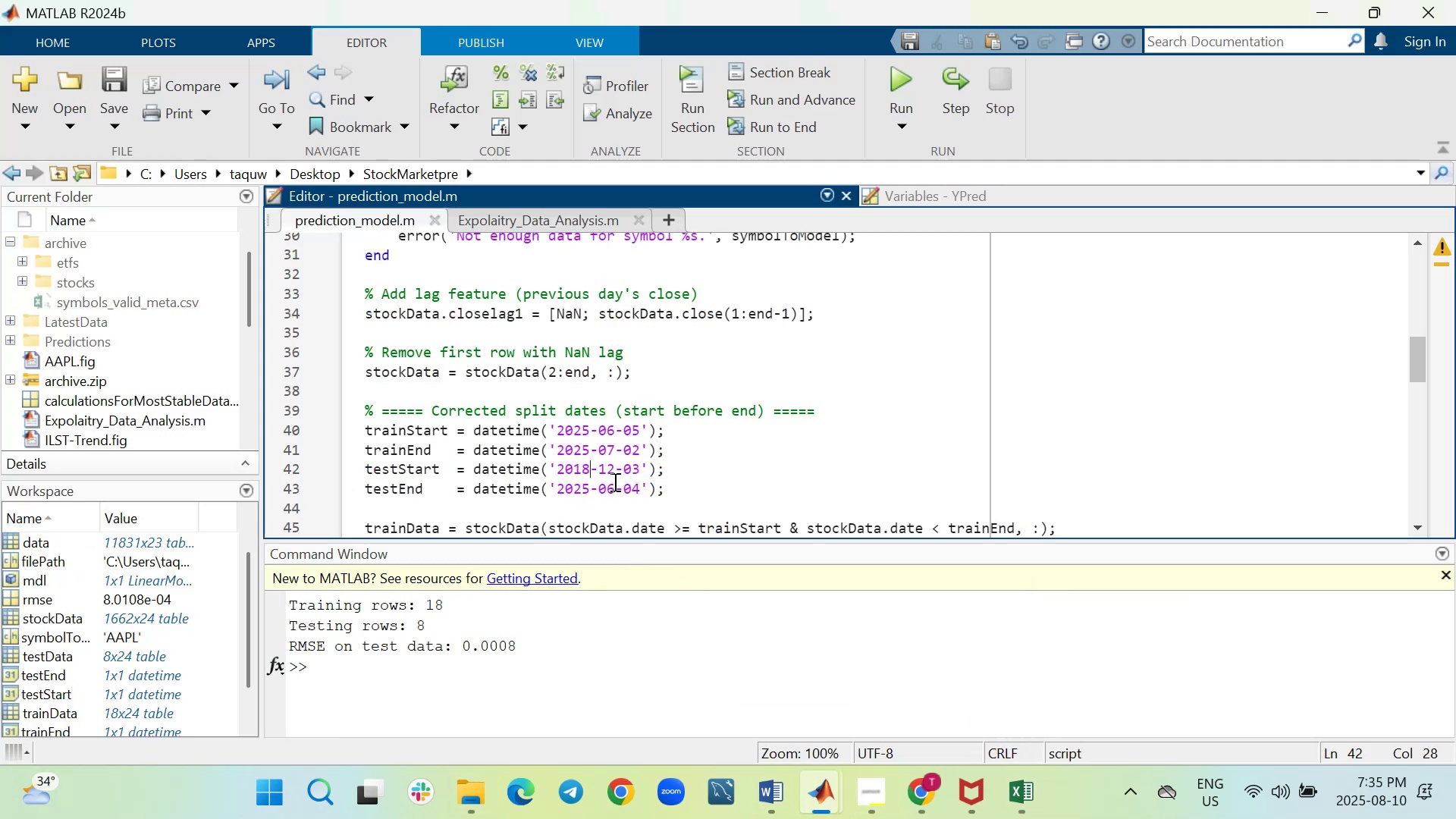 
left_click([640, 488])
 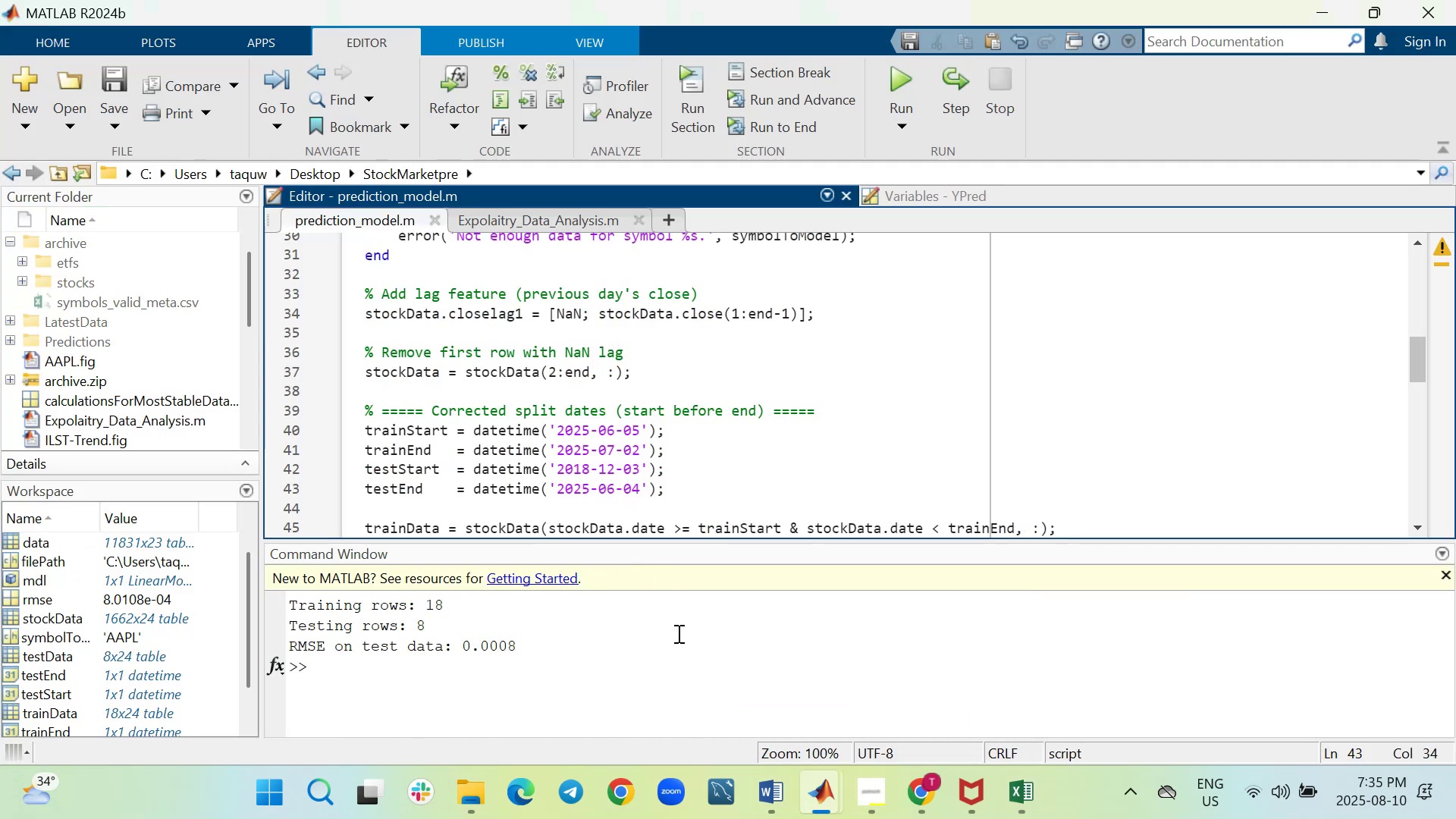 
key(Backspace)
key(Backspace)
type(28)
 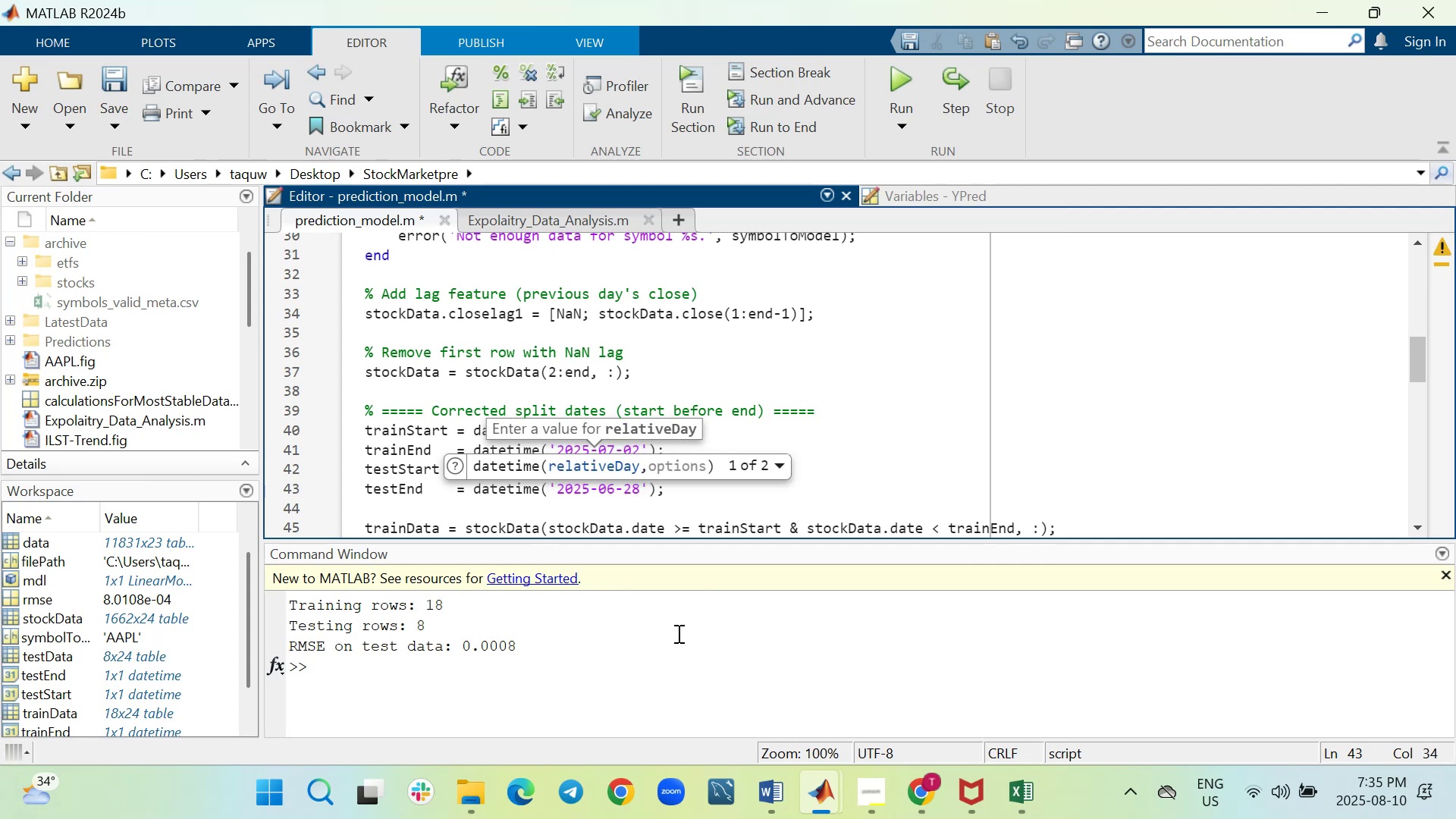 
key(ArrowLeft)
 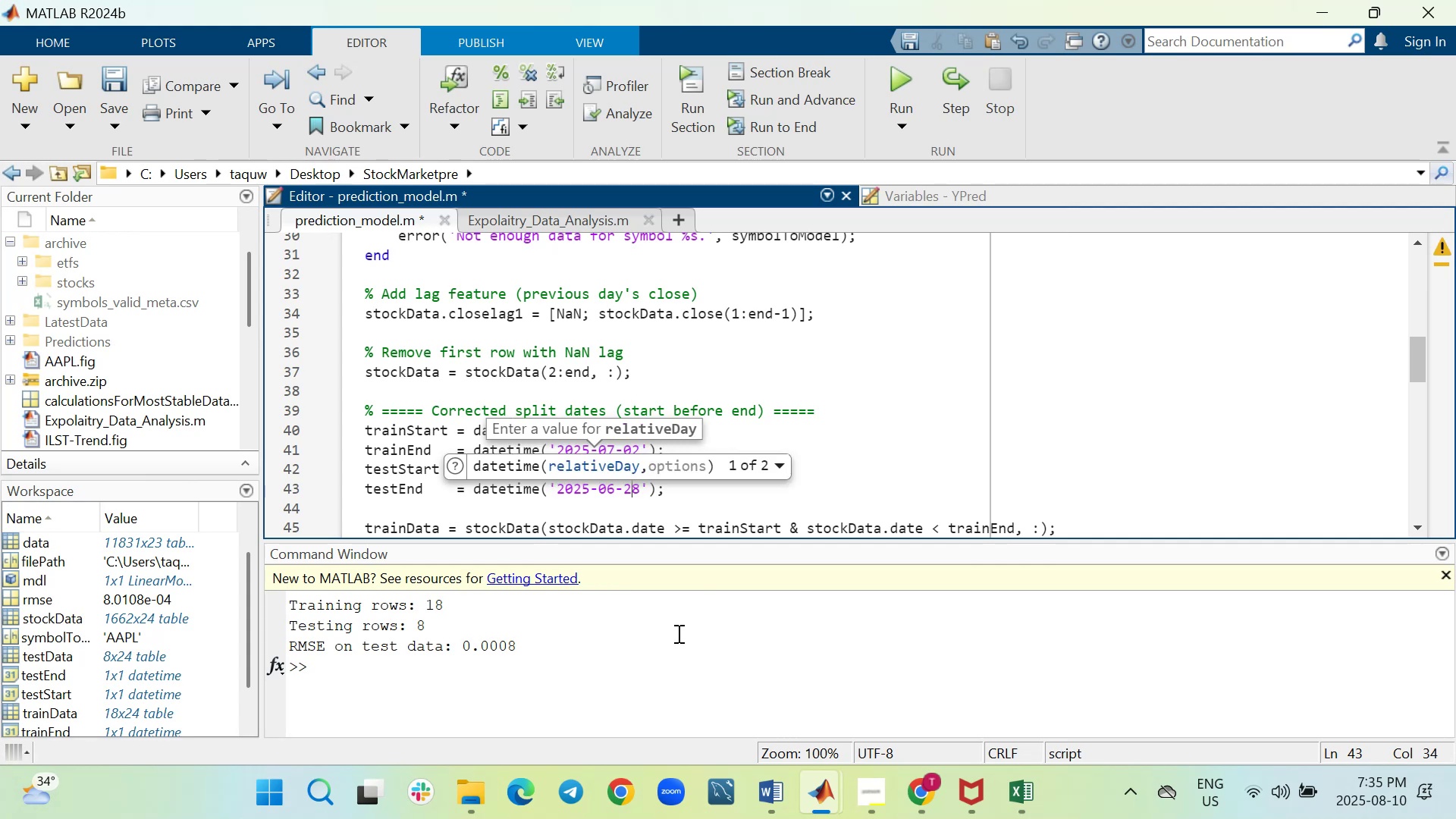 
key(ArrowLeft)
 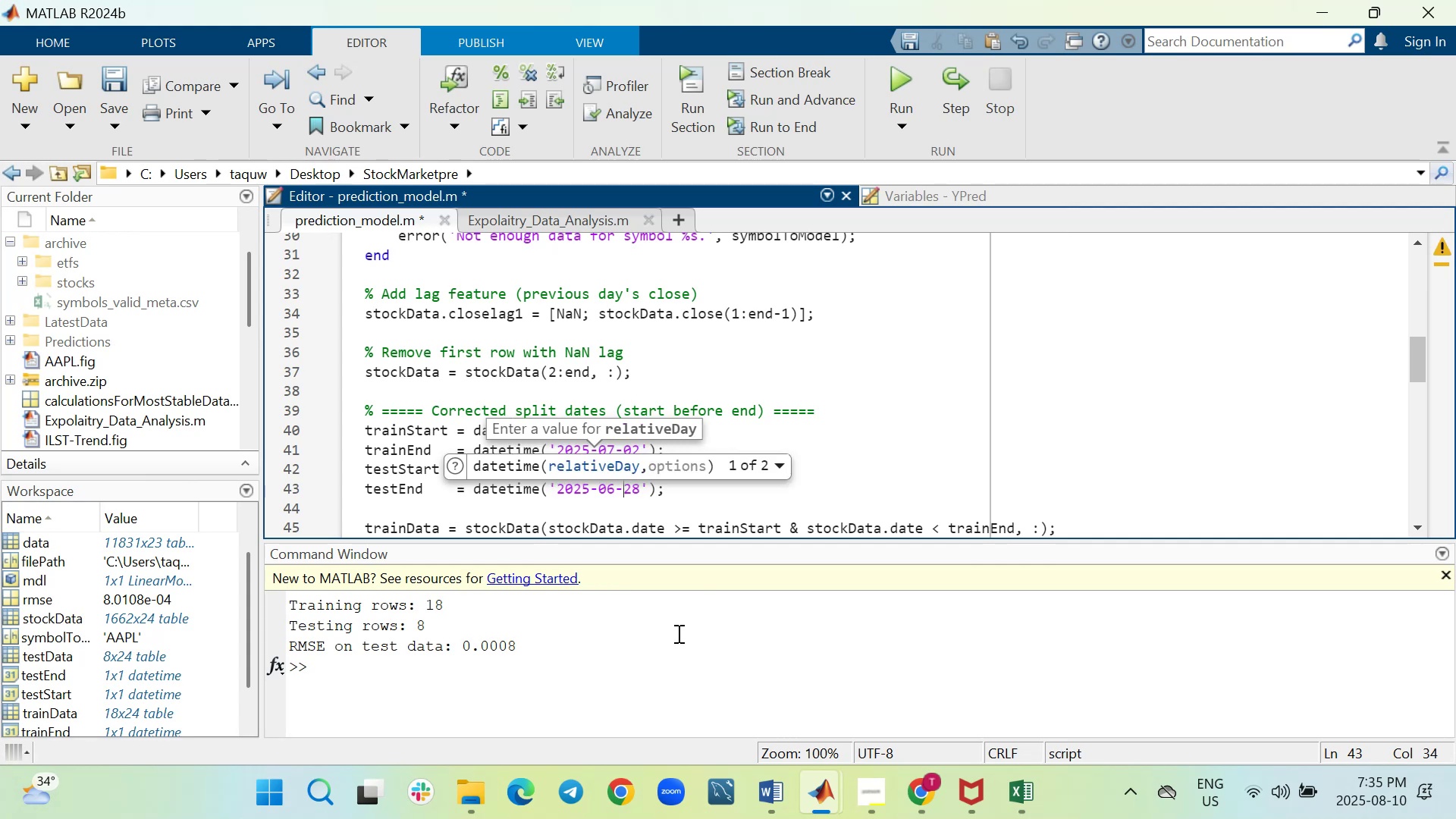 
key(ArrowLeft)
 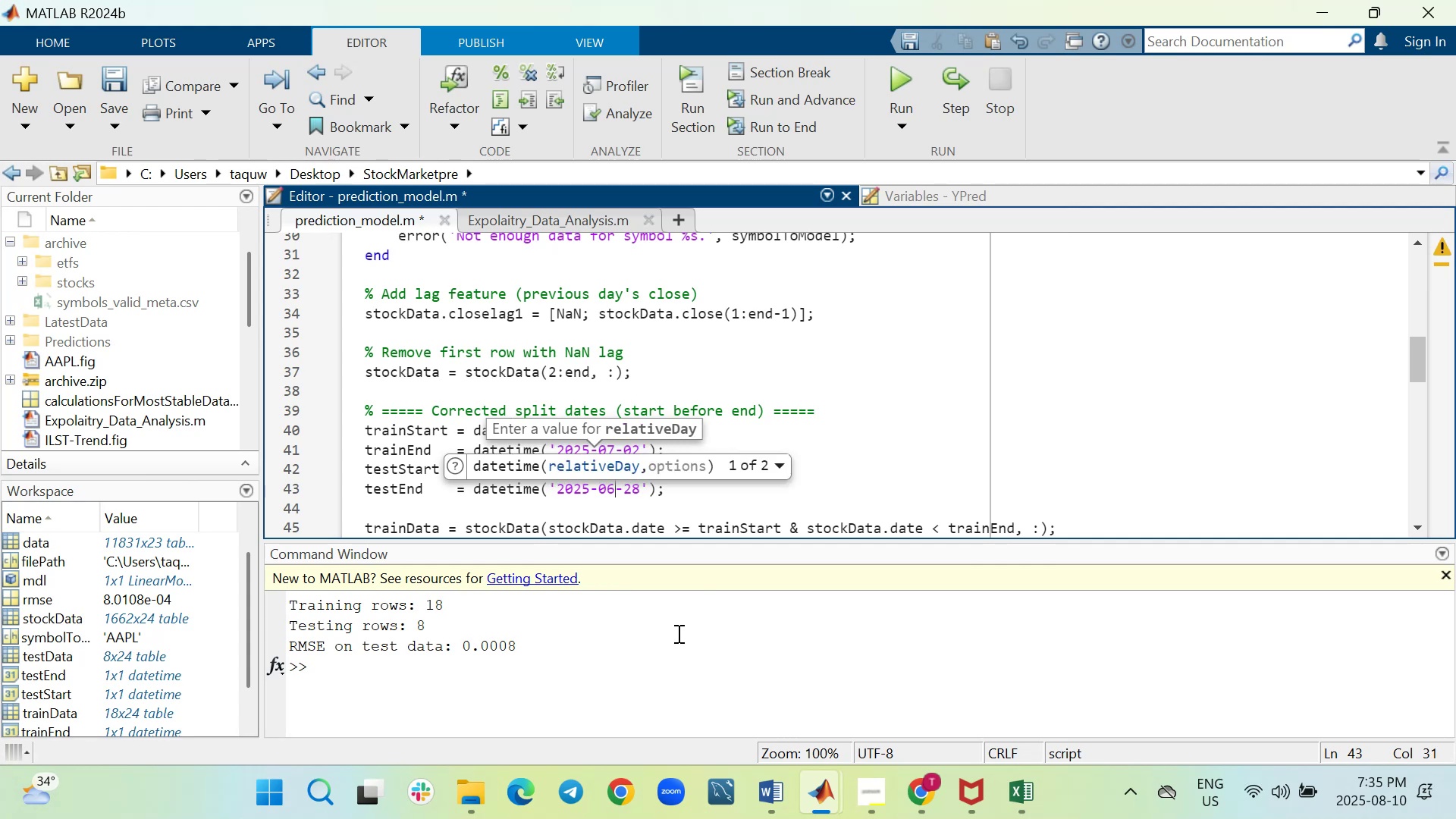 
key(Backspace)
key(Backspace)
type(12)
 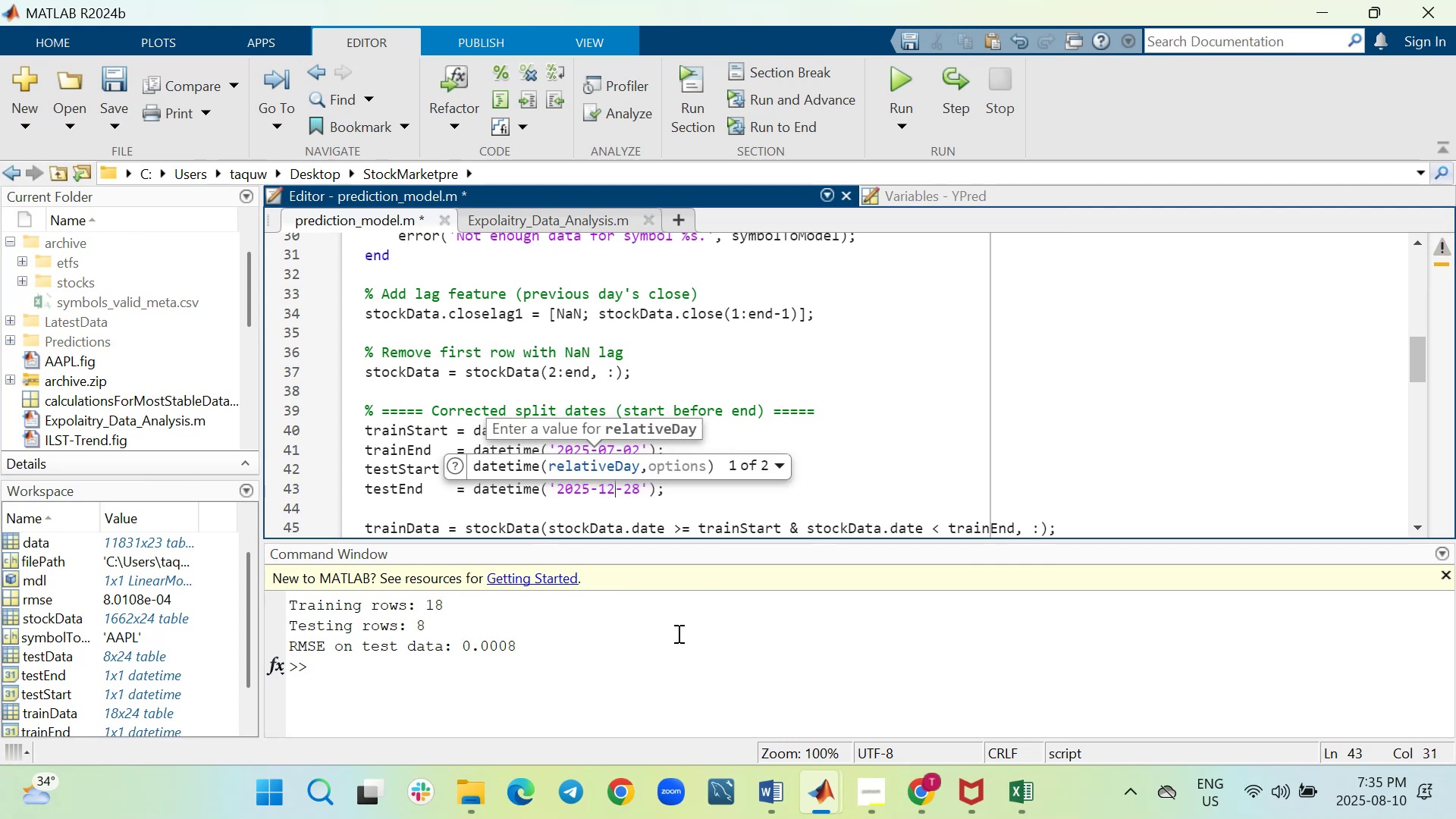 
key(ArrowLeft)
 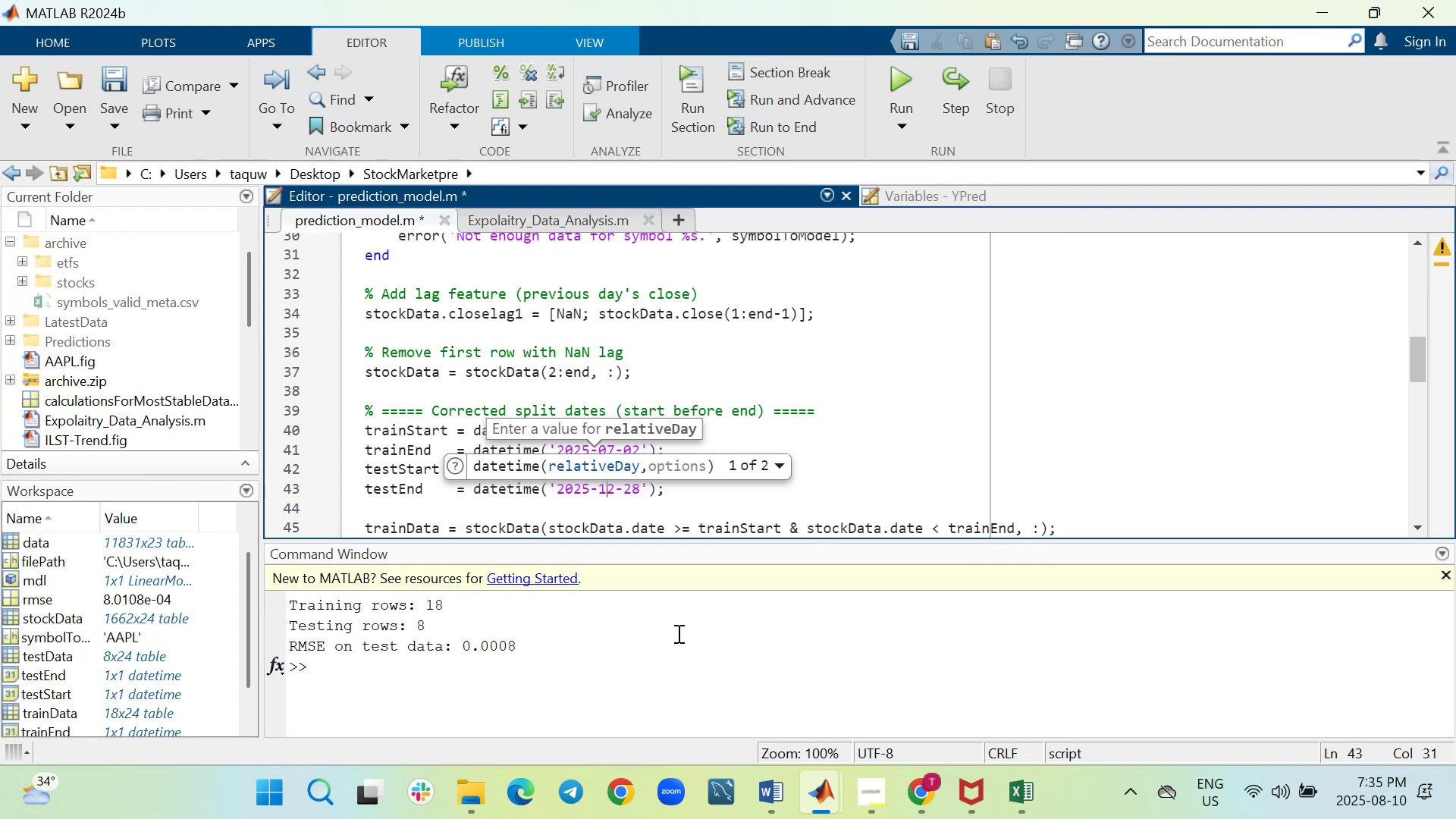 
key(ArrowLeft)
 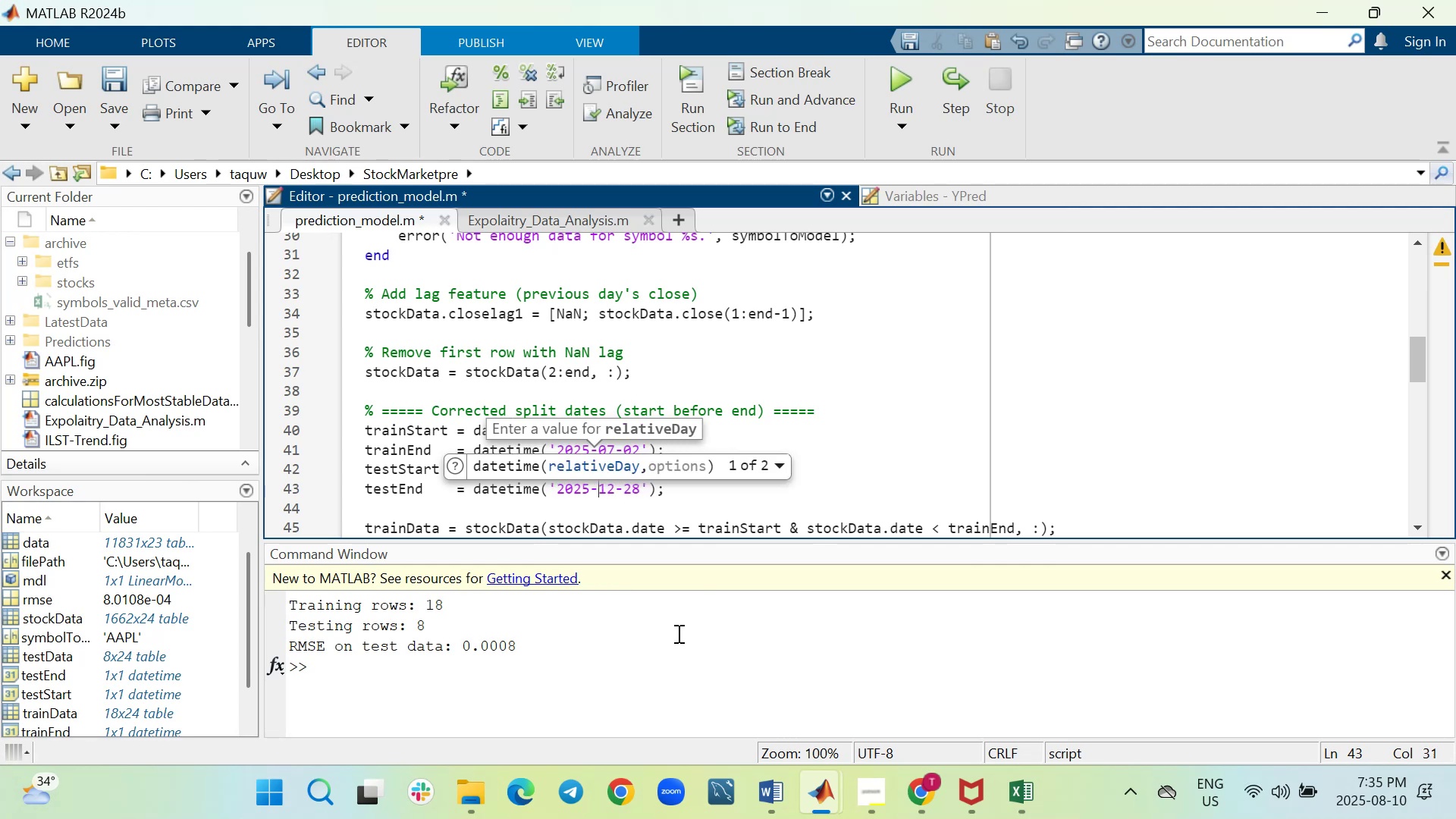 
key(ArrowLeft)
 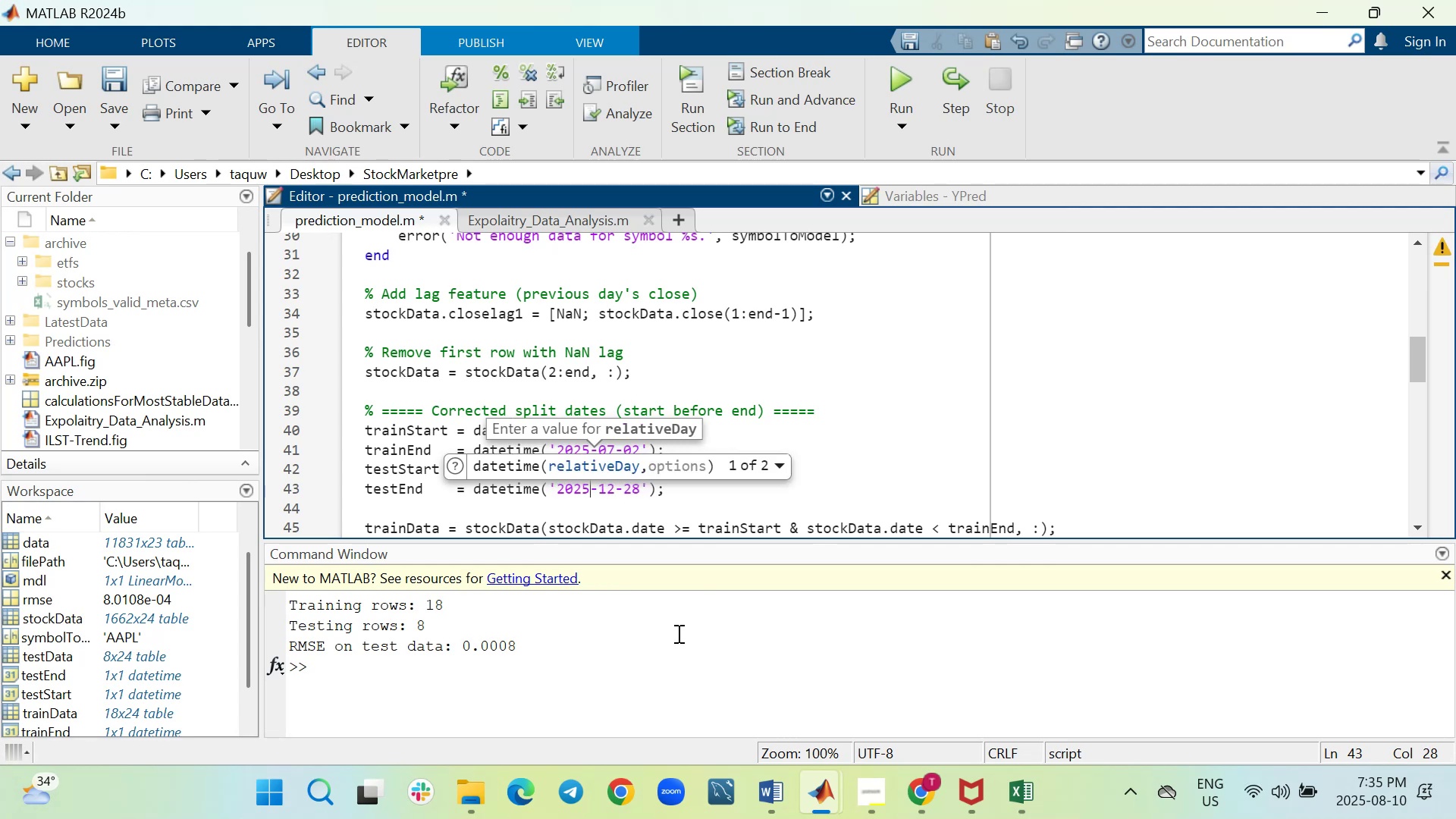 
key(Backspace)
 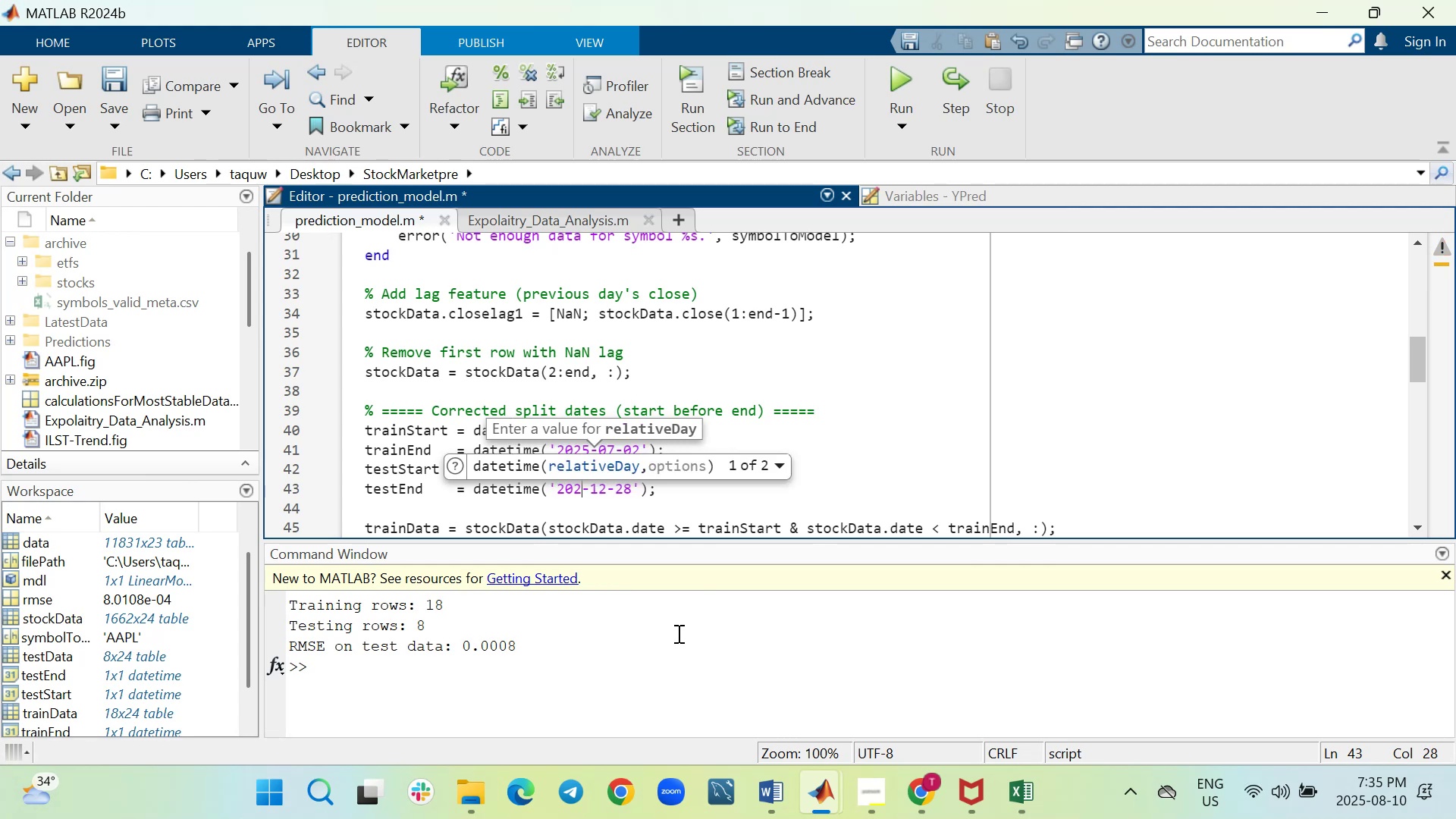 
key(1)
 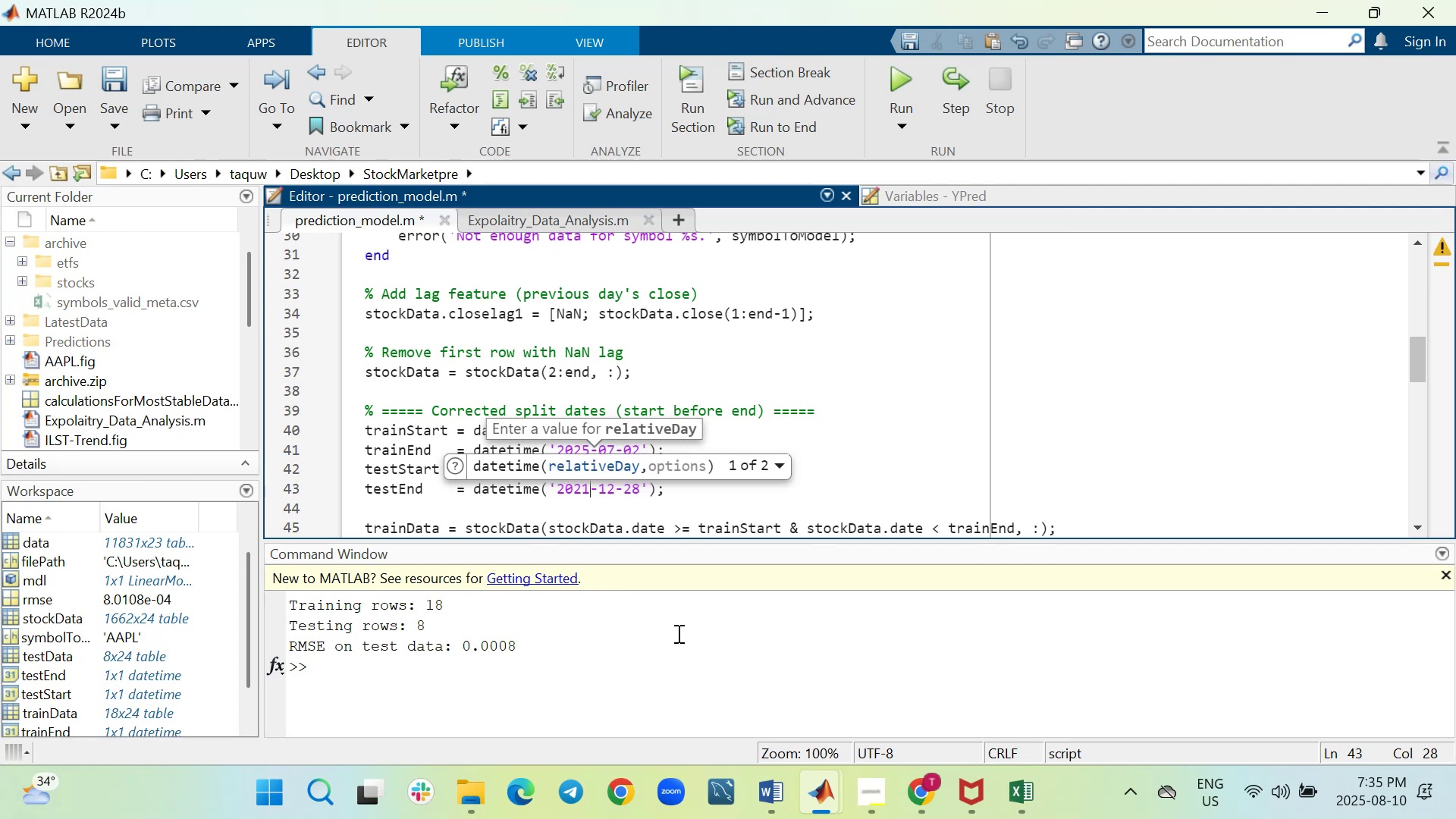 
key(Control+ControlLeft)
 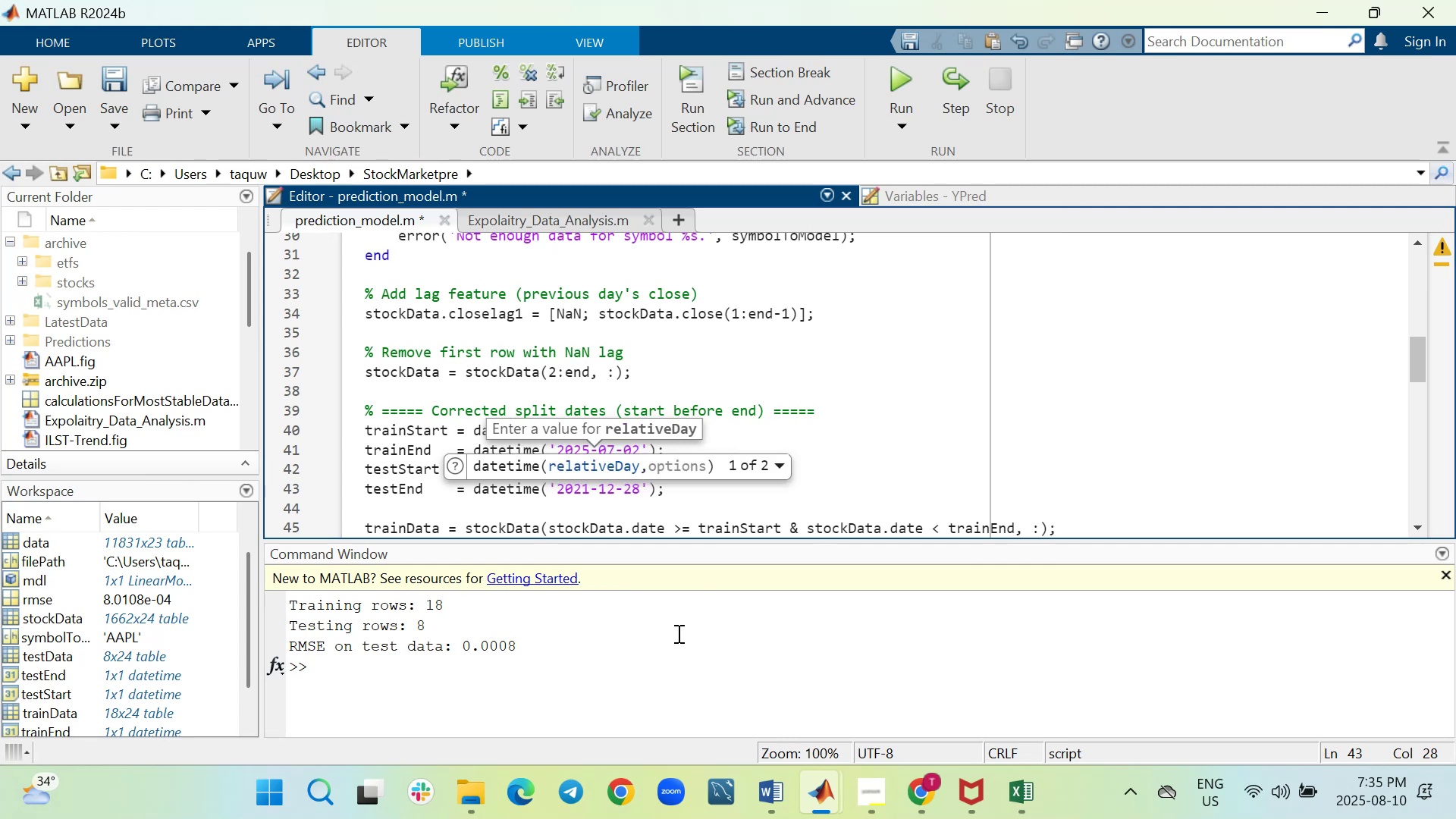 
key(Control+S)
 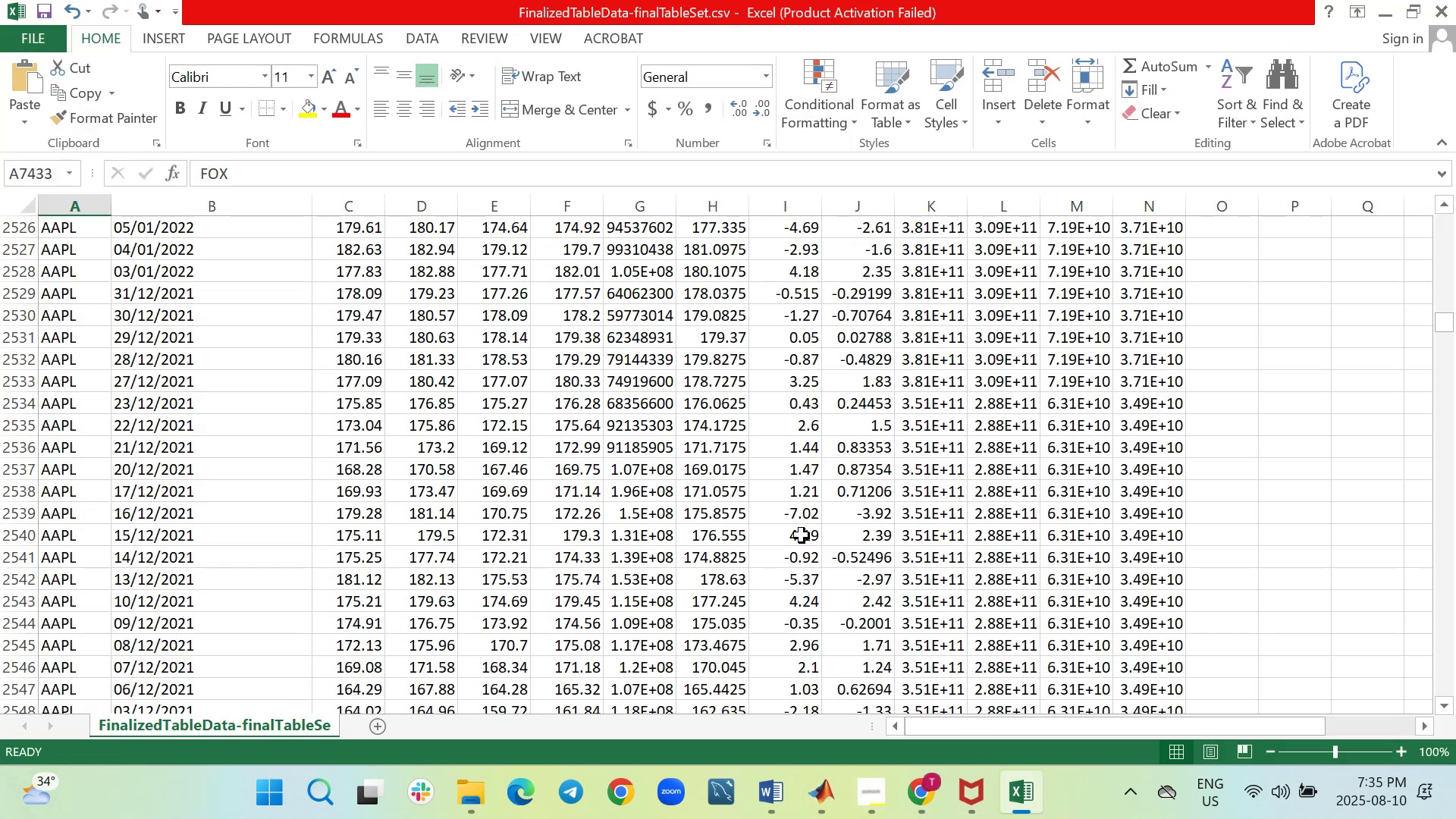 
wait(5.06)
 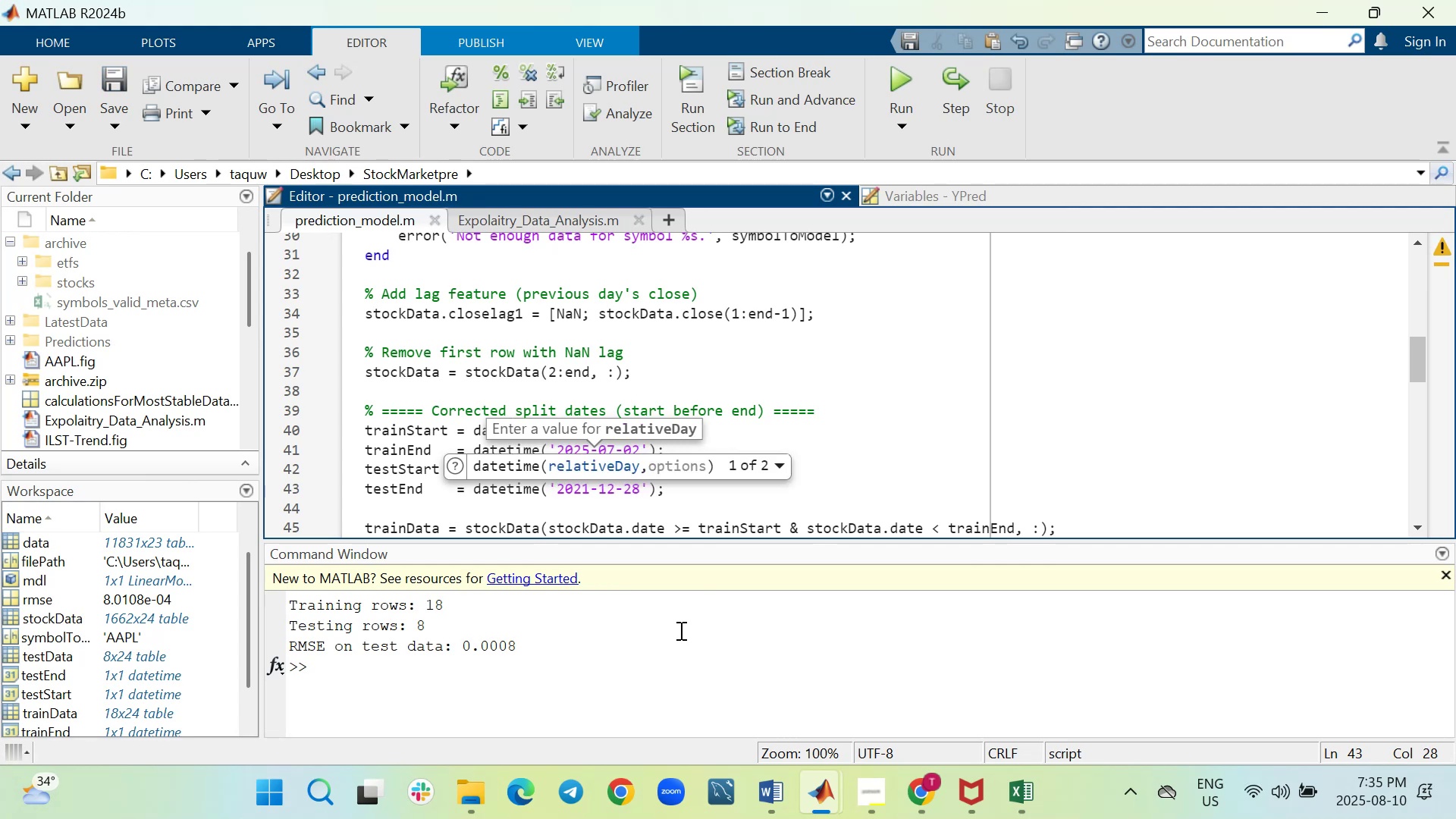 
scroll: coordinate [802, 535], scroll_direction: up, amount: 2.0
 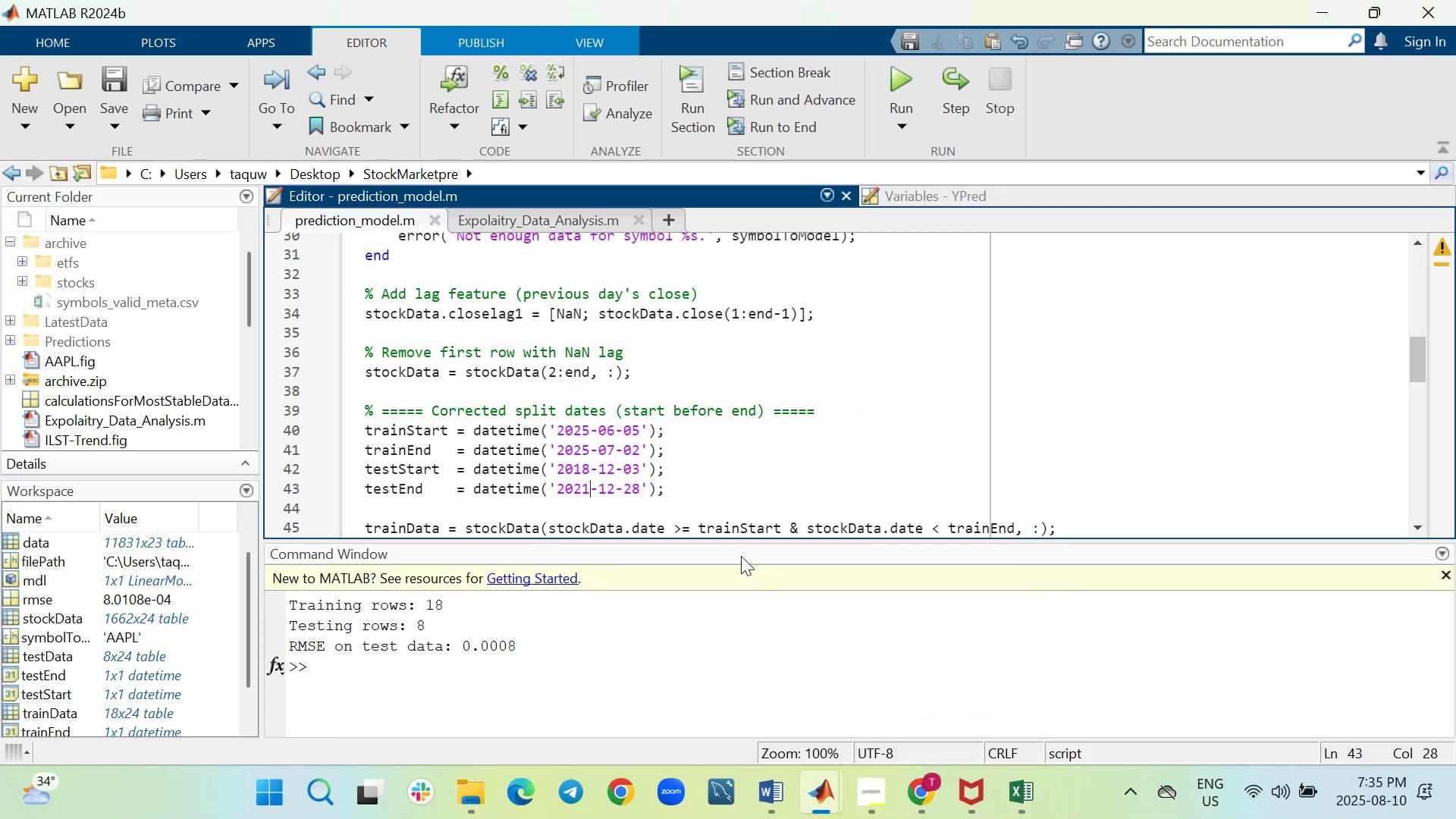 
wait(10.18)
 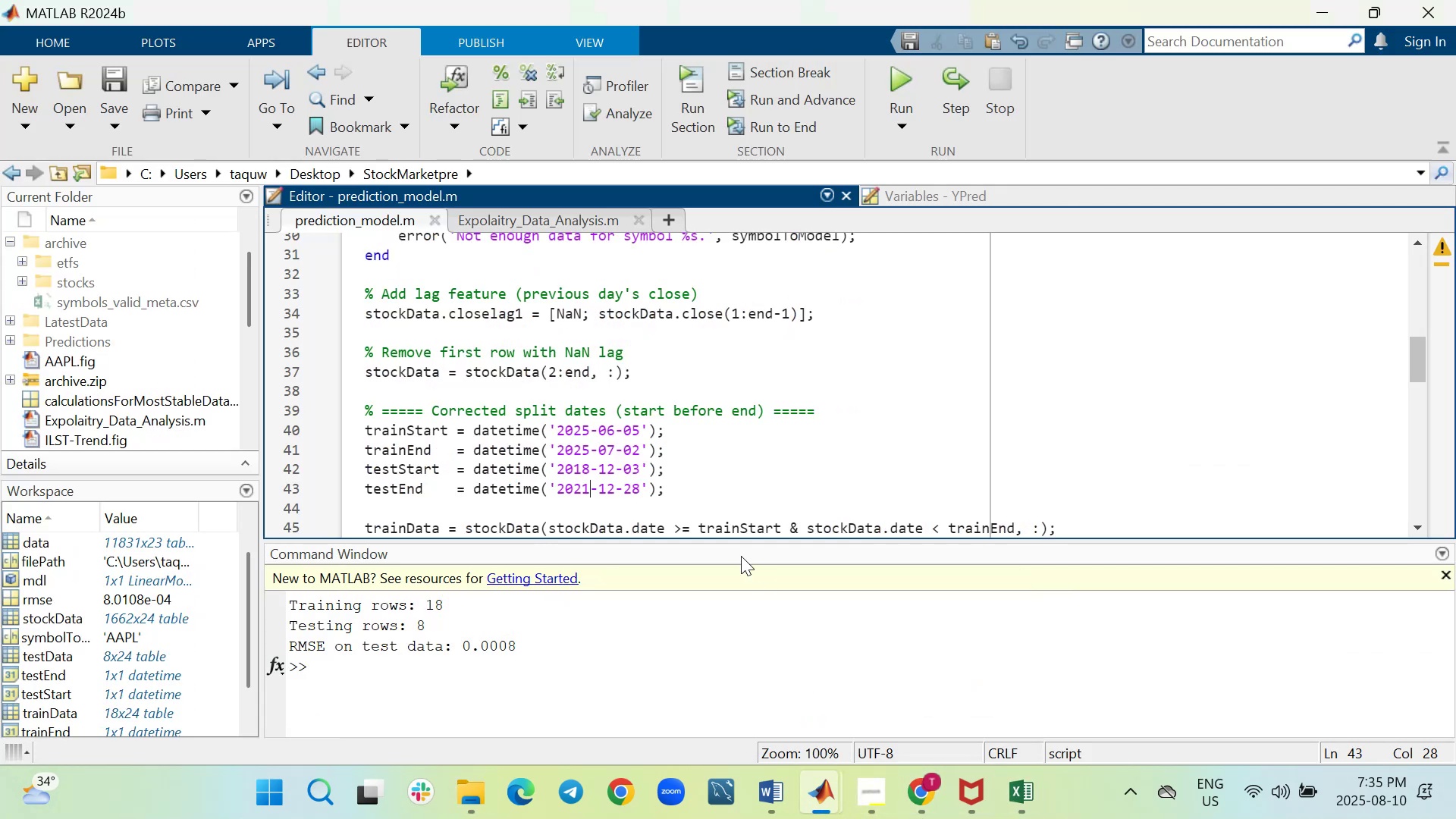 
key(Backspace)
 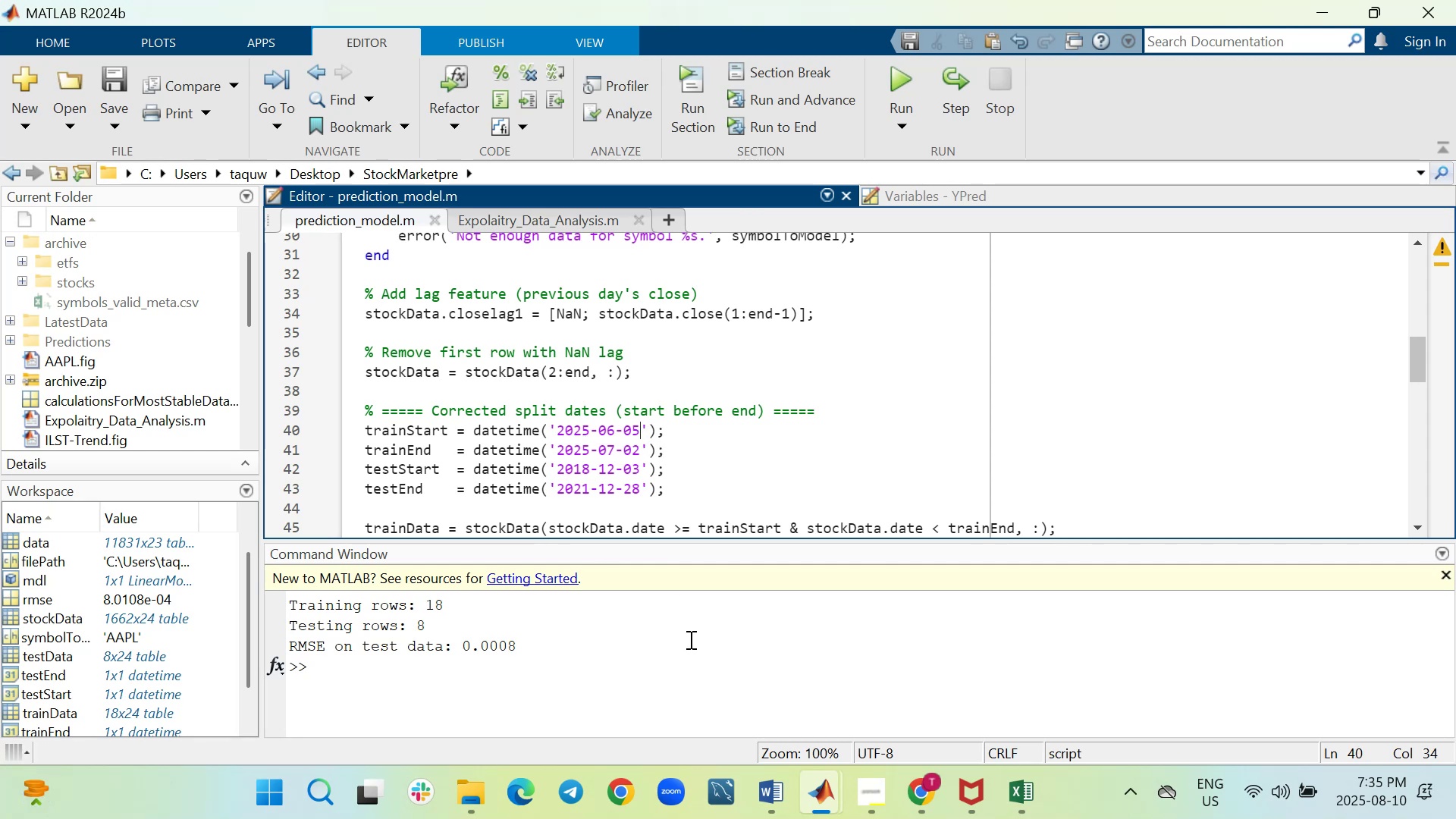 
key(1)
 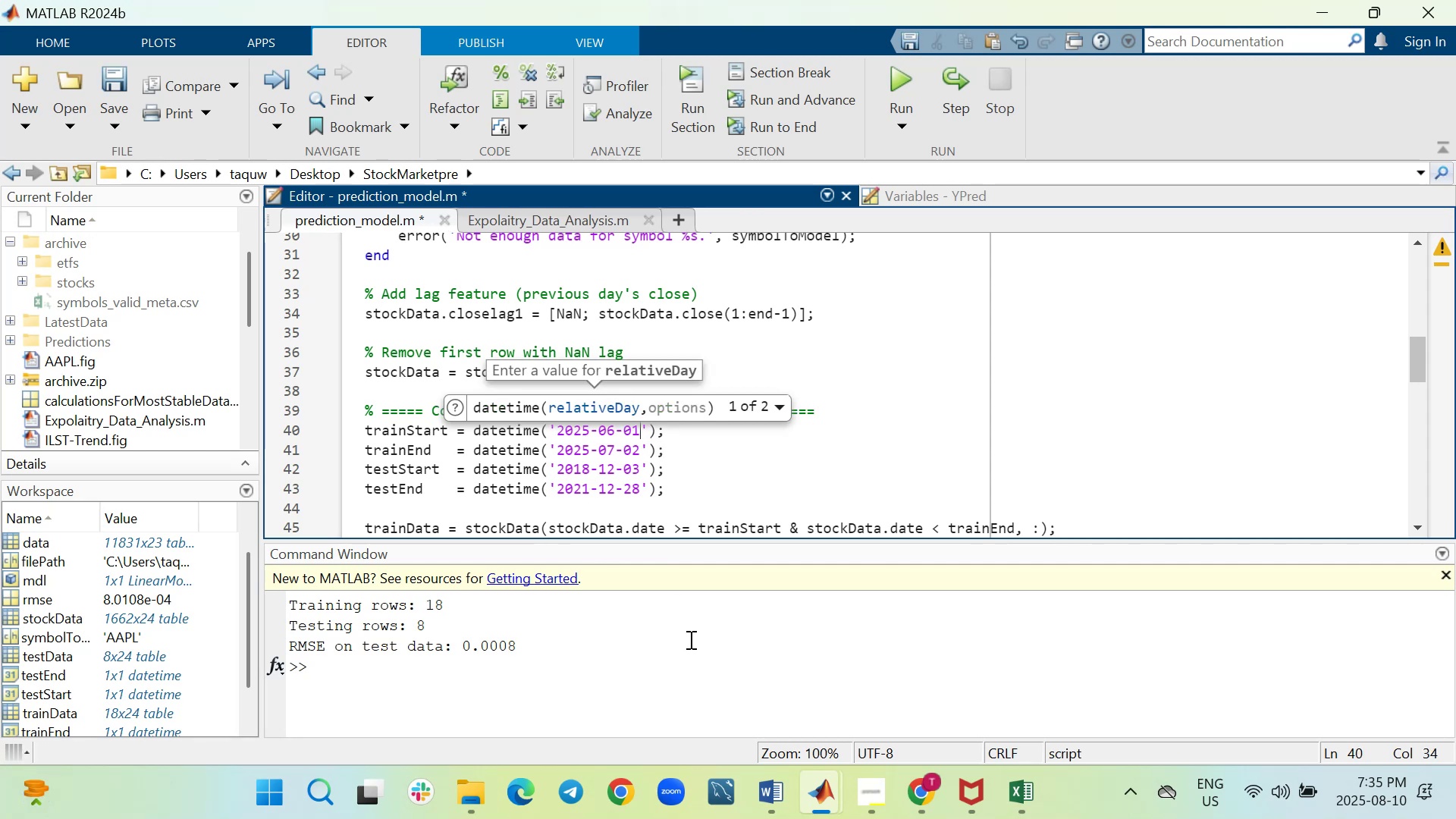 
key(ArrowLeft)
 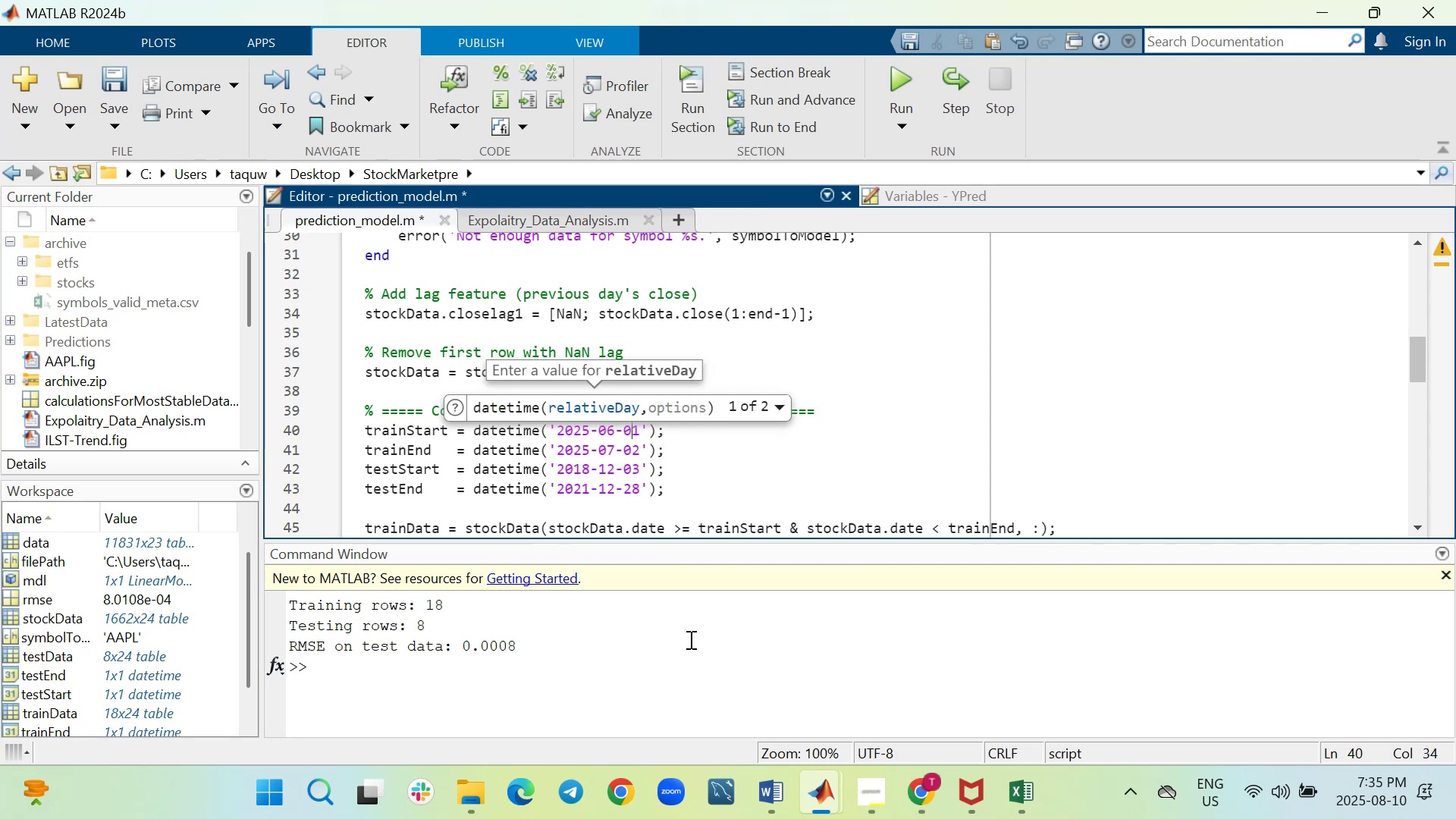 
key(ArrowLeft)
 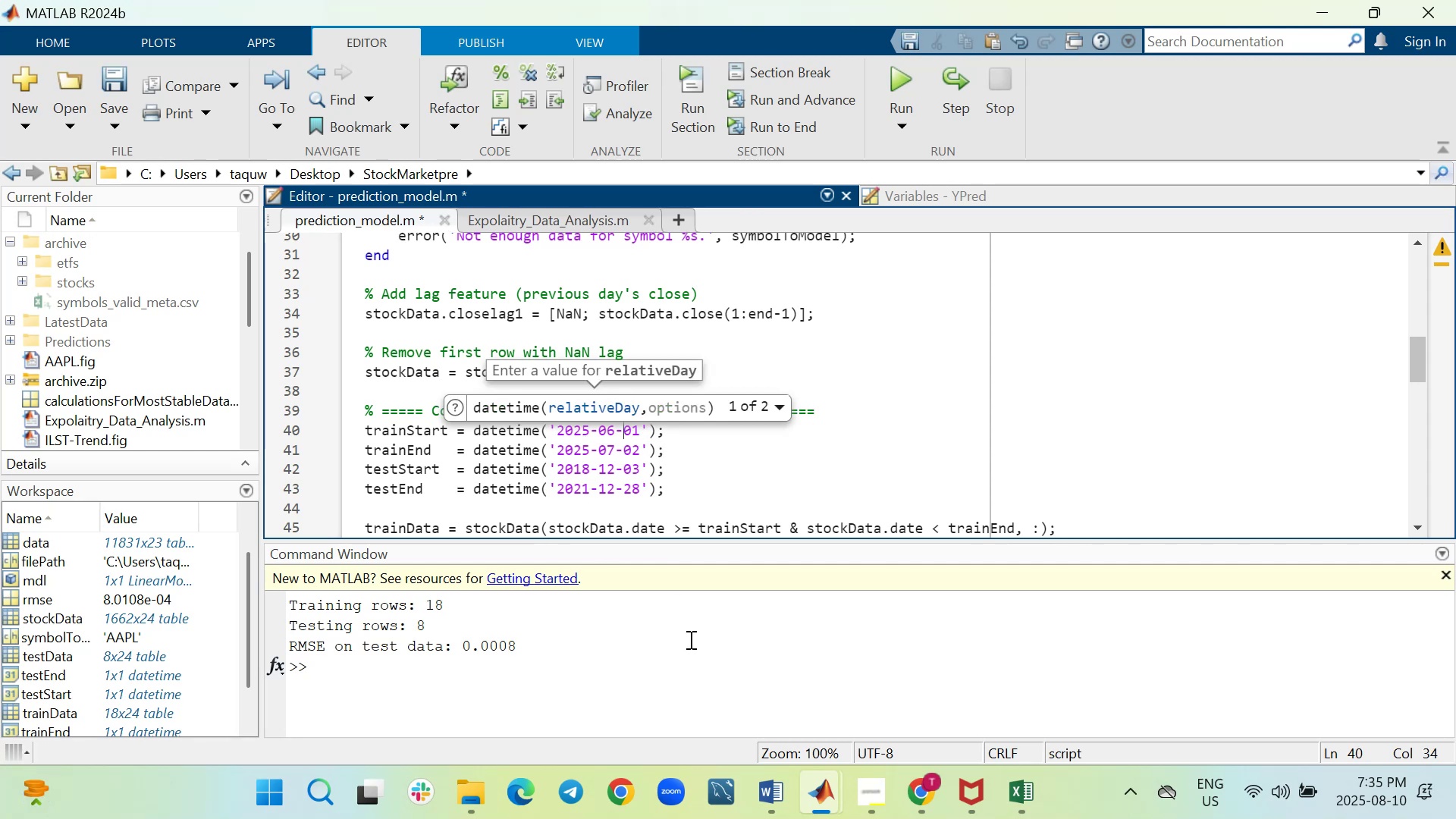 
key(ArrowLeft)
 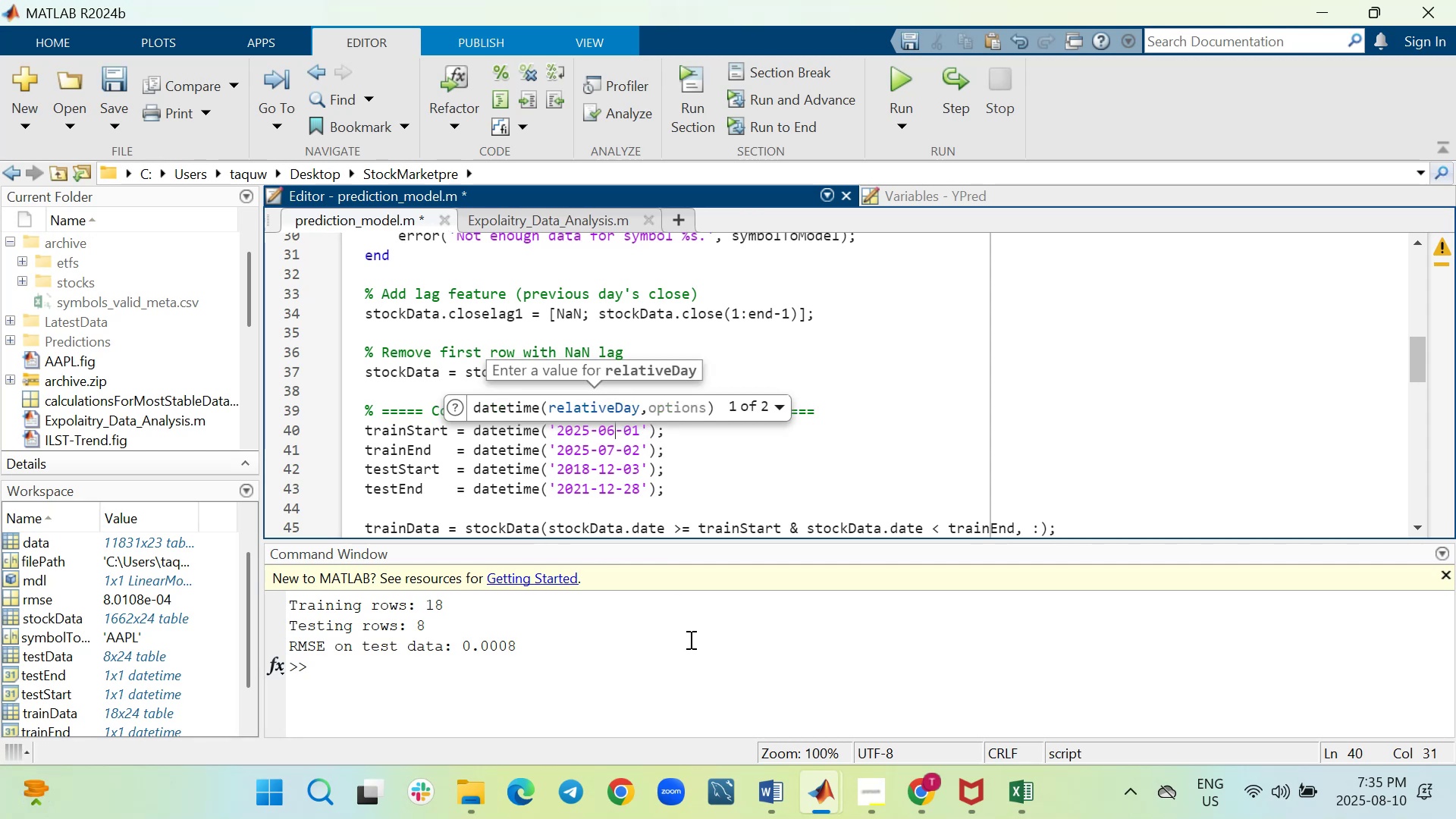 
key(Backspace)
key(Backspace)
type(10)
 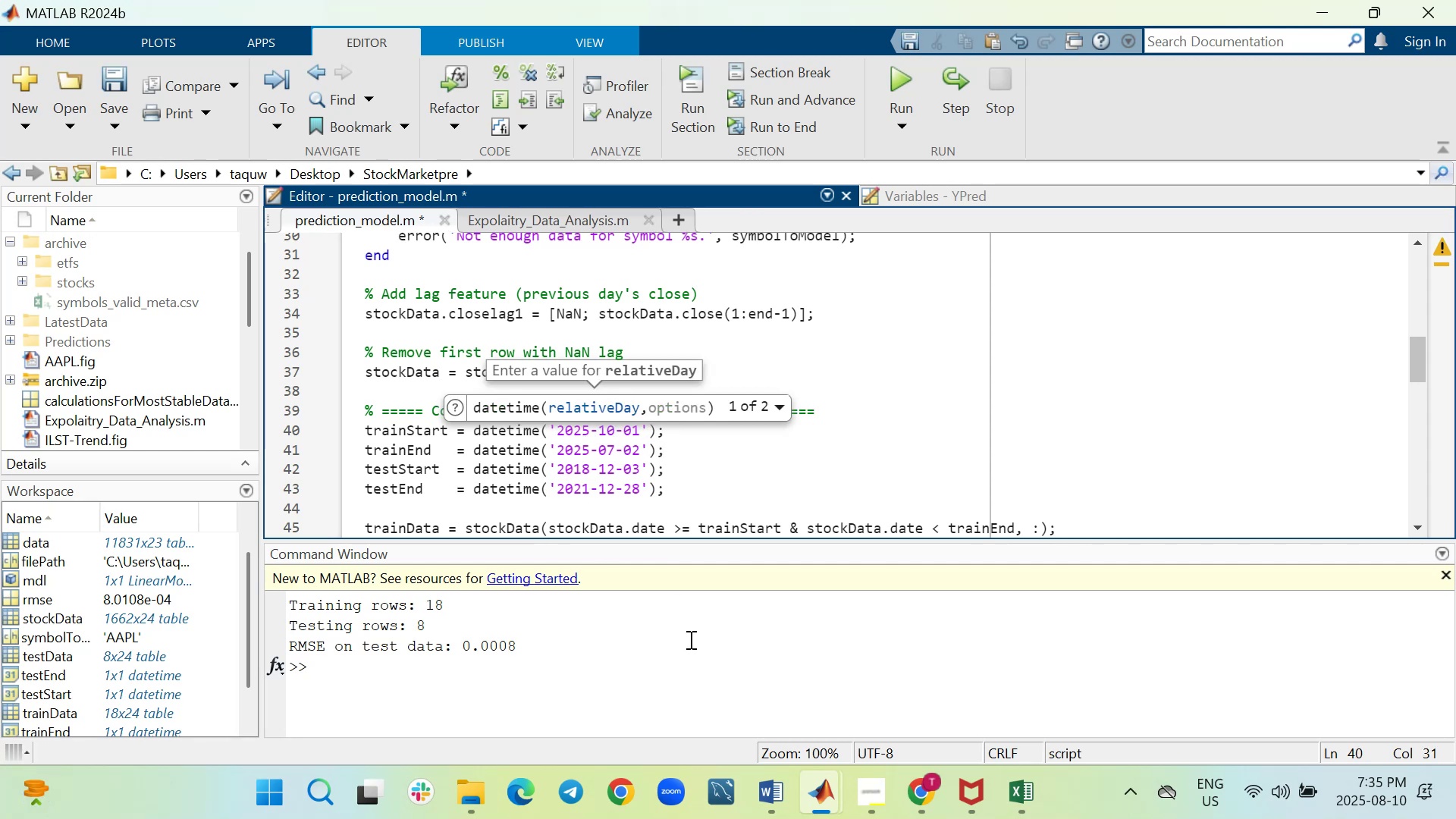 
key(ArrowLeft)
 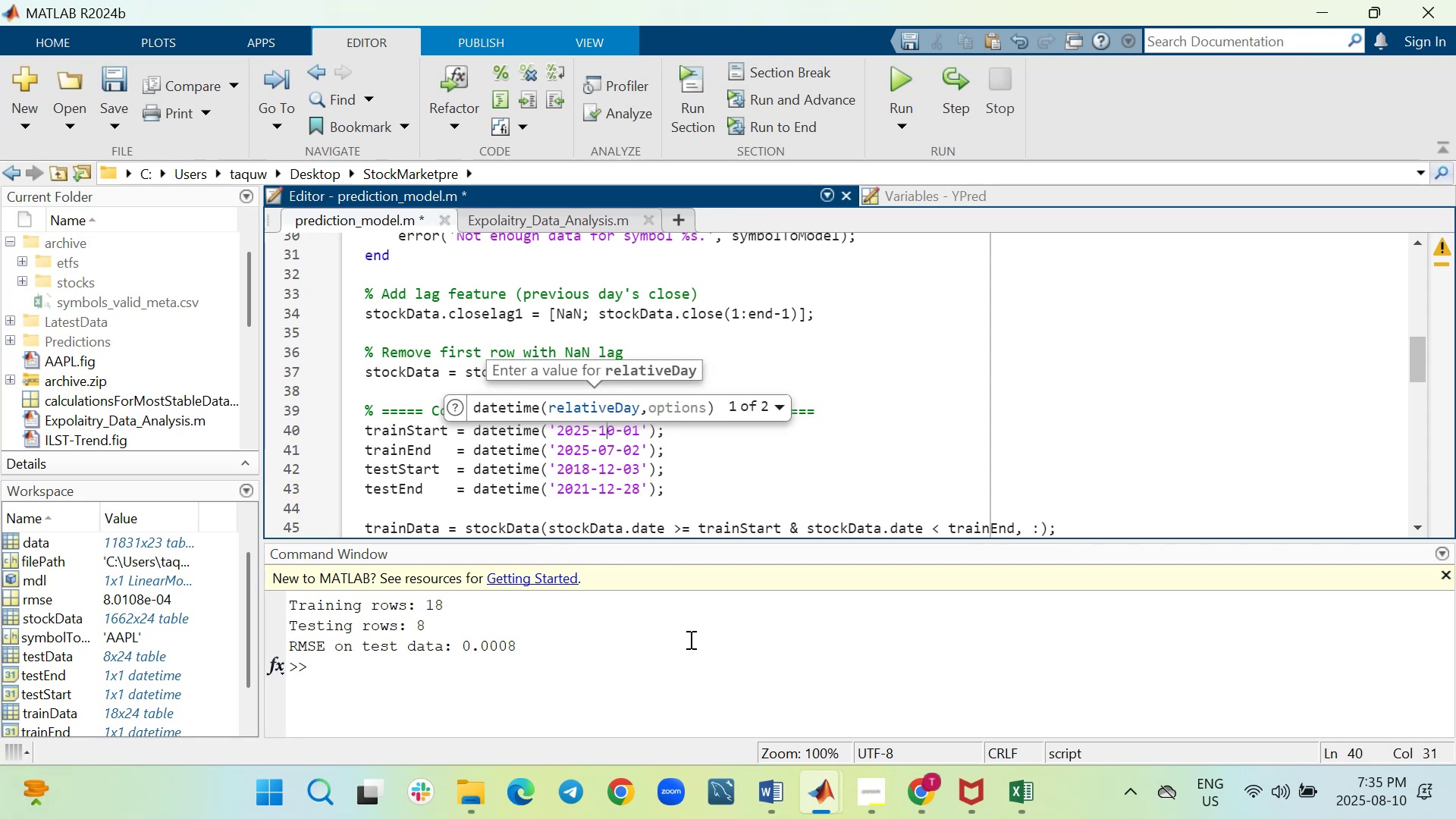 
key(ArrowLeft)
 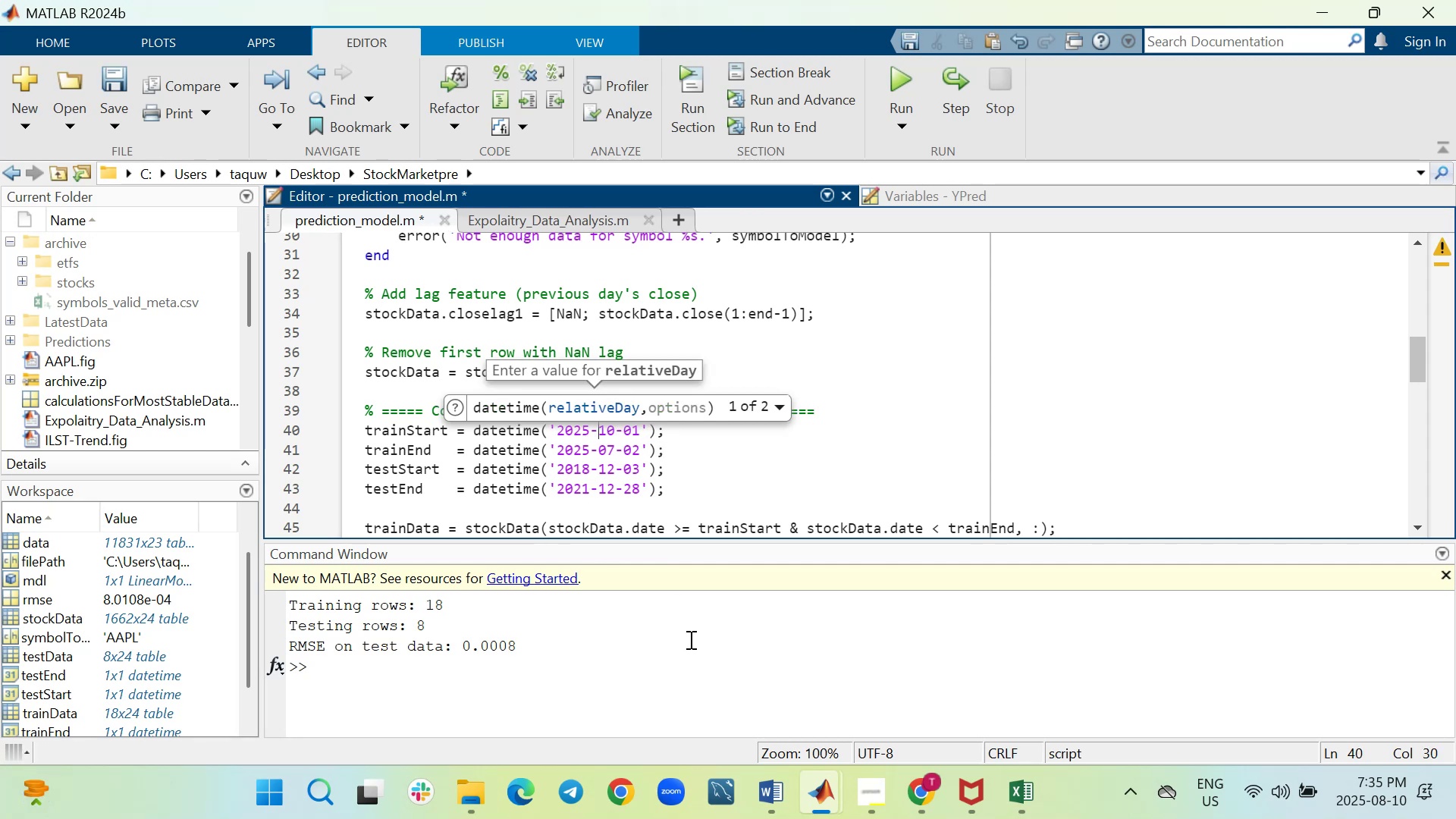 
key(ArrowLeft)
 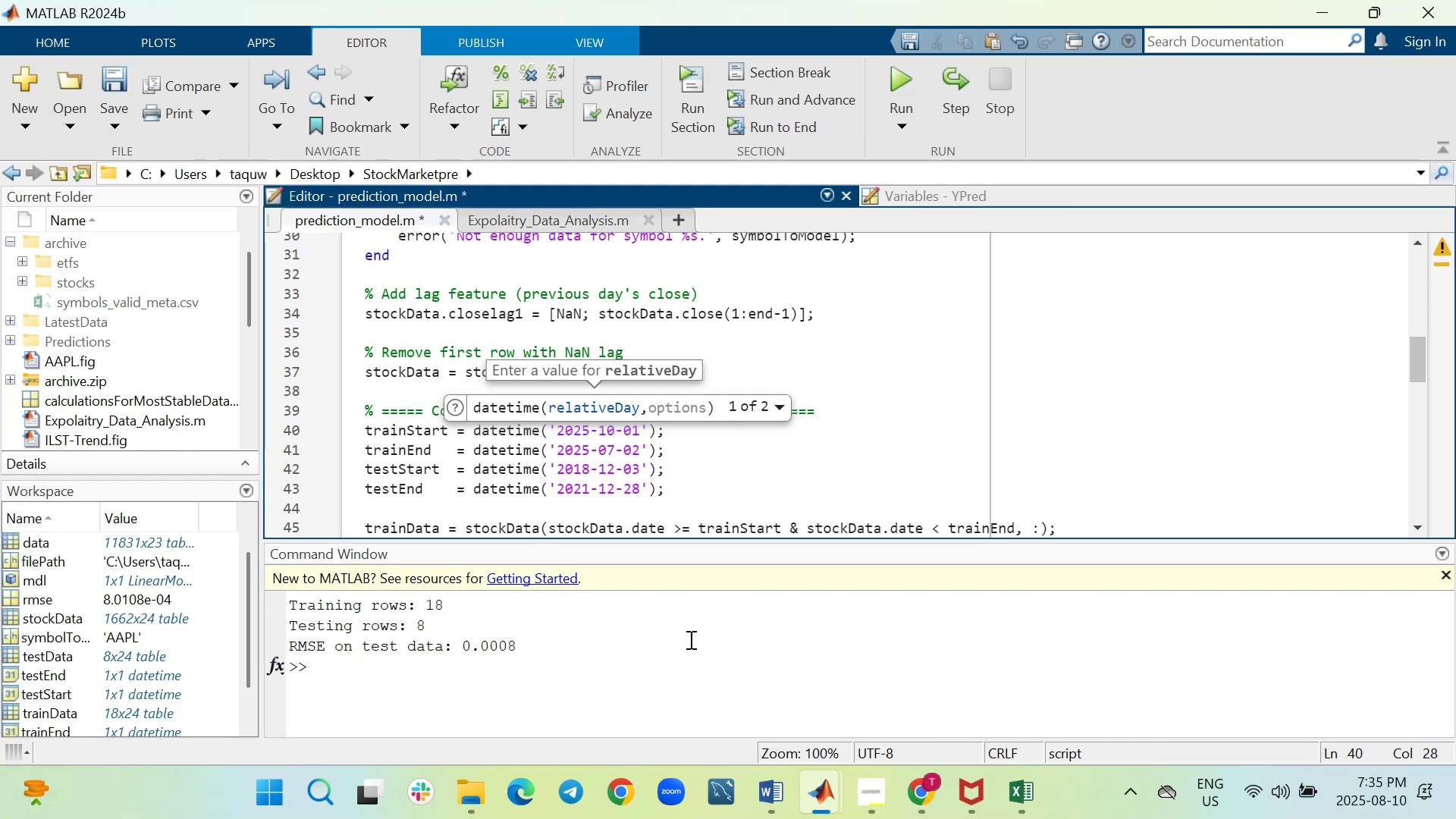 
key(Backspace)
 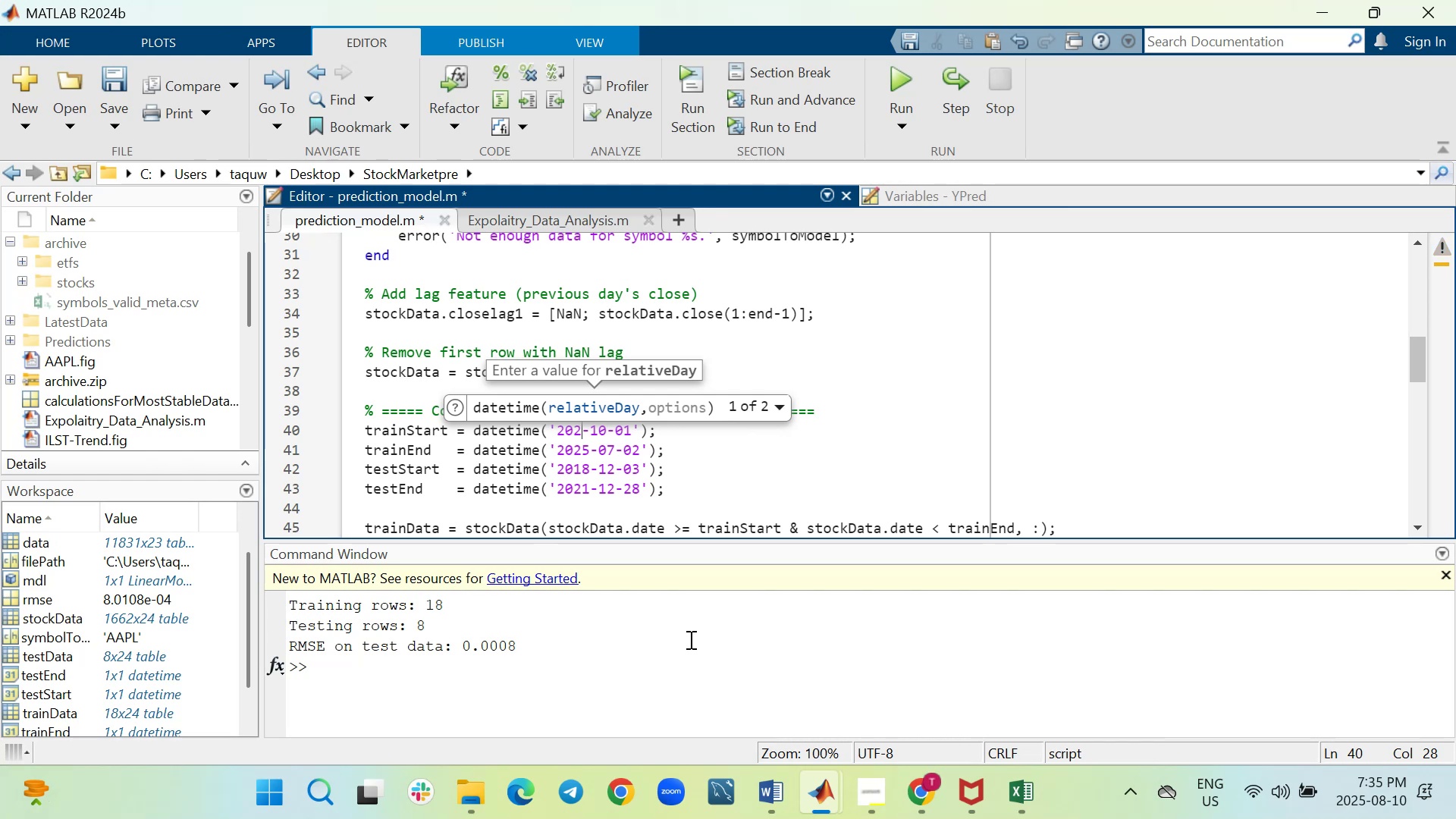 
key(2)
 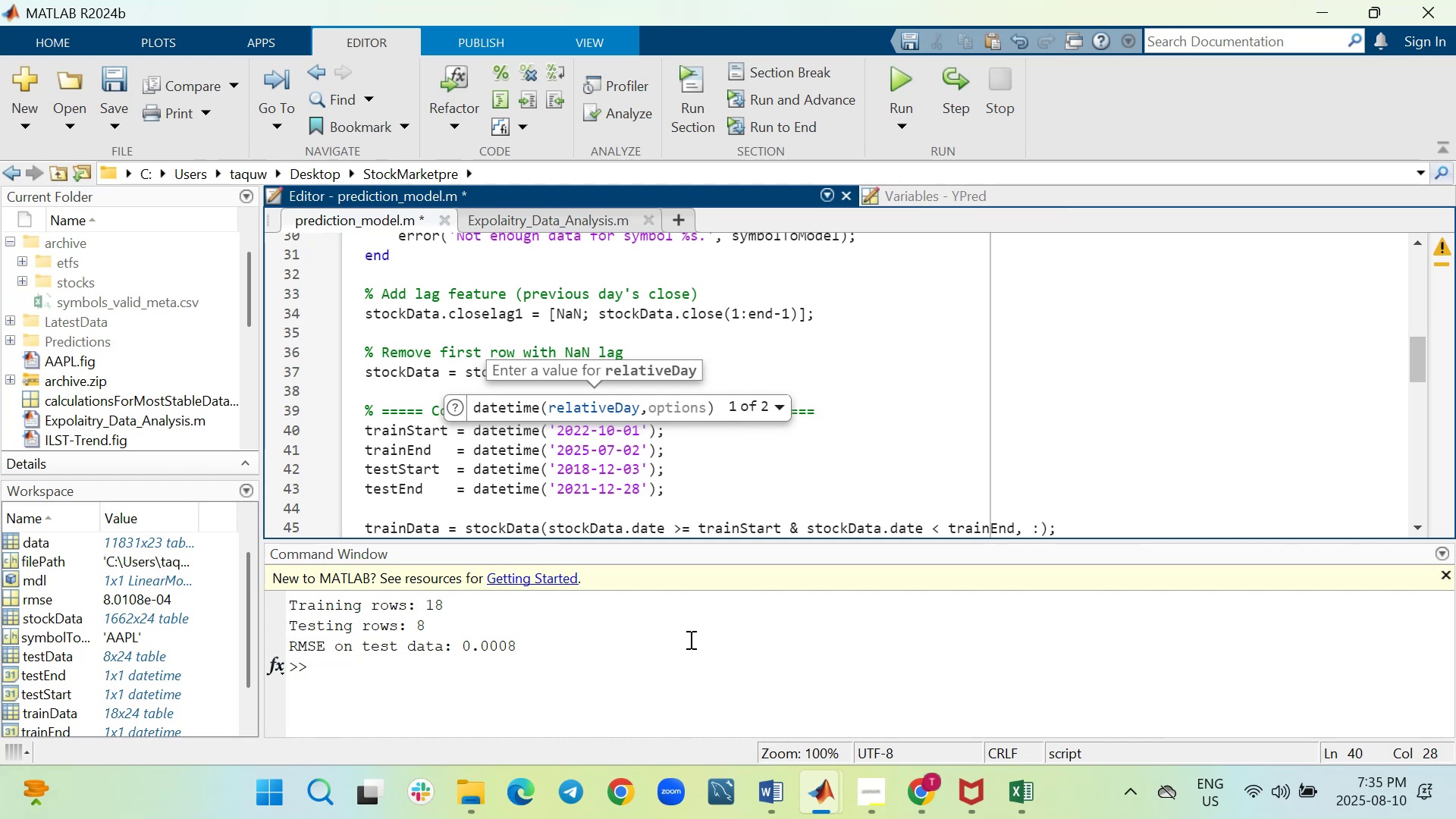 
key(Control+S)
 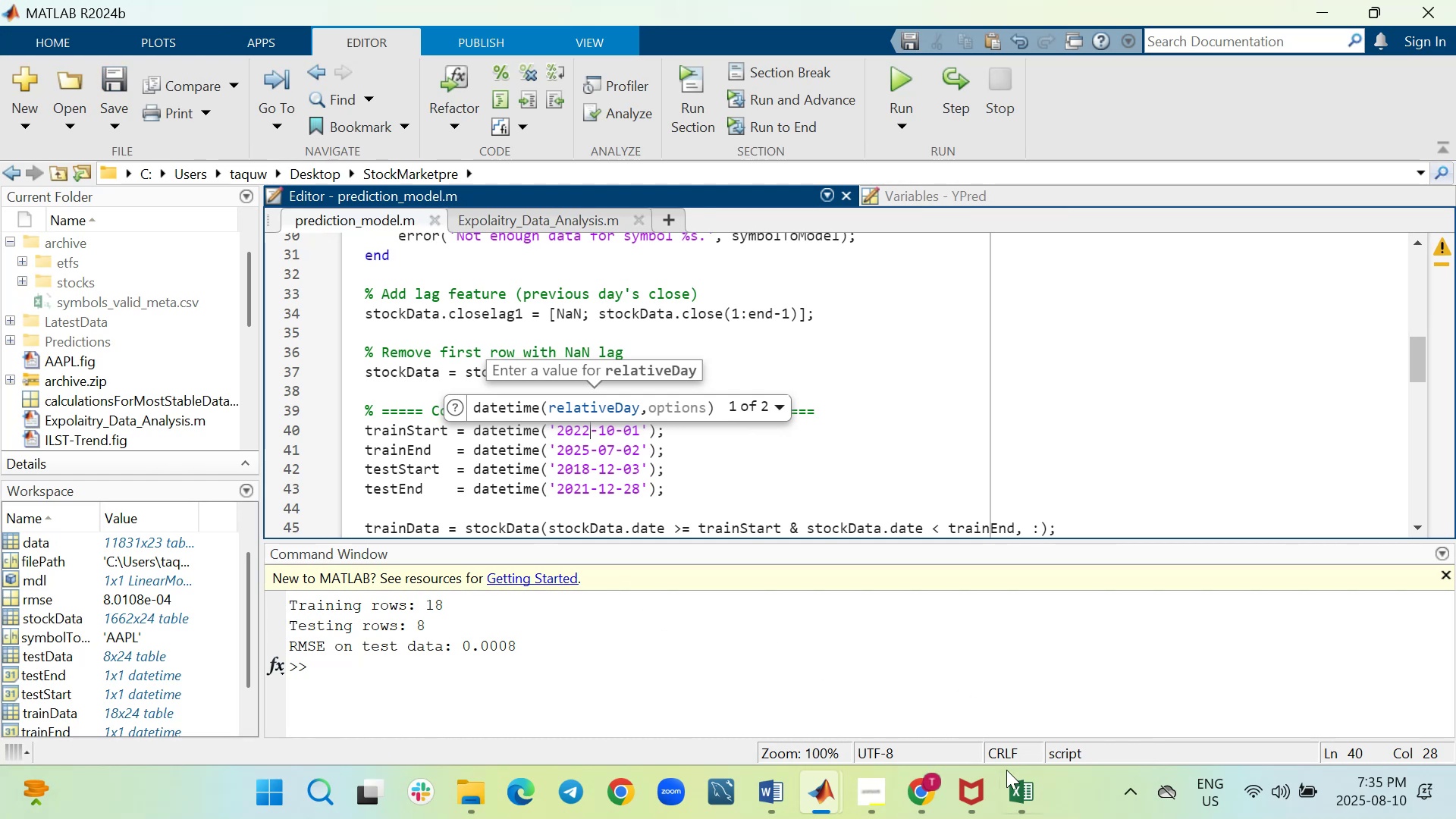 
left_click([1026, 804])
 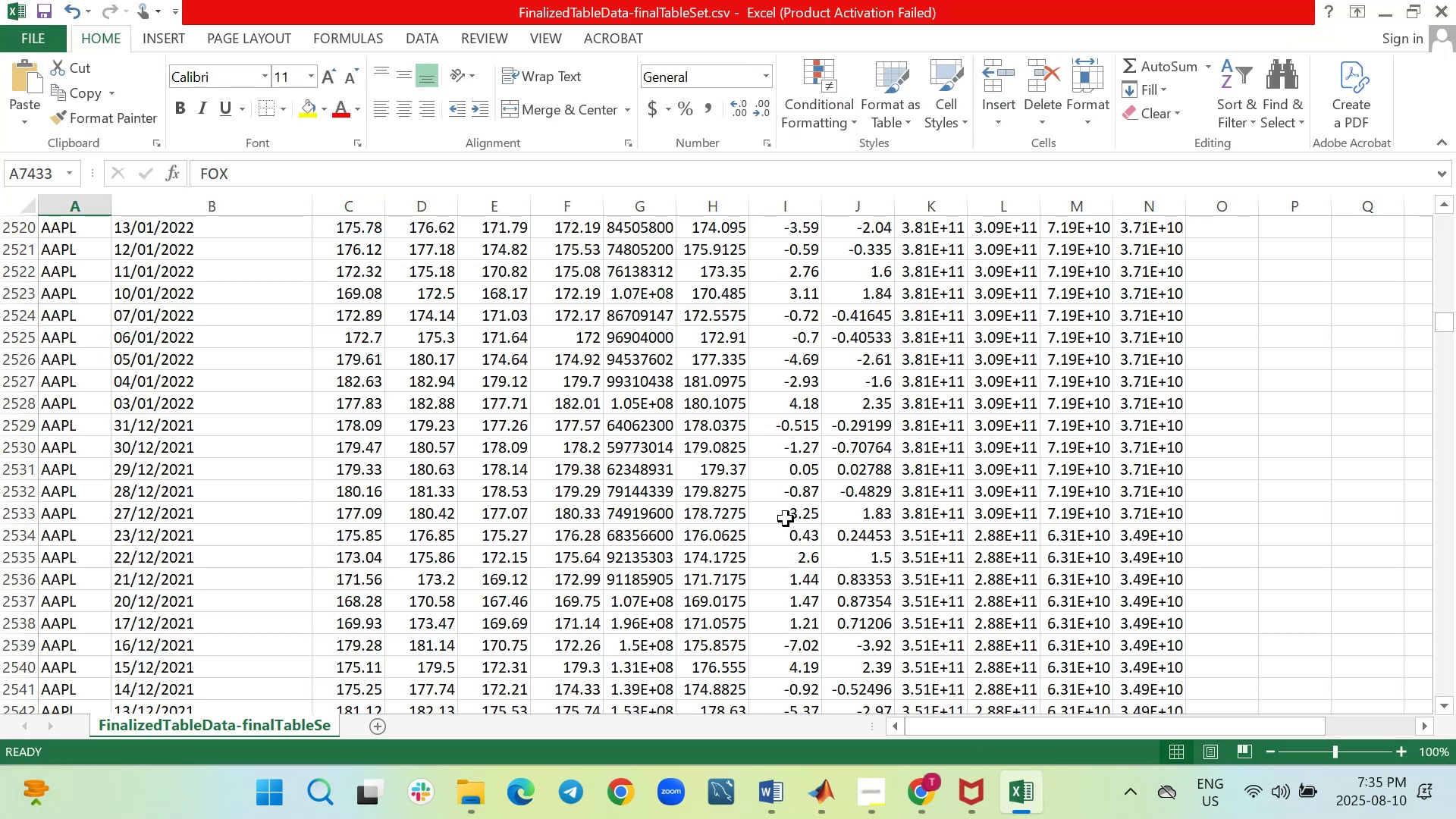 
scroll: coordinate [786, 517], scroll_direction: up, amount: 200.0
 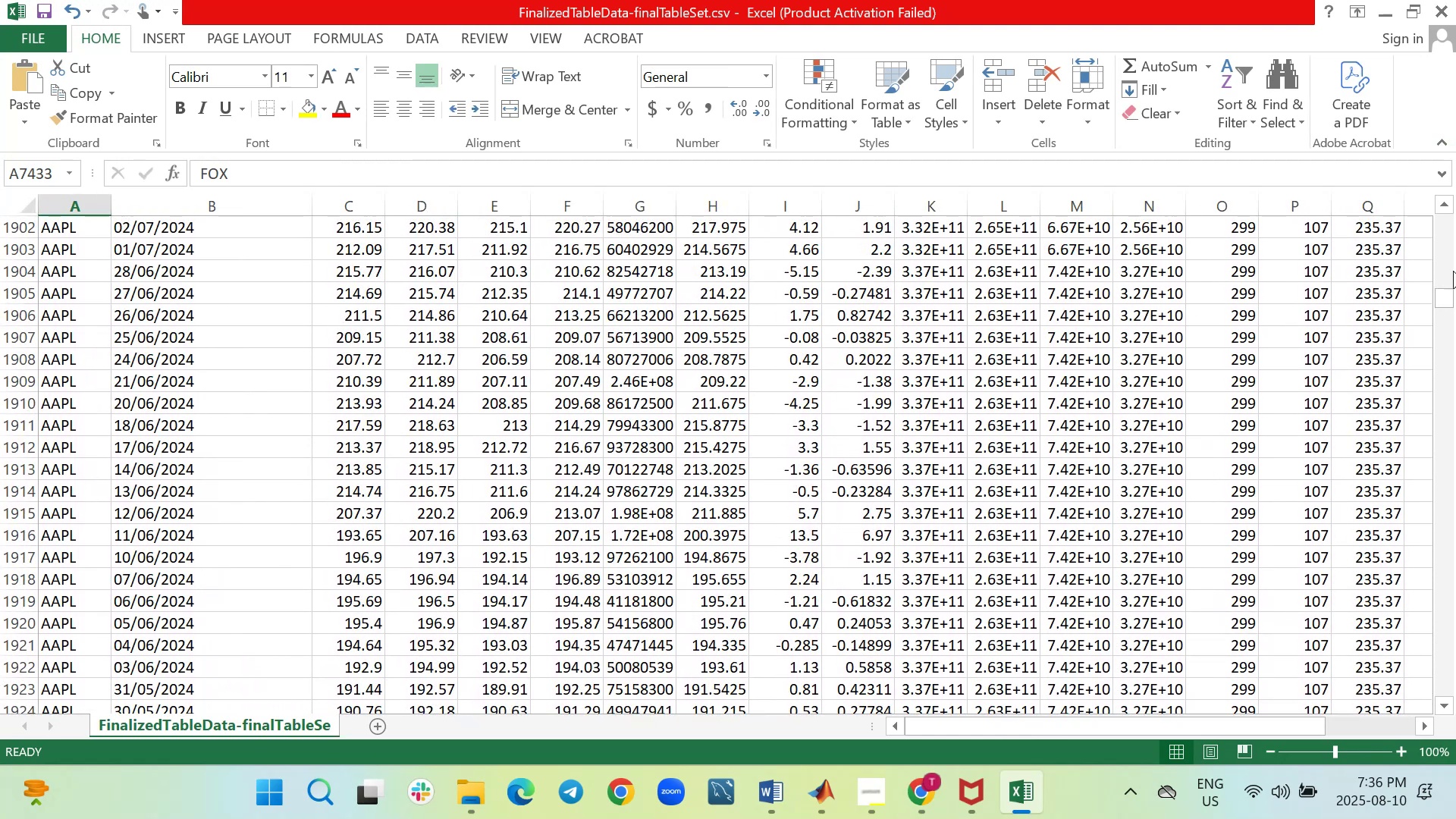 
left_click_drag(start_coordinate=[1439, 300], to_coordinate=[1455, 206])
 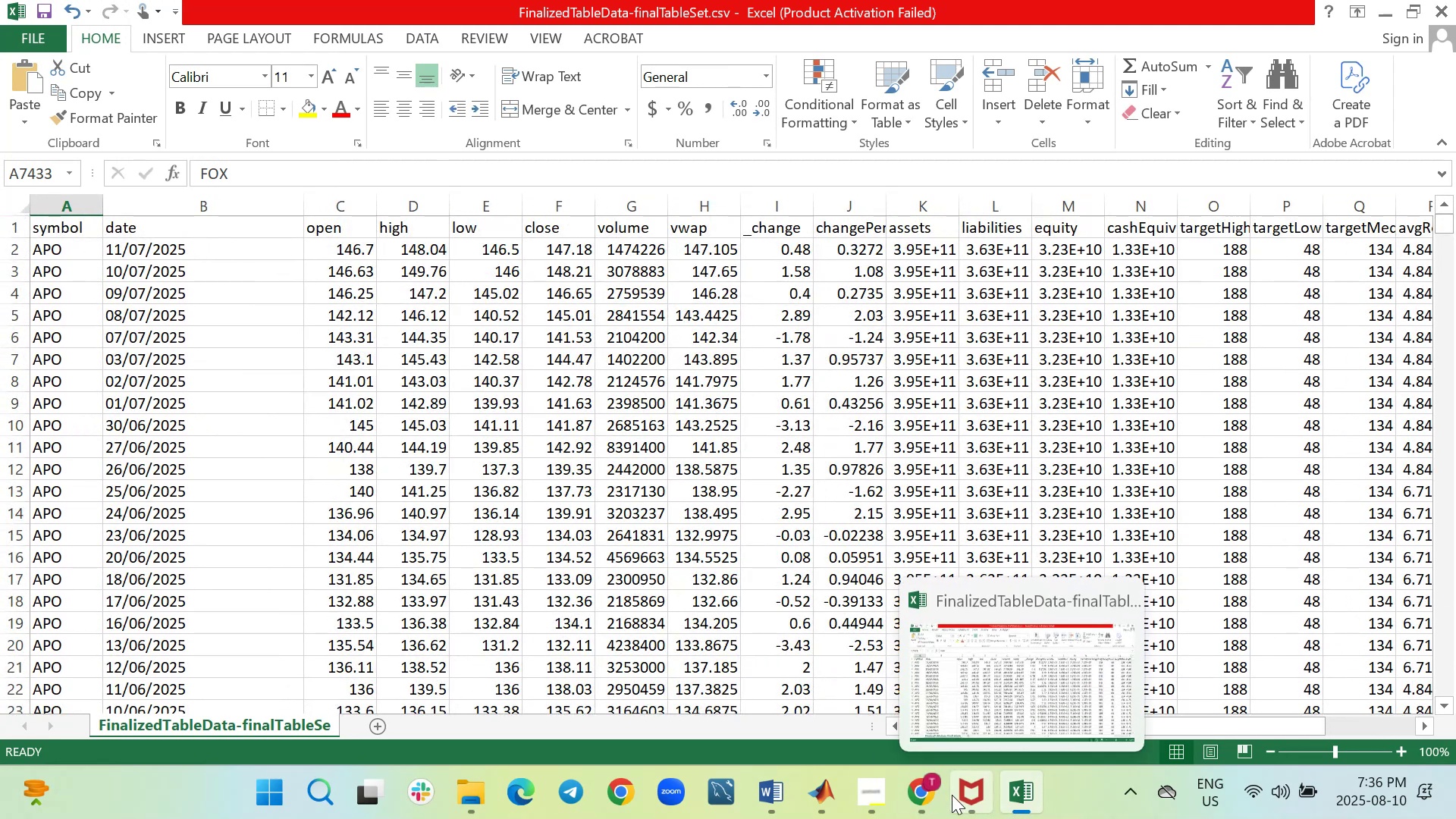 
wait(5.61)
 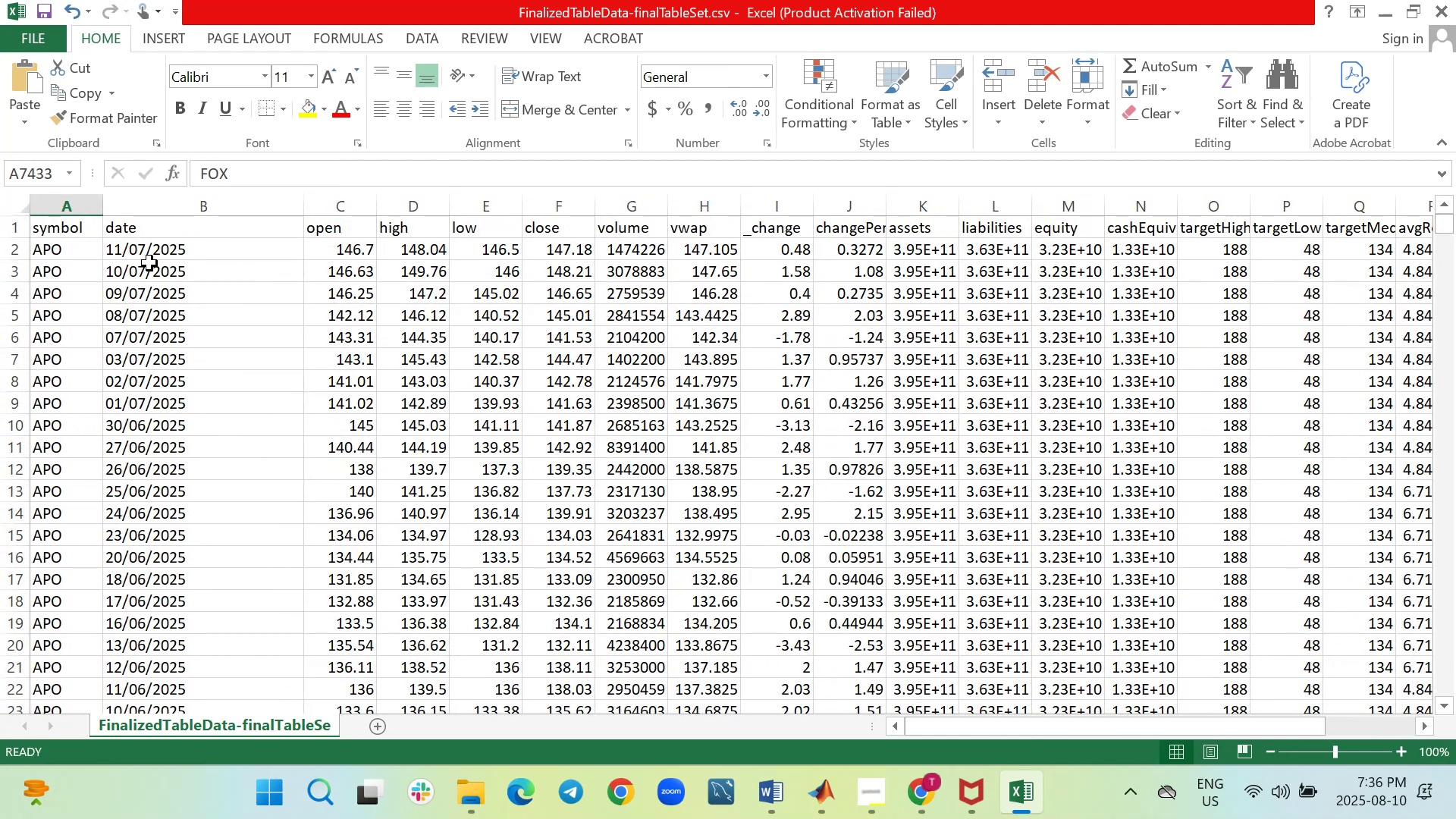 
left_click([759, 672])
 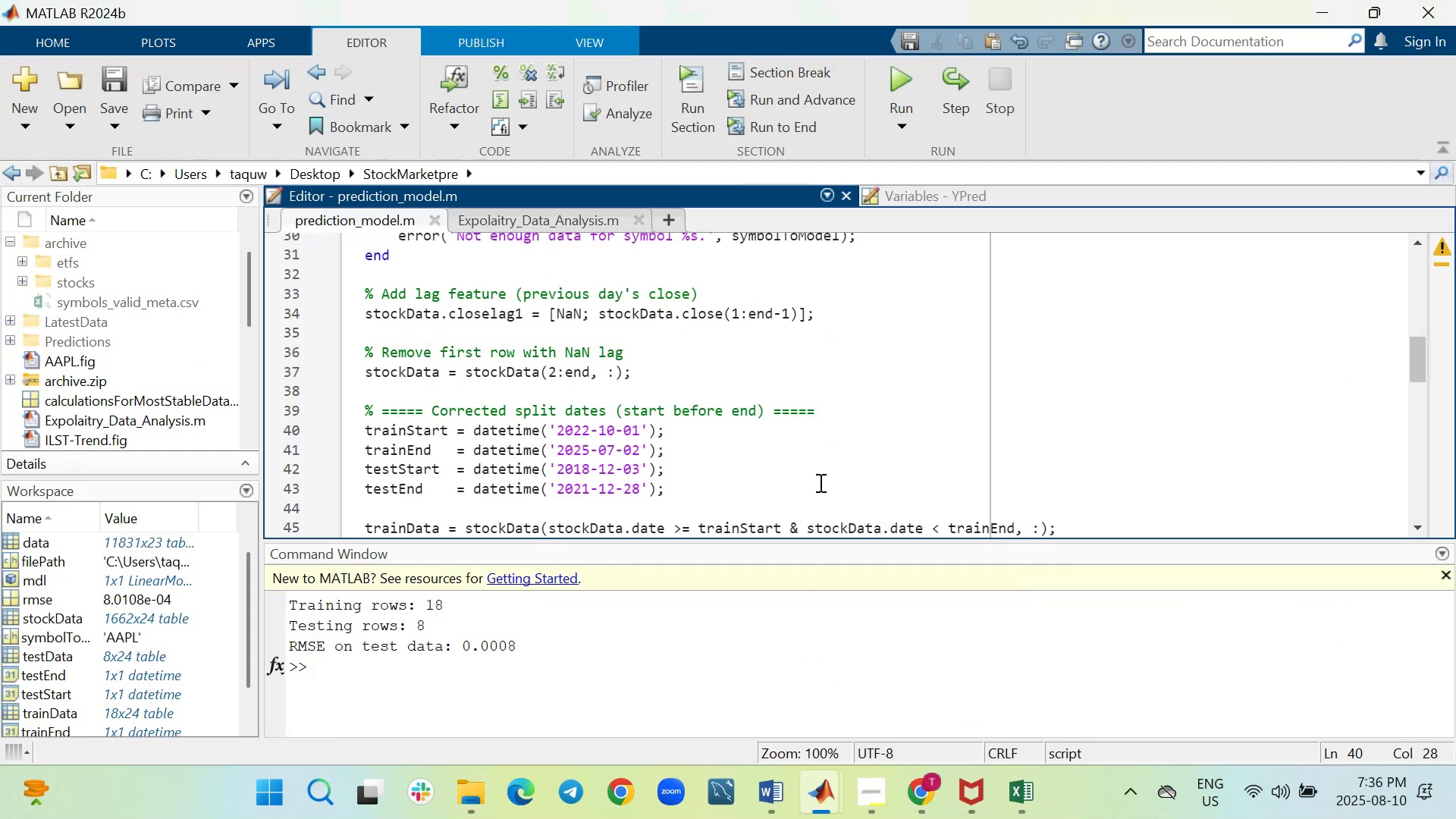 
scroll: coordinate [819, 482], scroll_direction: up, amount: 6.0
 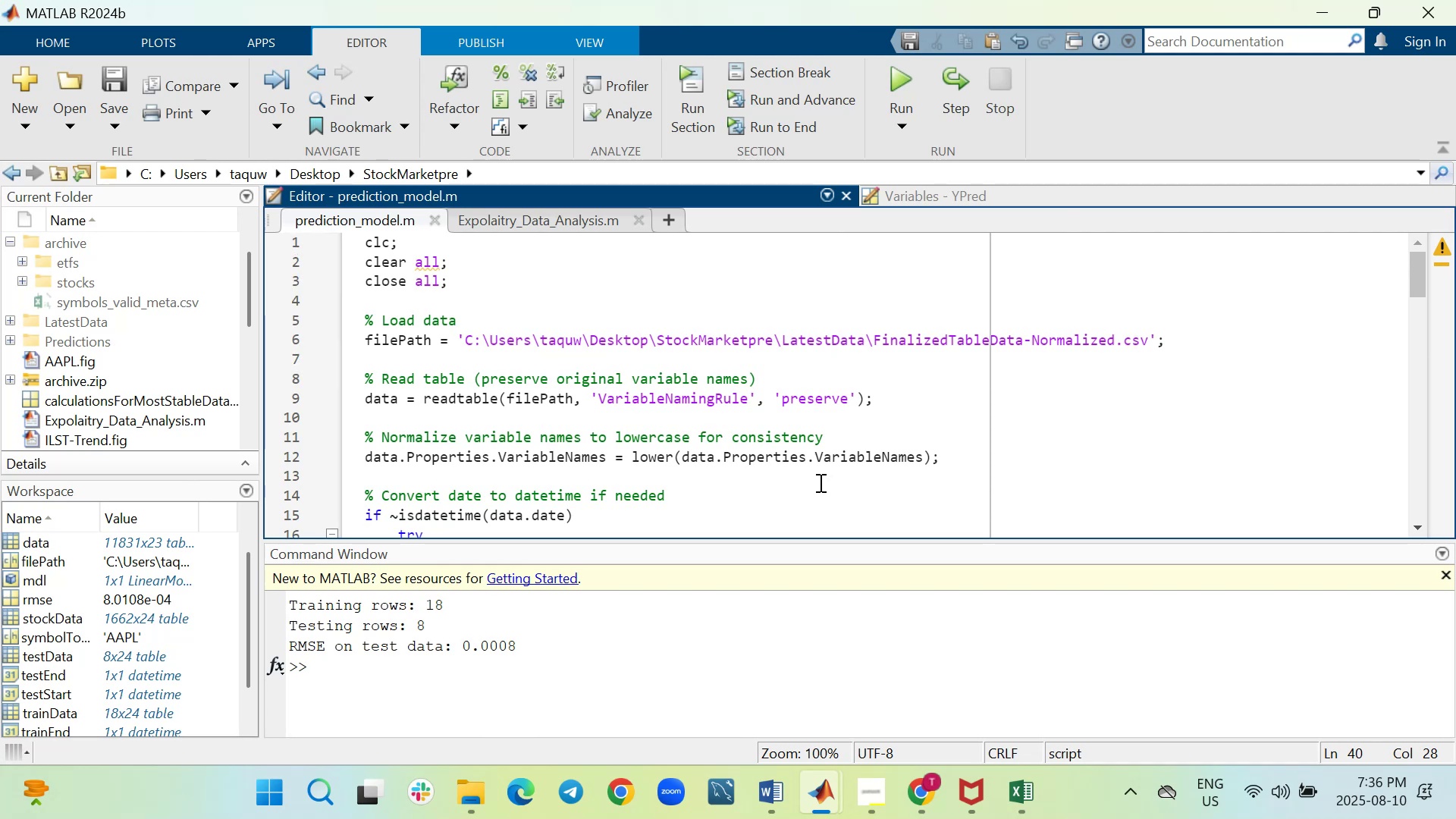 
scroll: coordinate [1015, 576], scroll_direction: down, amount: 156.0
 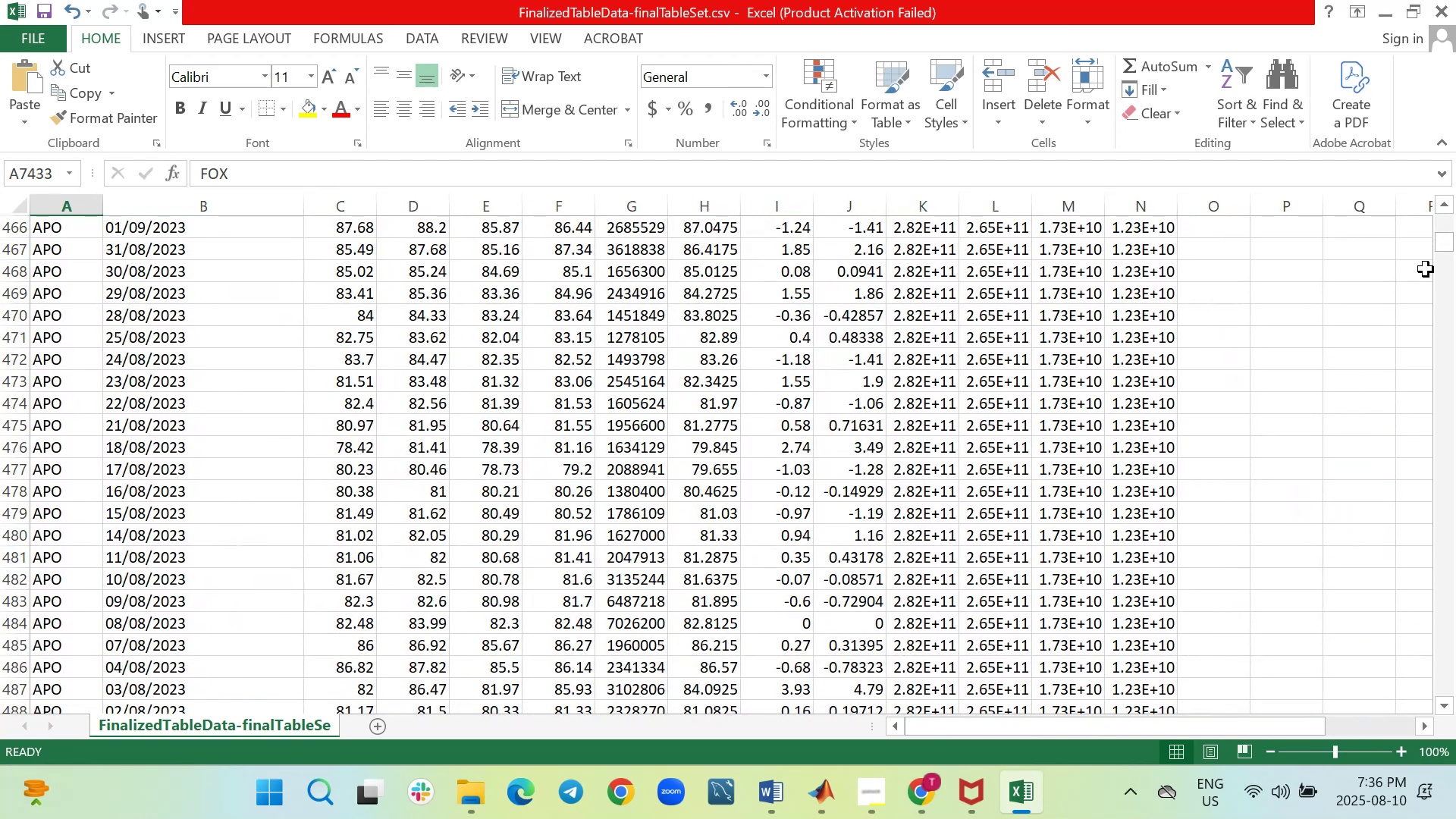 
left_click_drag(start_coordinate=[1440, 247], to_coordinate=[1449, 300])
 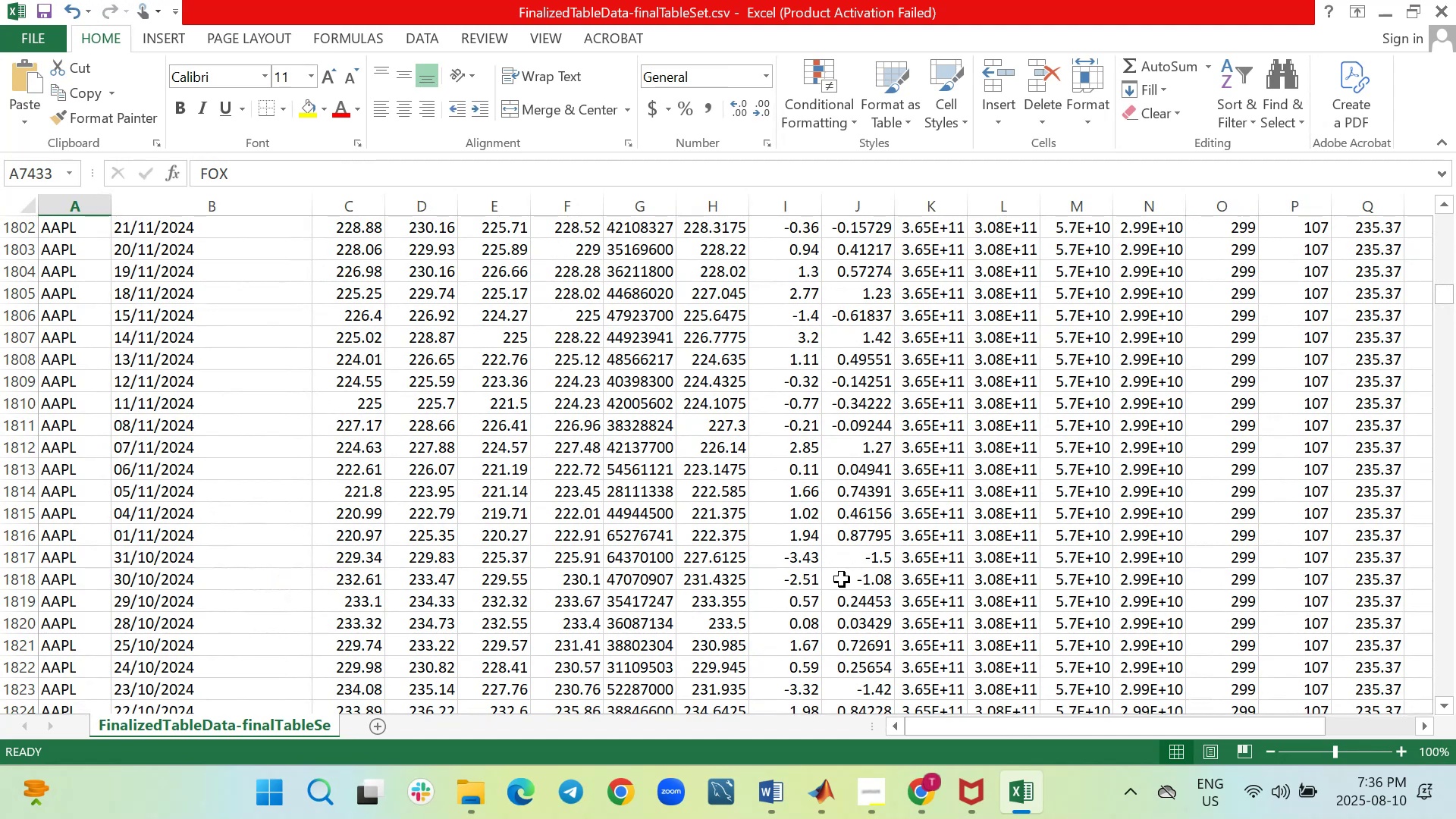 
wait(6.33)
 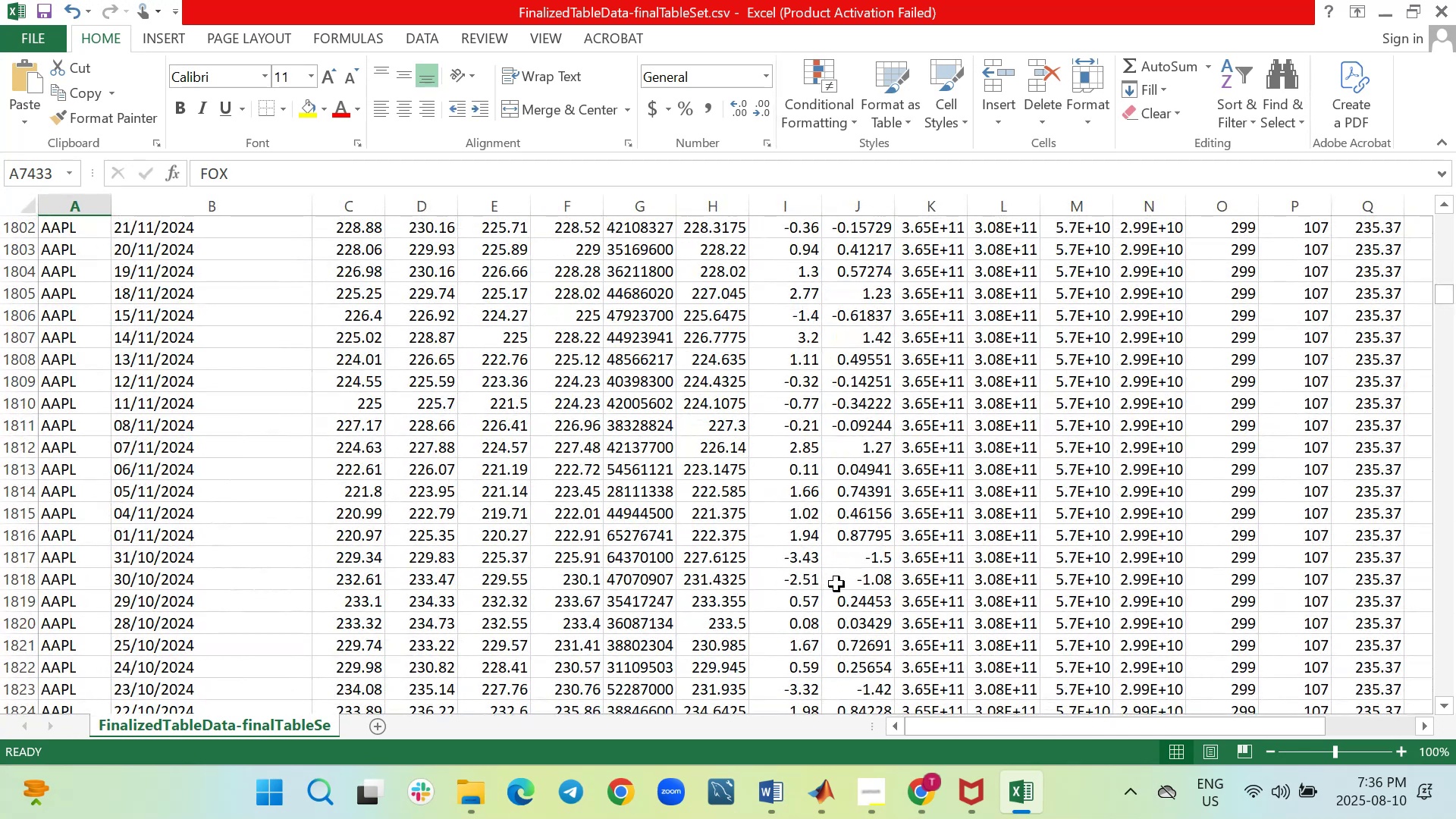 
scroll: coordinate [843, 577], scroll_direction: up, amount: 17.0
 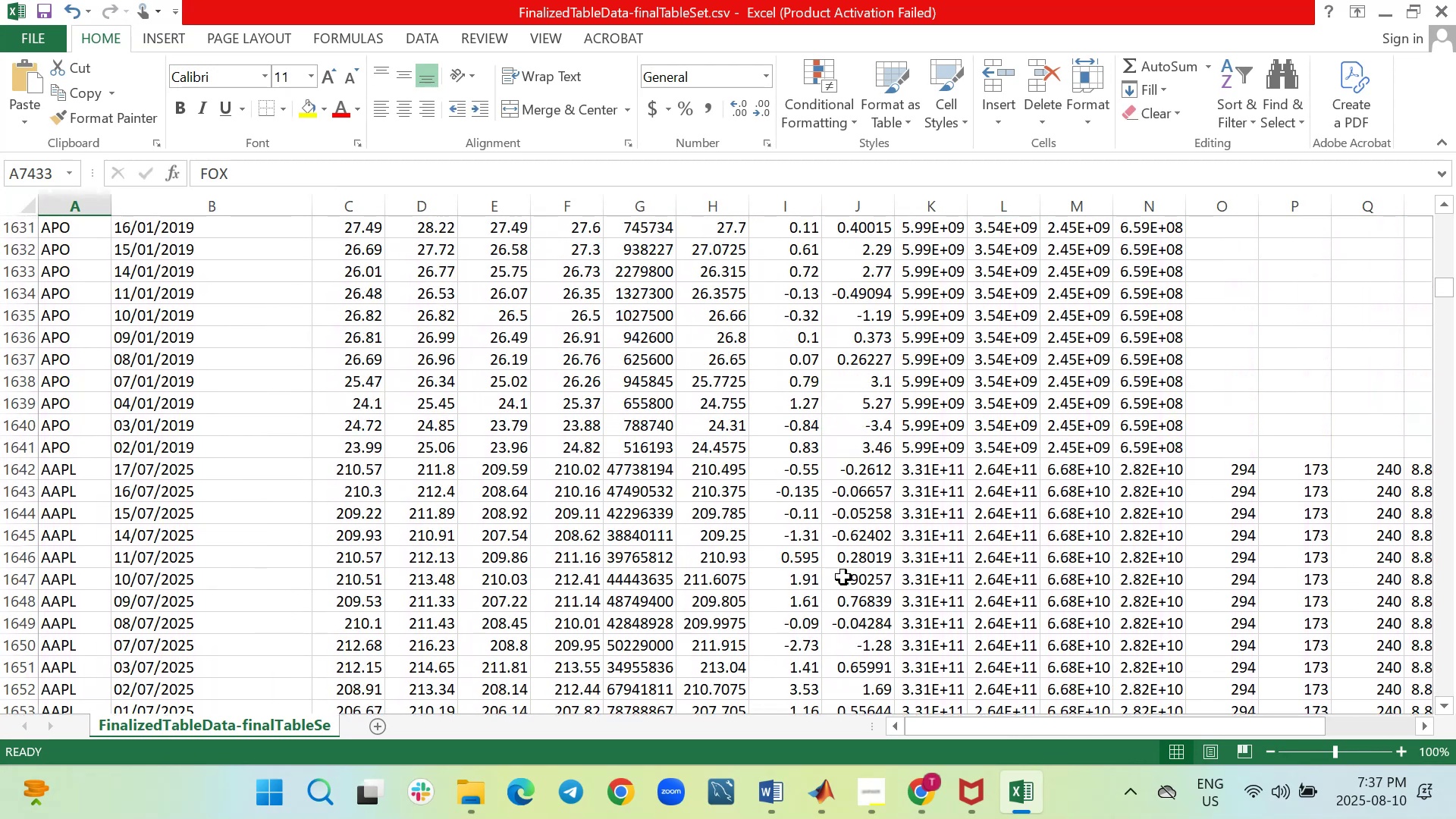 
scroll: coordinate [843, 577], scroll_direction: down, amount: 1.0
 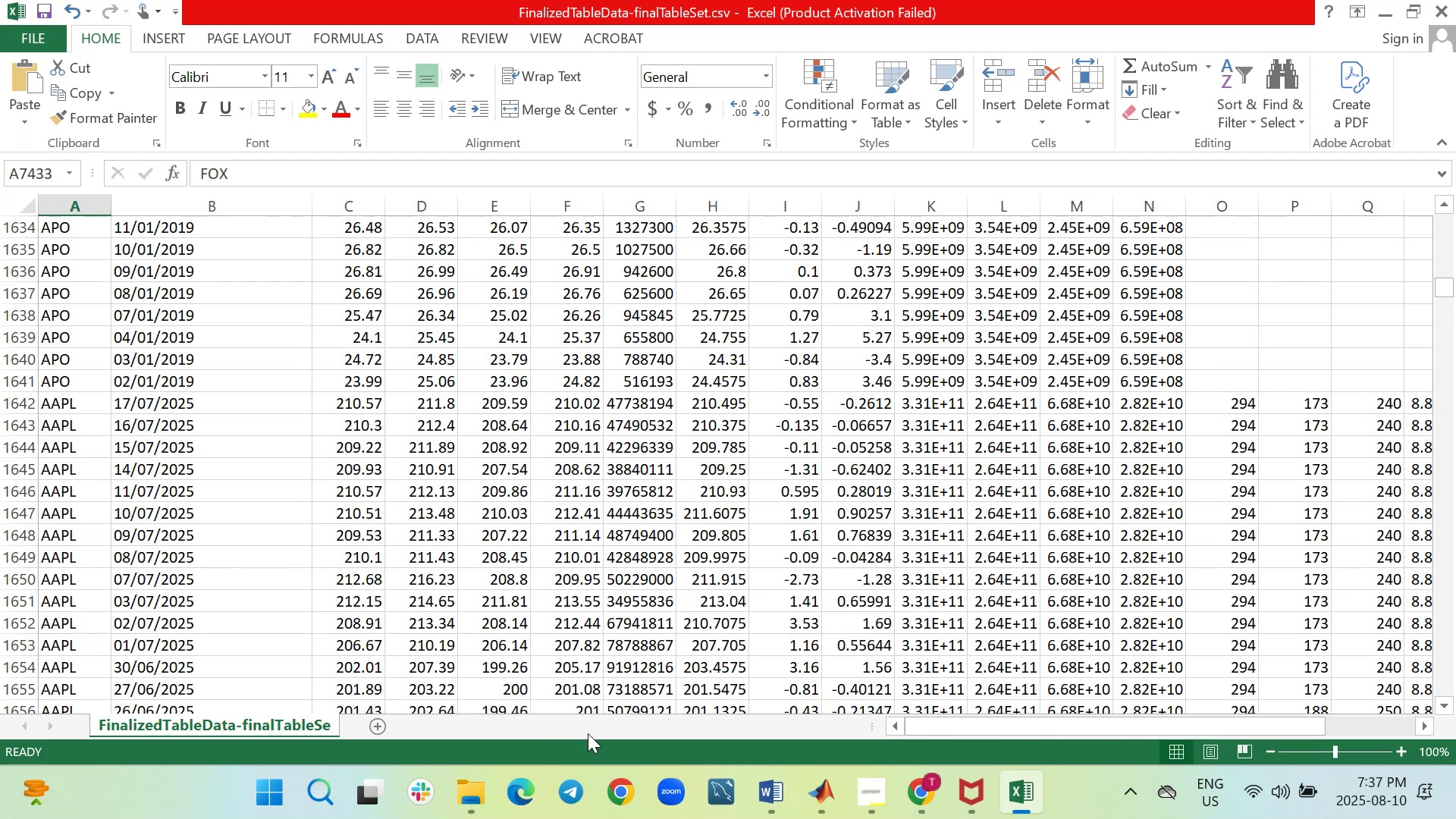 
wait(5.35)
 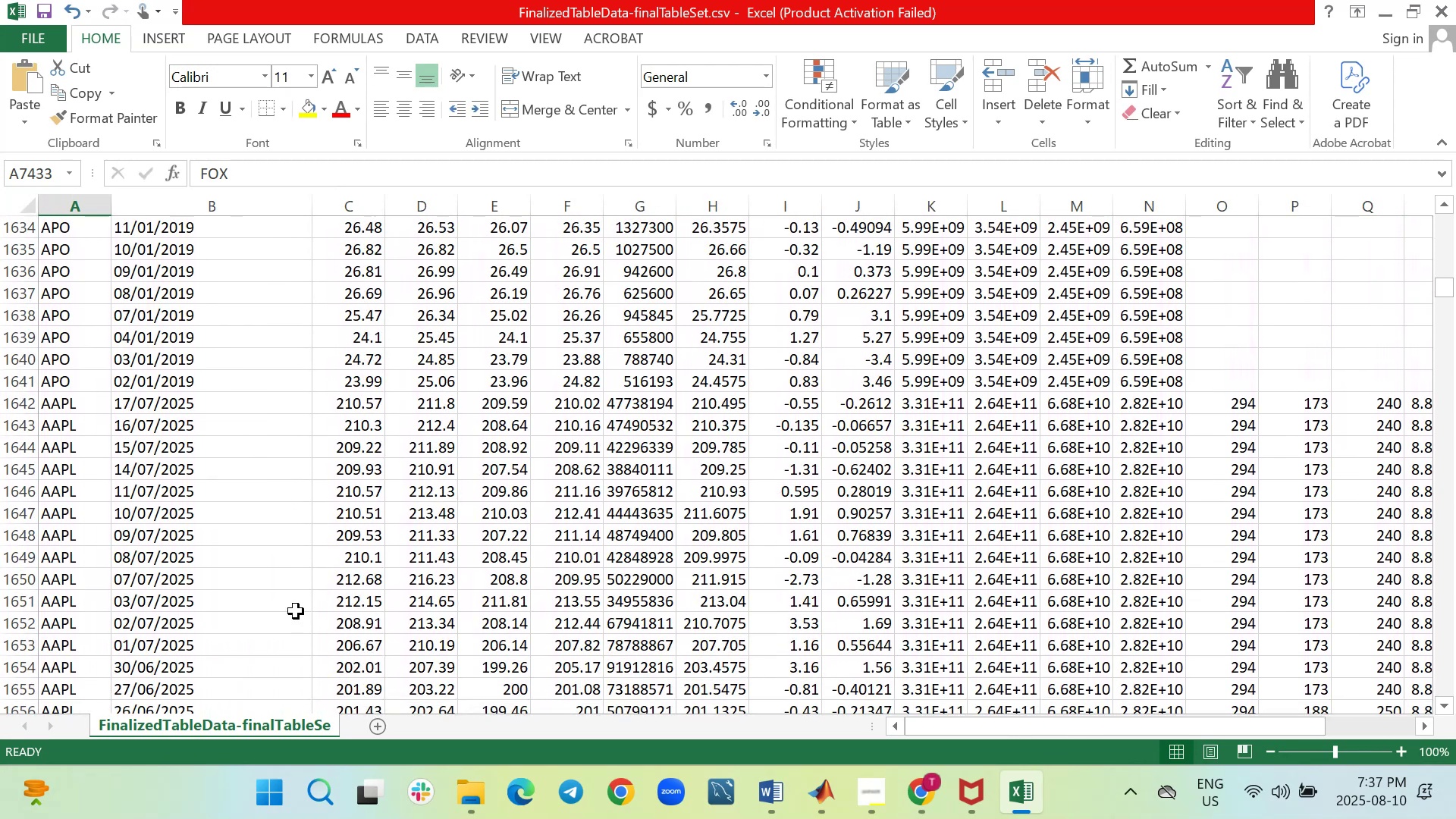 
left_click([768, 667])
 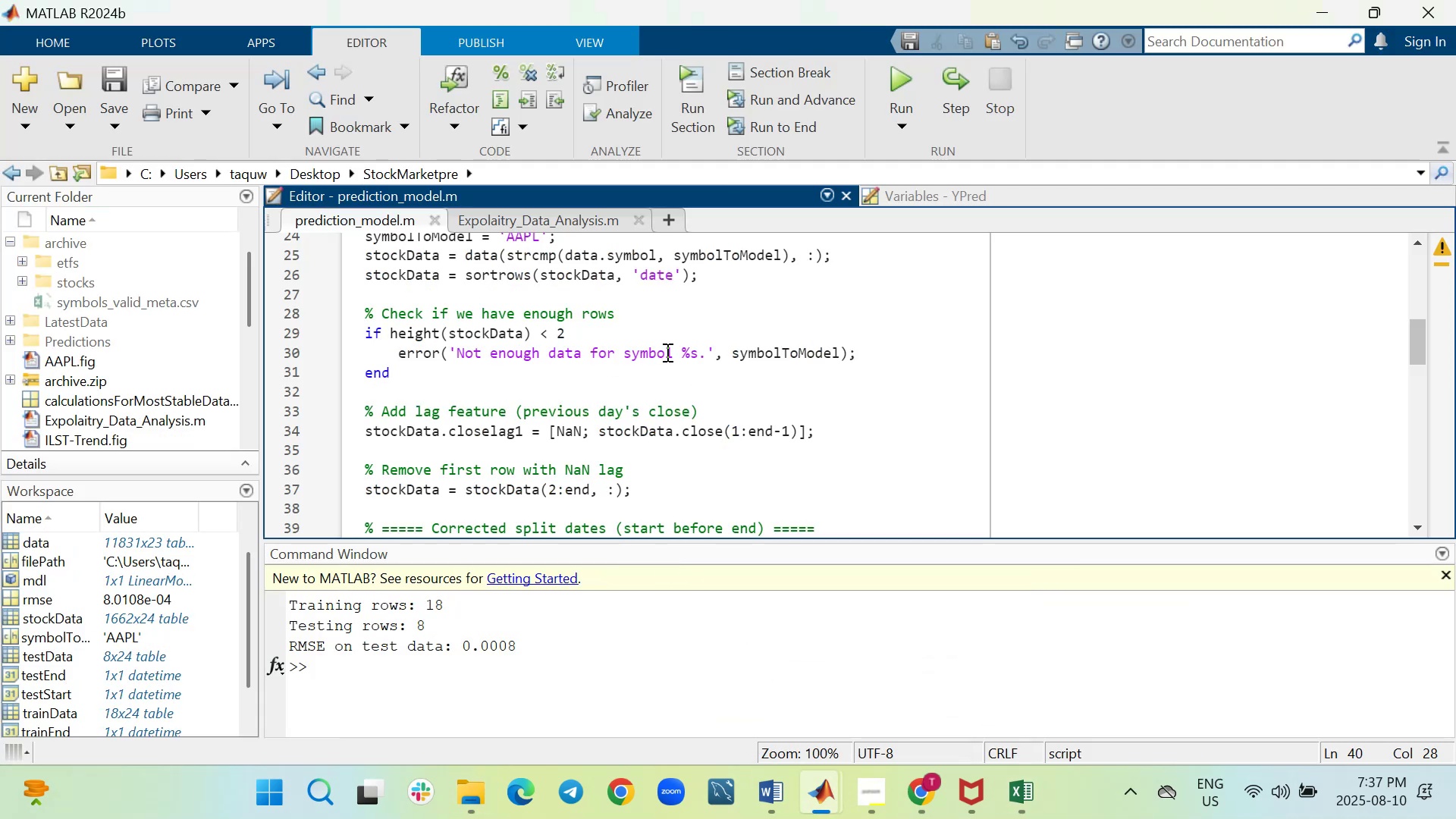 
scroll: coordinate [666, 353], scroll_direction: down, amount: 1.0
 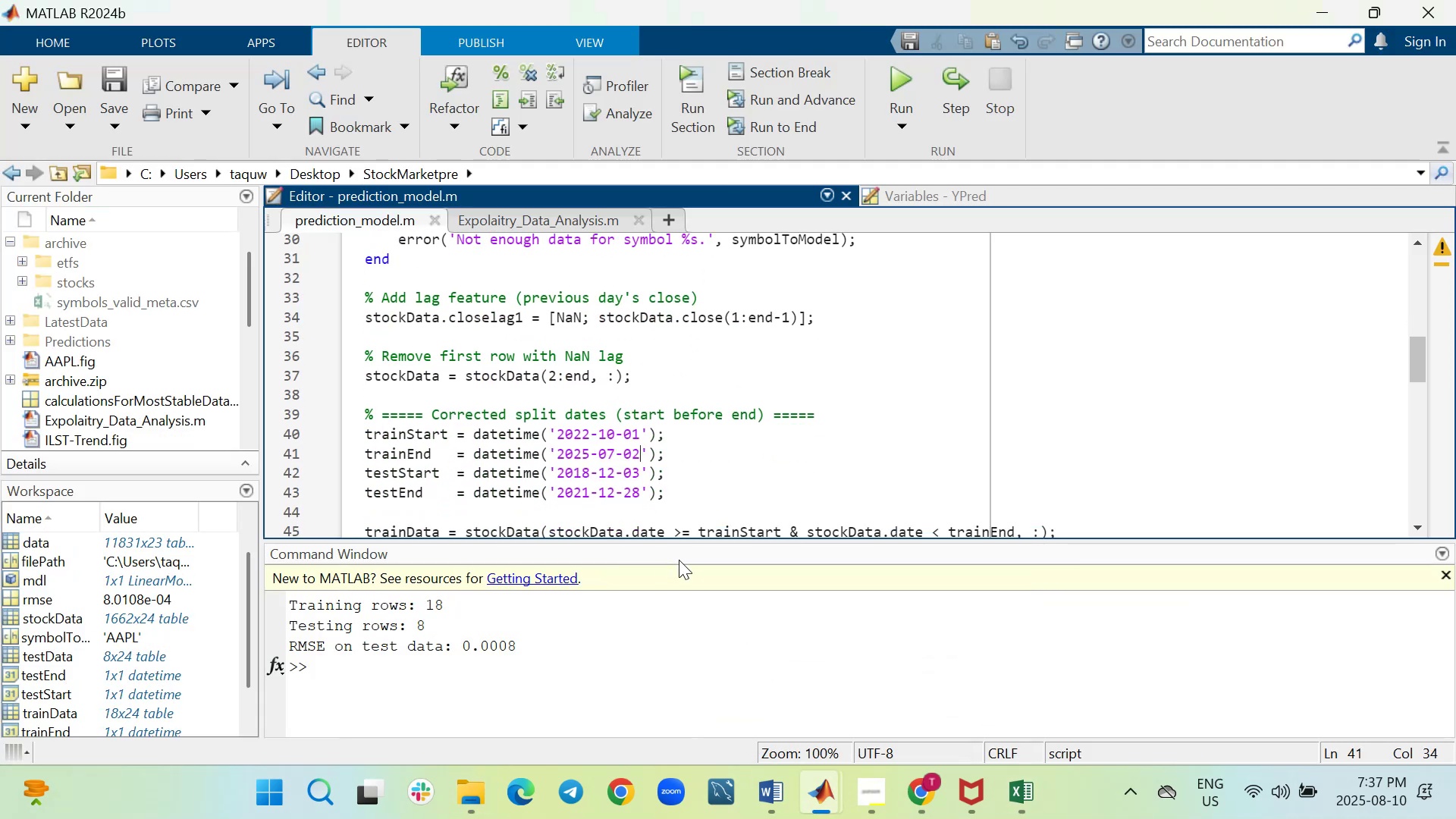 
key(Backspace)
key(Backspace)
type(17)
 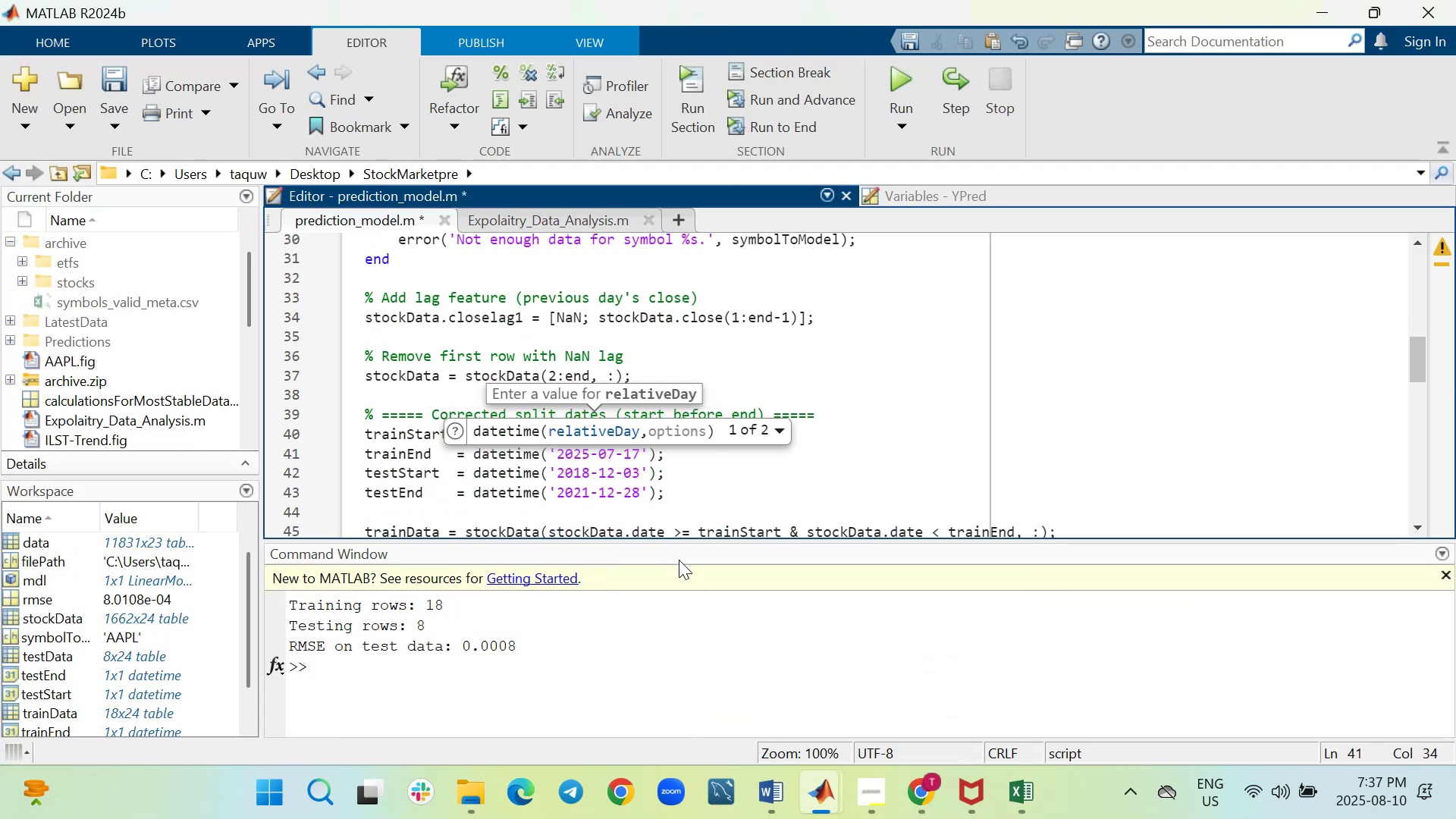 
key(Control+S)
 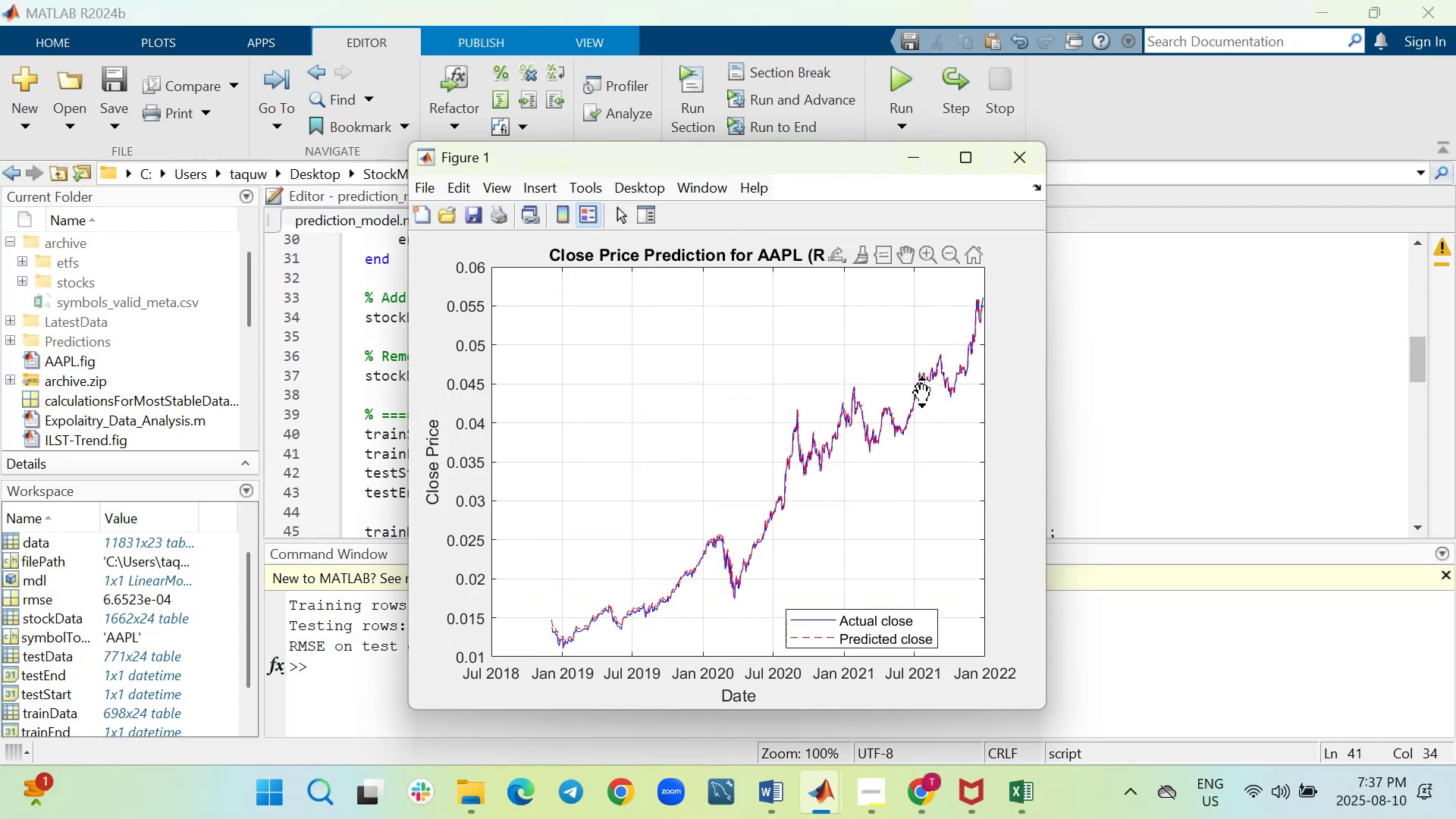 
wait(18.75)
 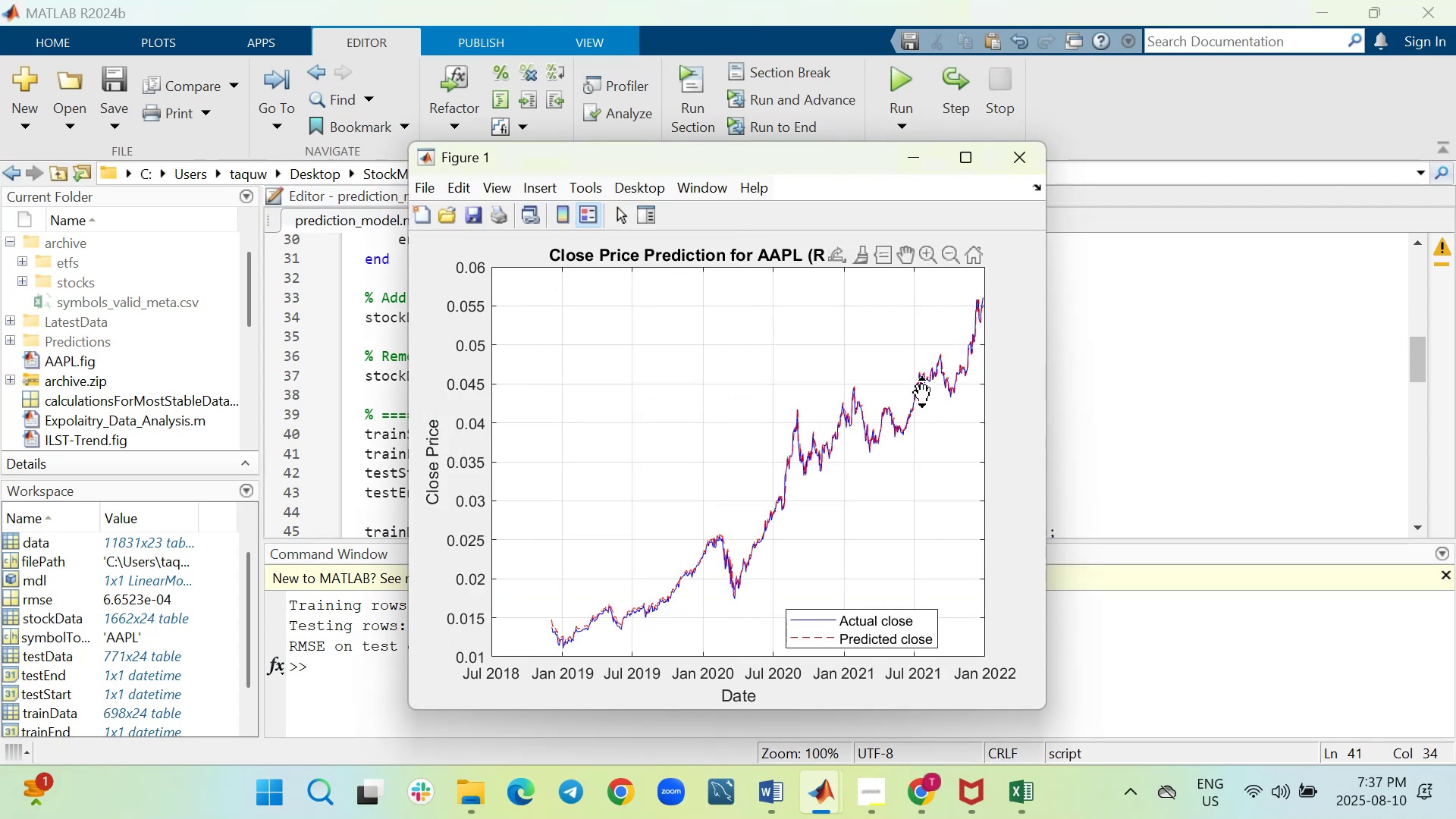 
left_click([877, 706])
 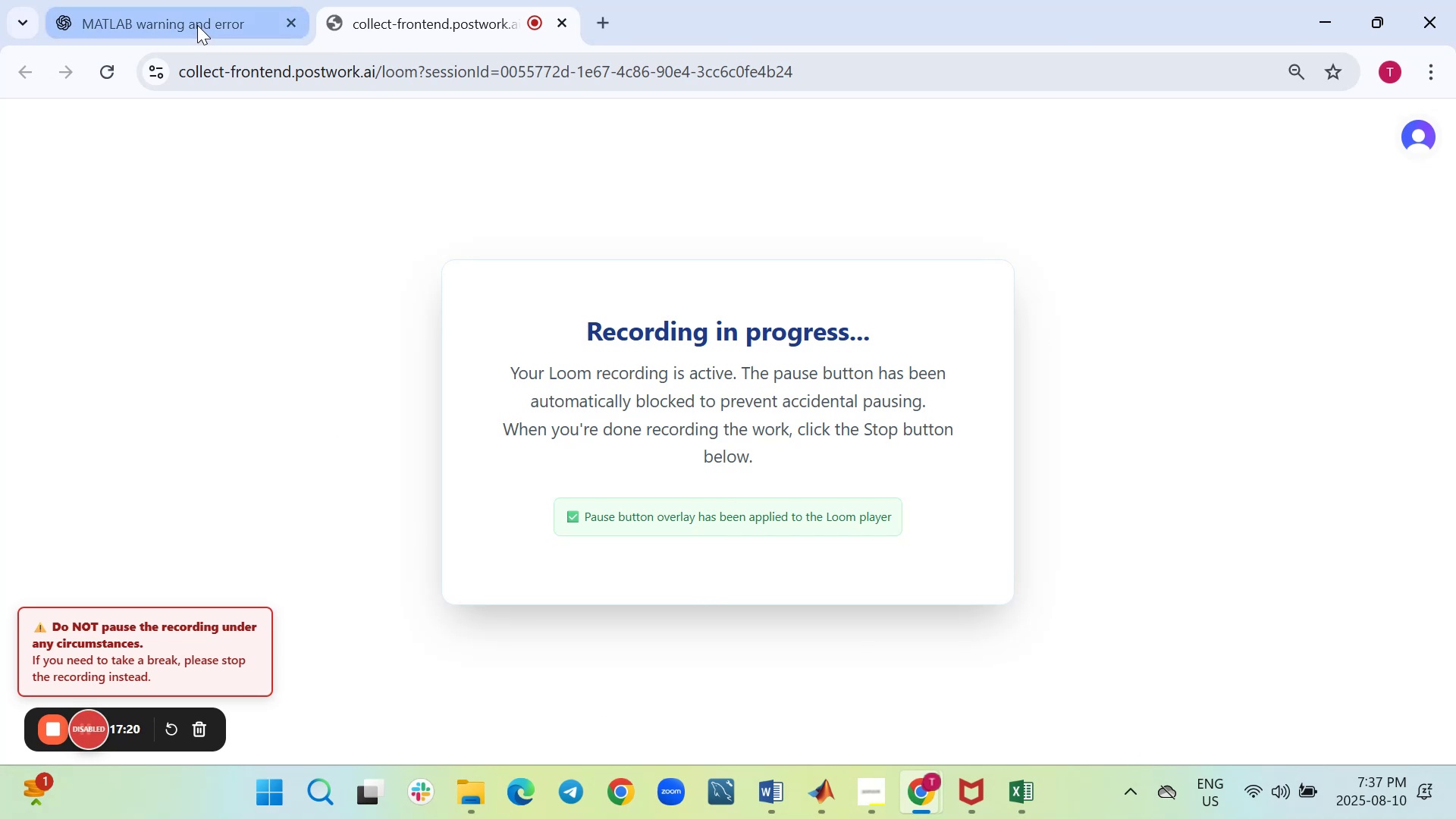 
left_click([198, 25])
 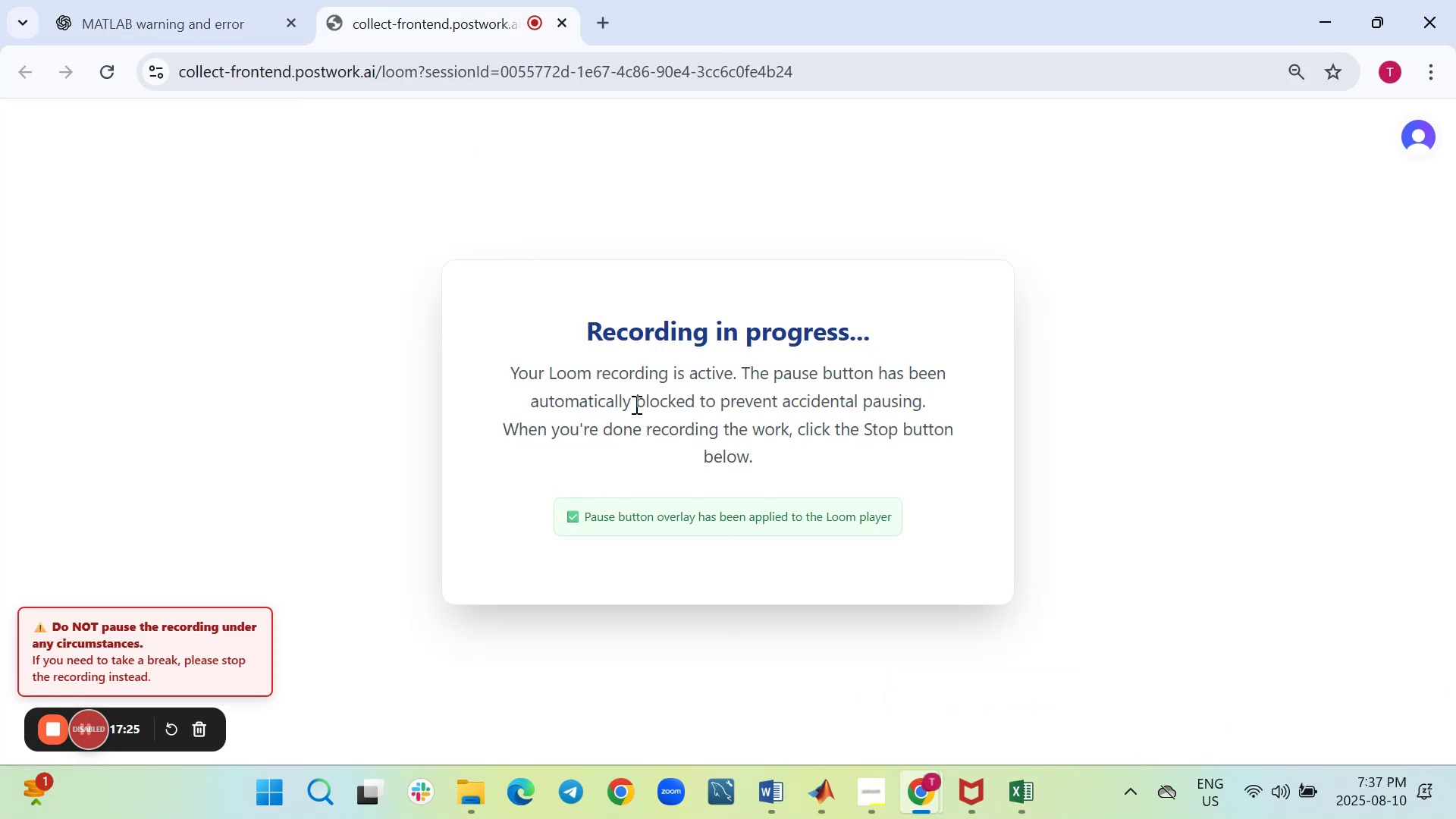 
wait(9.11)
 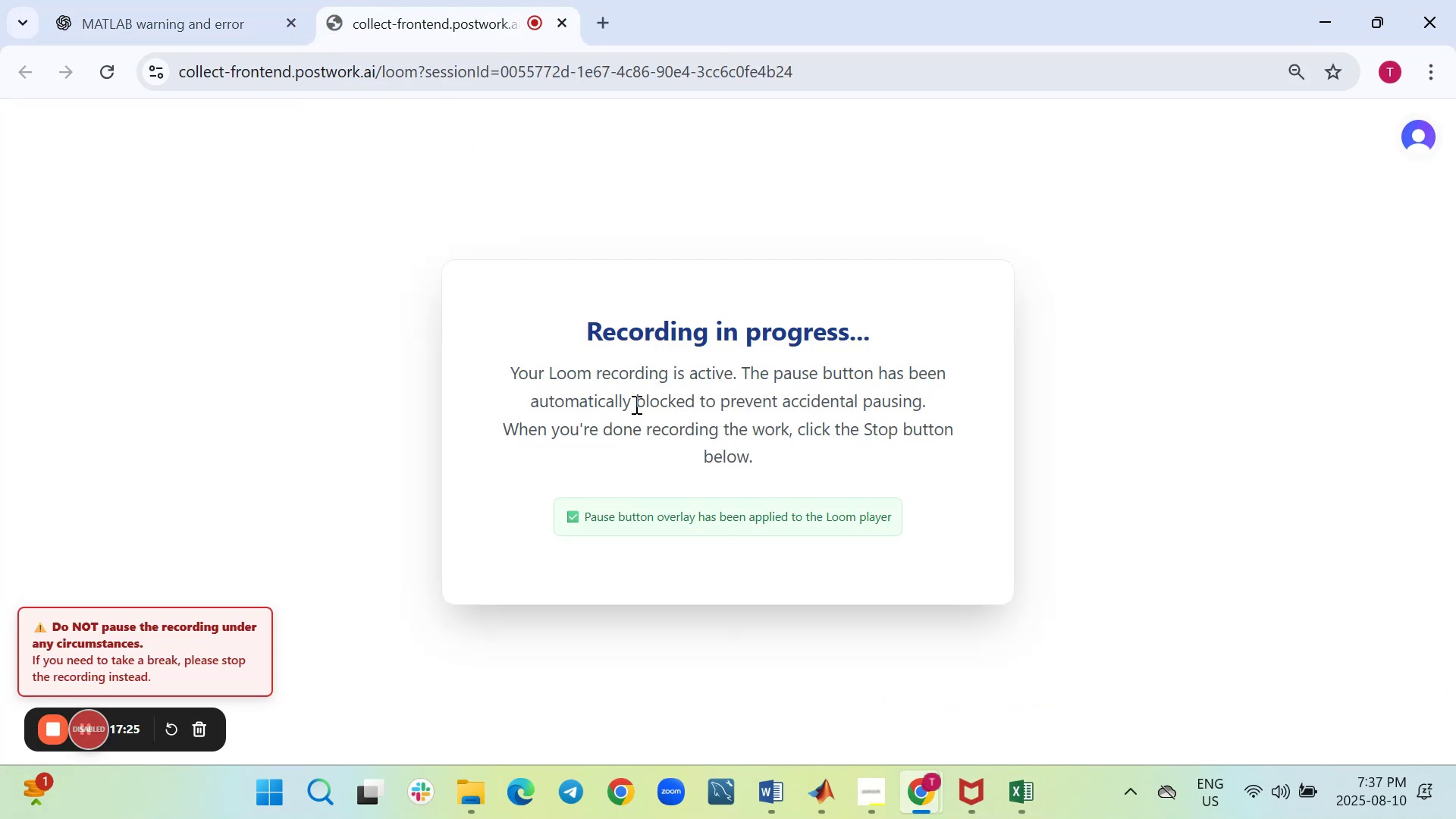 
left_click([742, 687])
 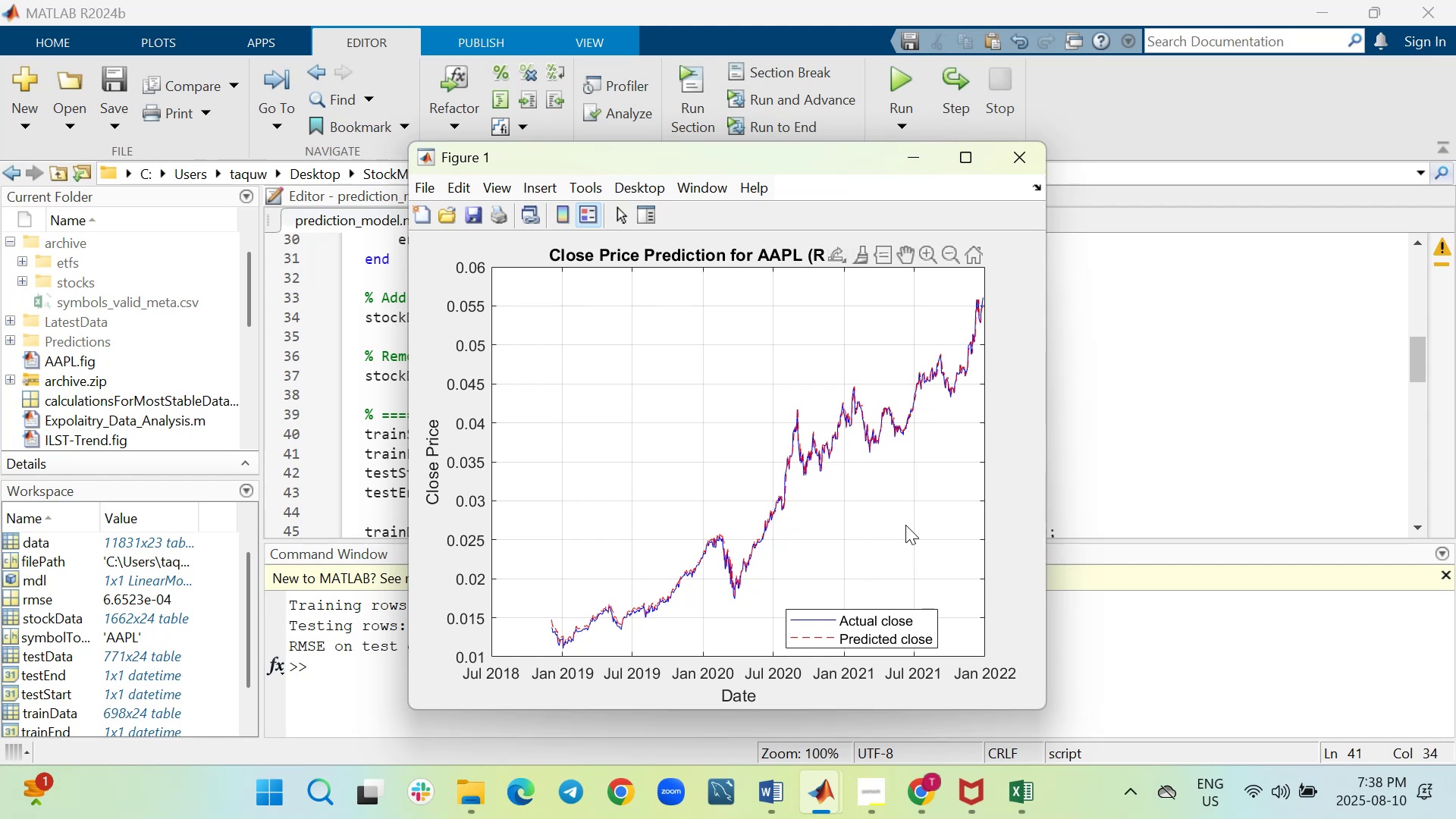 
wait(43.28)
 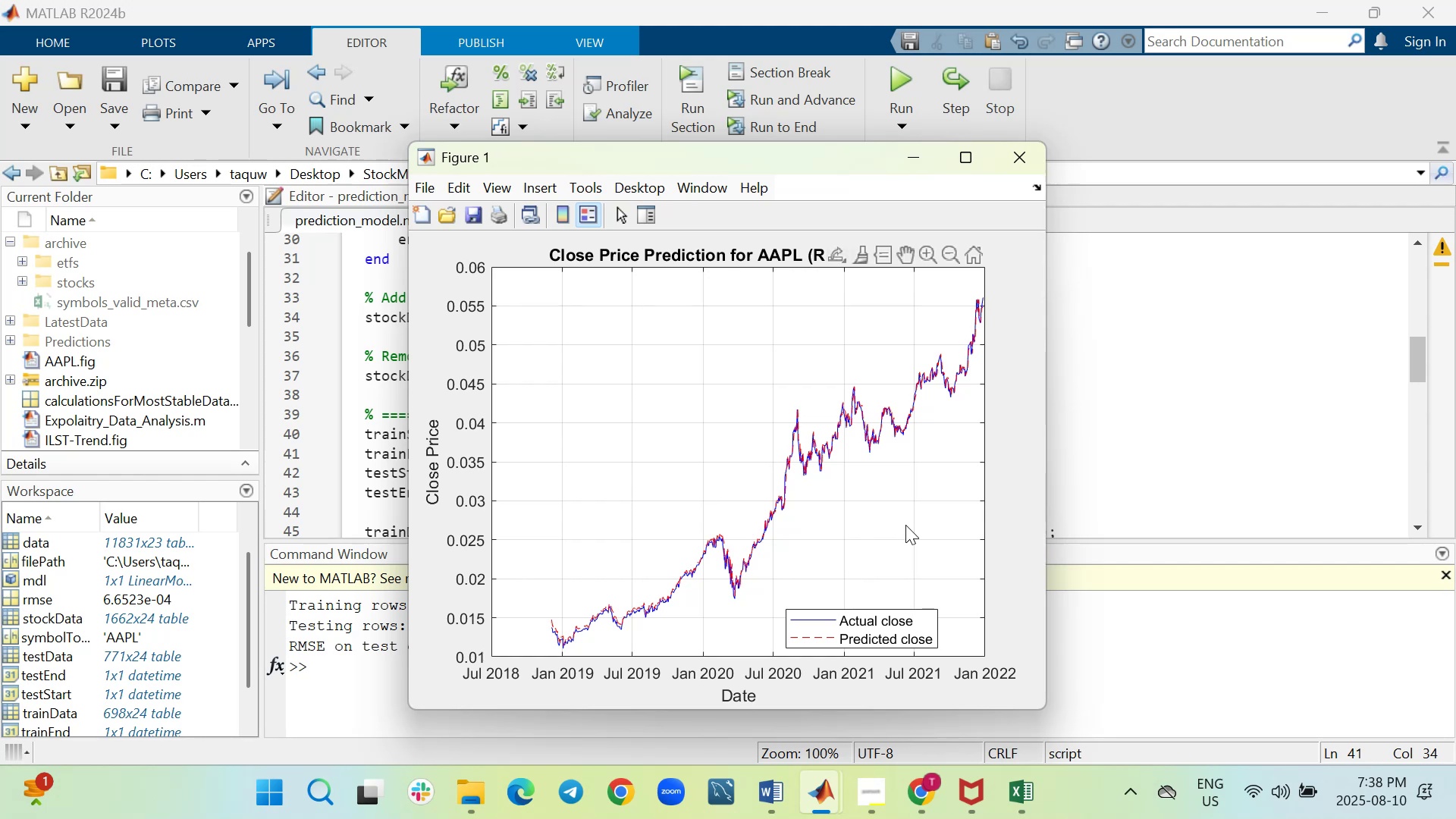 
scroll: coordinate [1084, 350], scroll_direction: up, amount: 9.0
 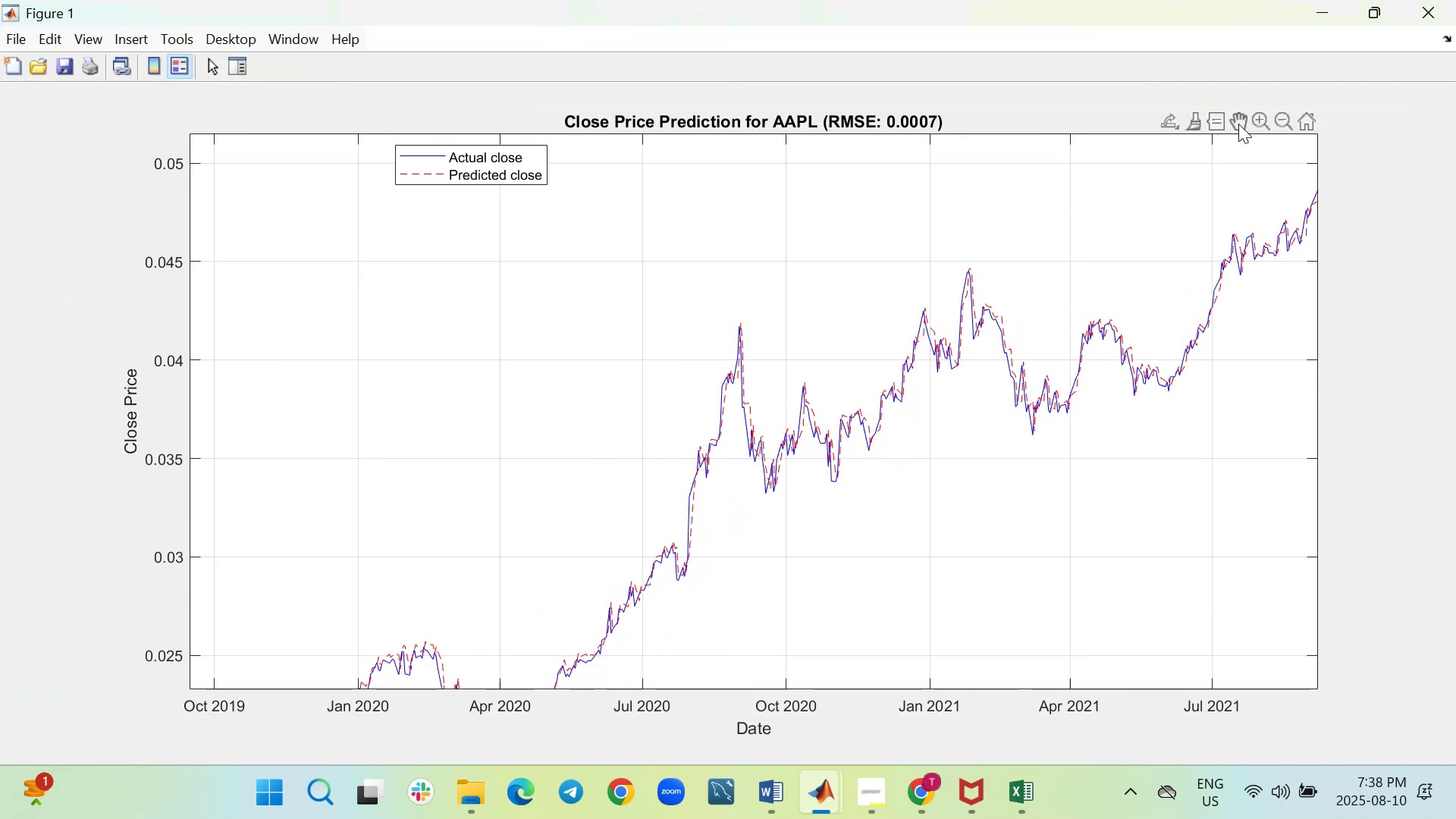 
left_click_drag(start_coordinate=[1281, 209], to_coordinate=[953, 329])
 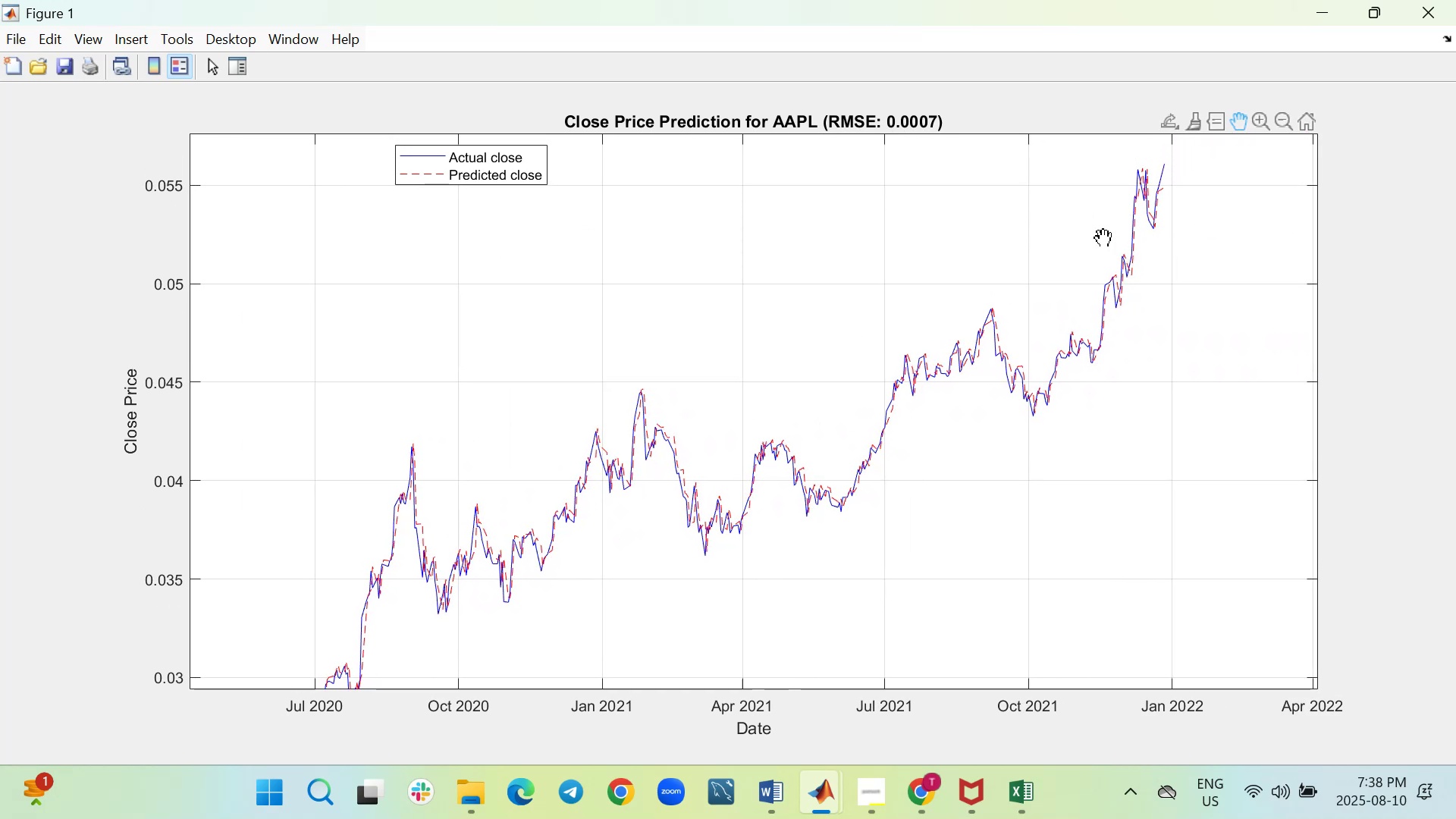 
left_click_drag(start_coordinate=[1141, 199], to_coordinate=[984, 309])
 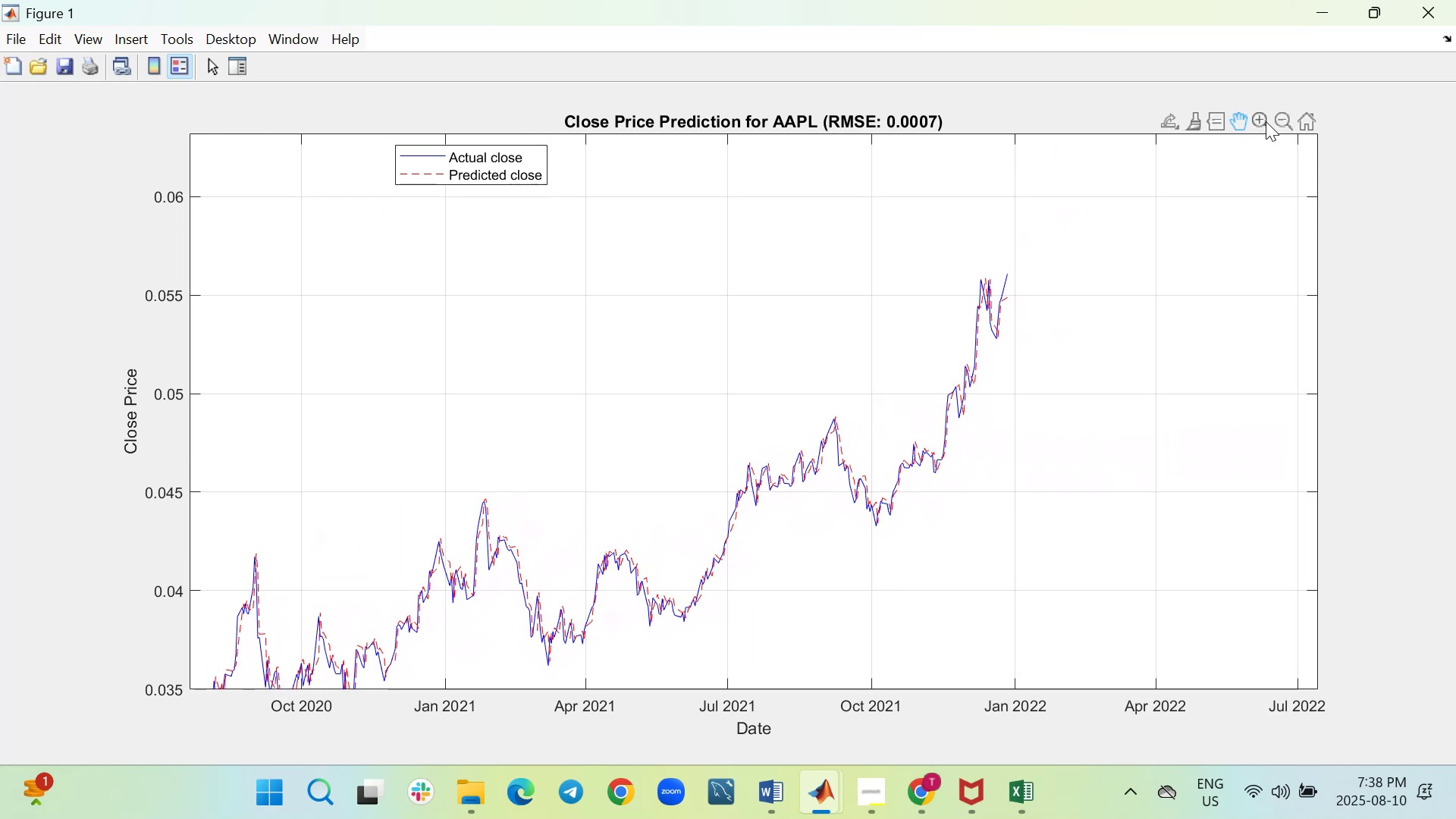 
left_click([1262, 122])
 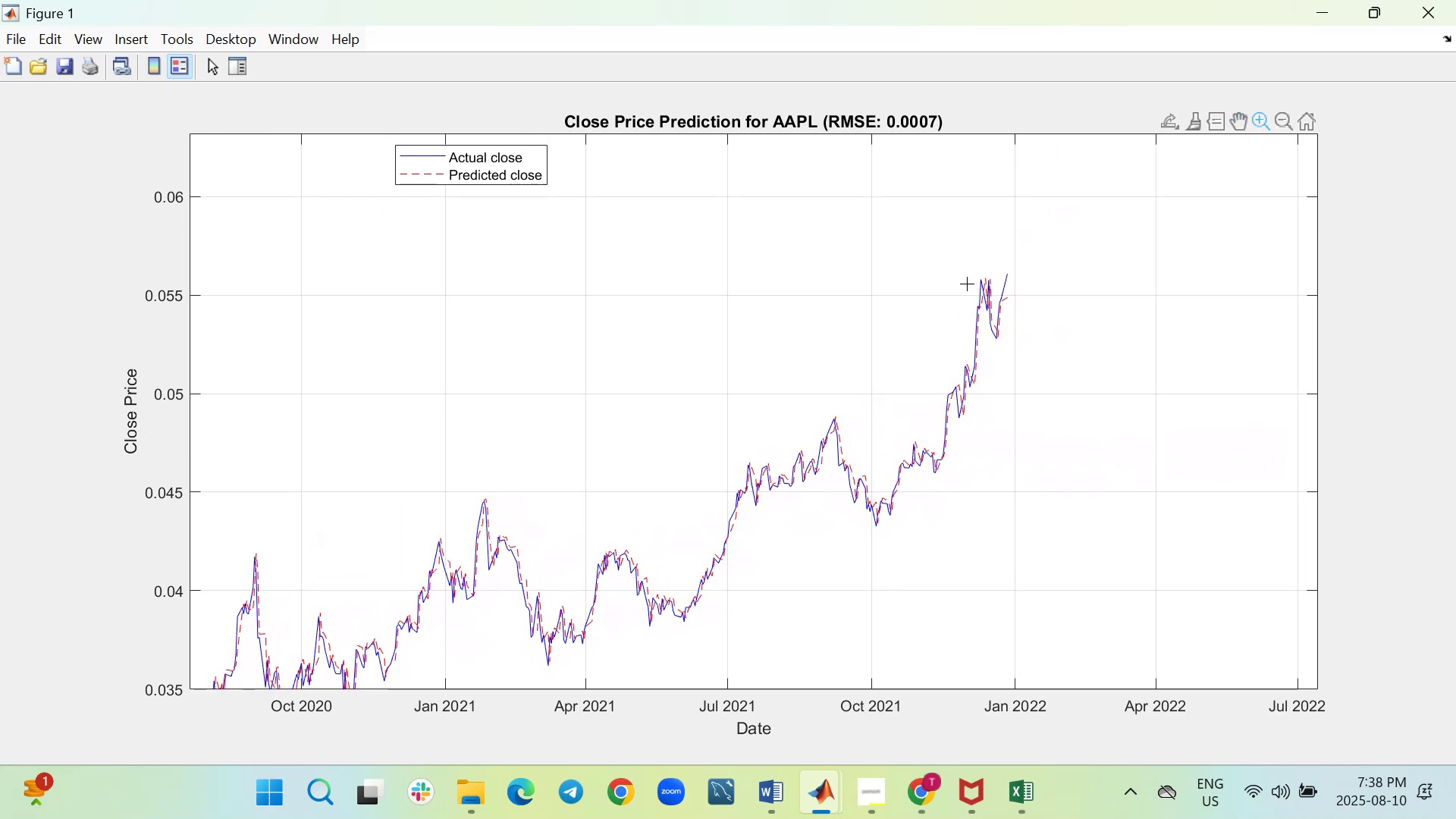 
scroll: coordinate [968, 278], scroll_direction: up, amount: 7.0
 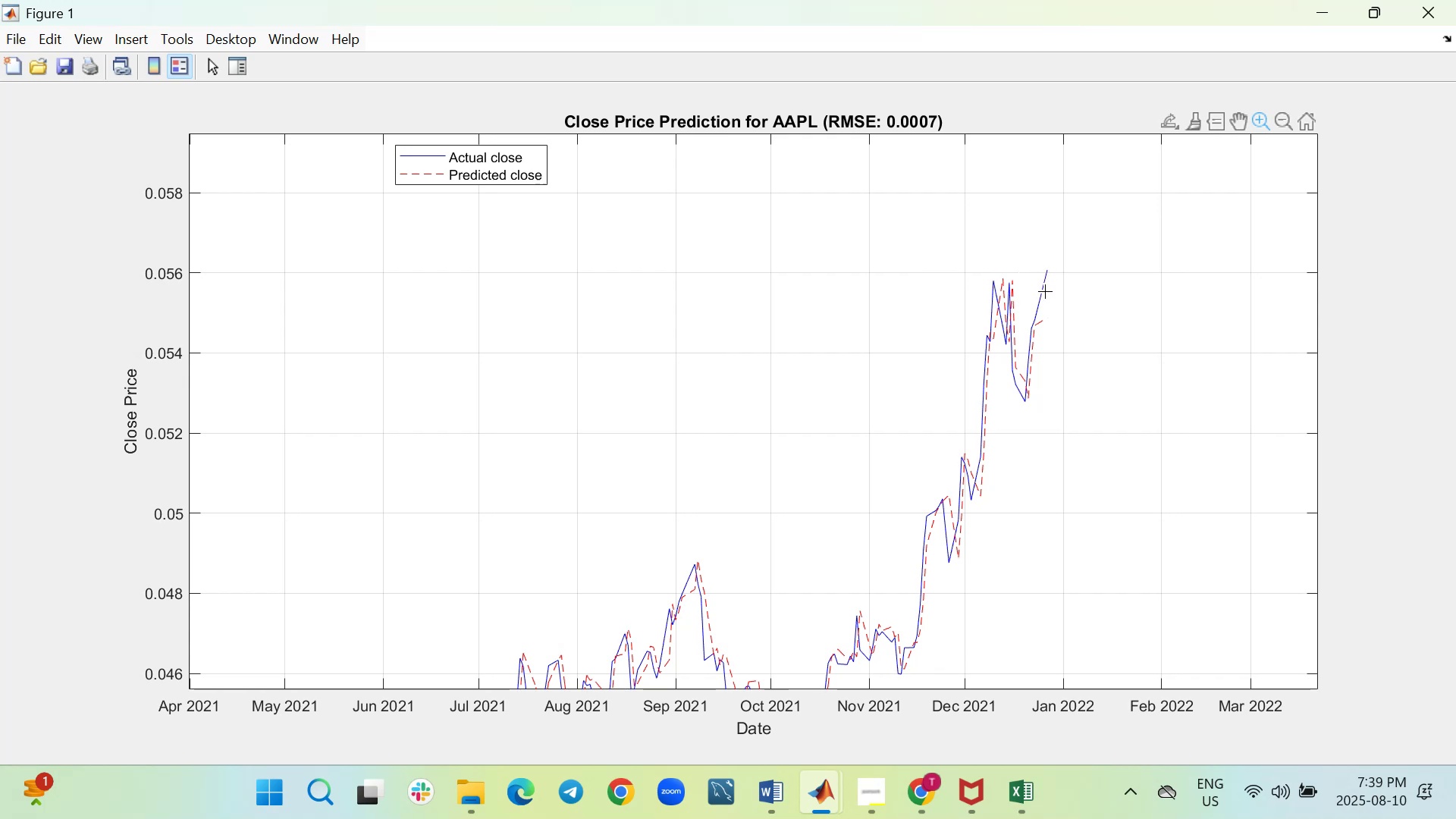 
wait(27.85)
 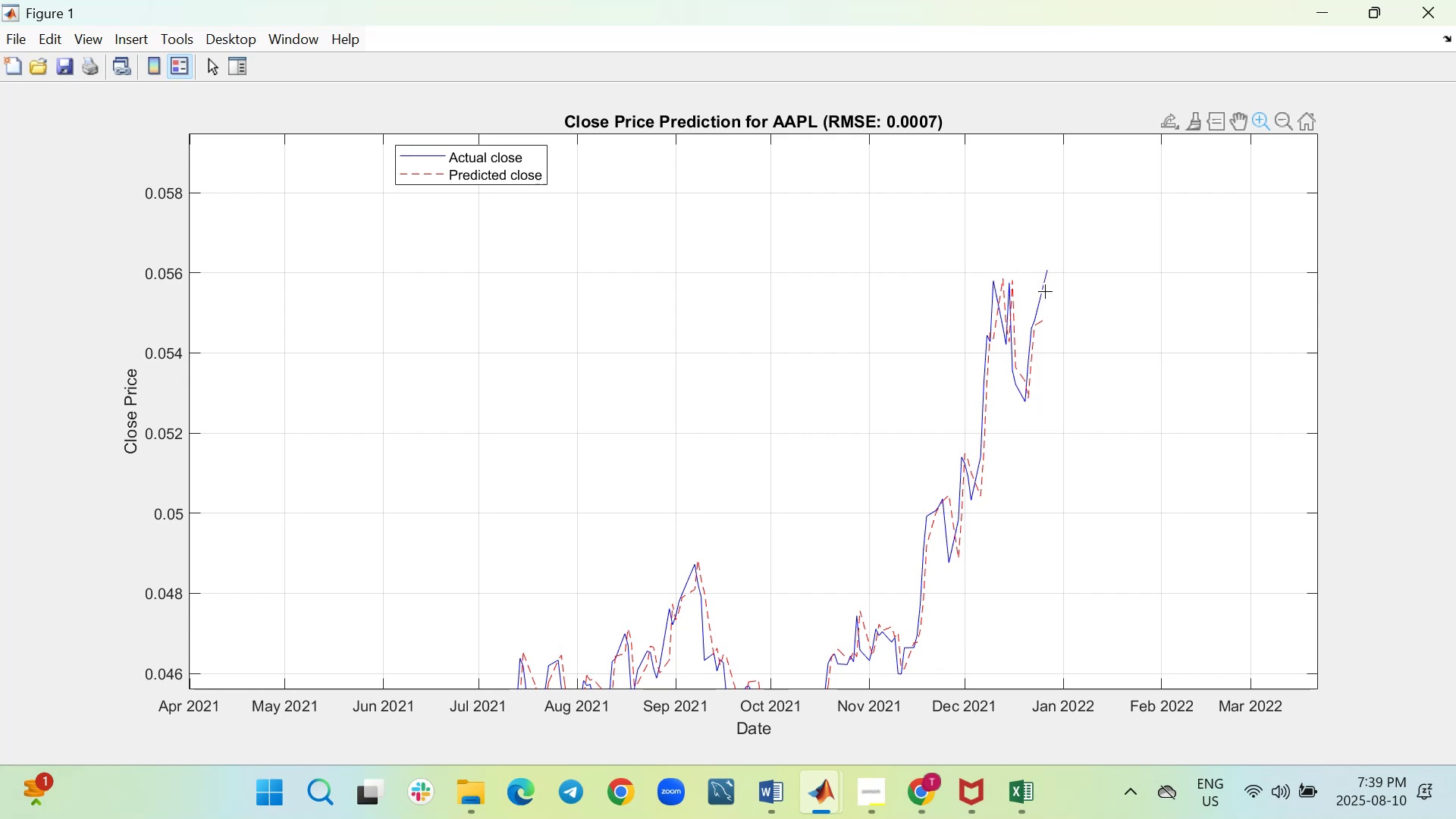 
left_click_drag(start_coordinate=[997, 348], to_coordinate=[1084, 218])
 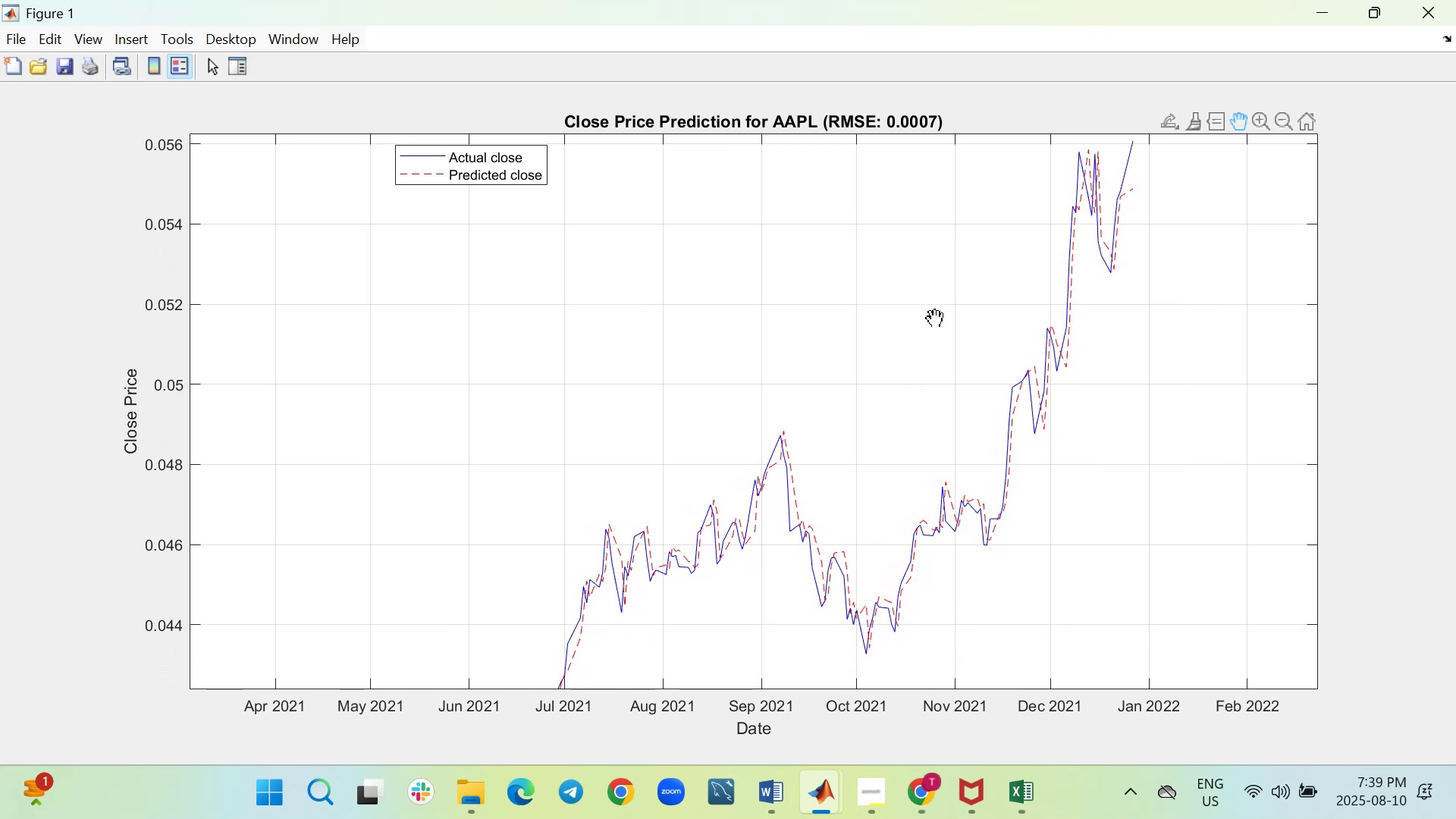 
left_click_drag(start_coordinate=[802, 409], to_coordinate=[950, 319])
 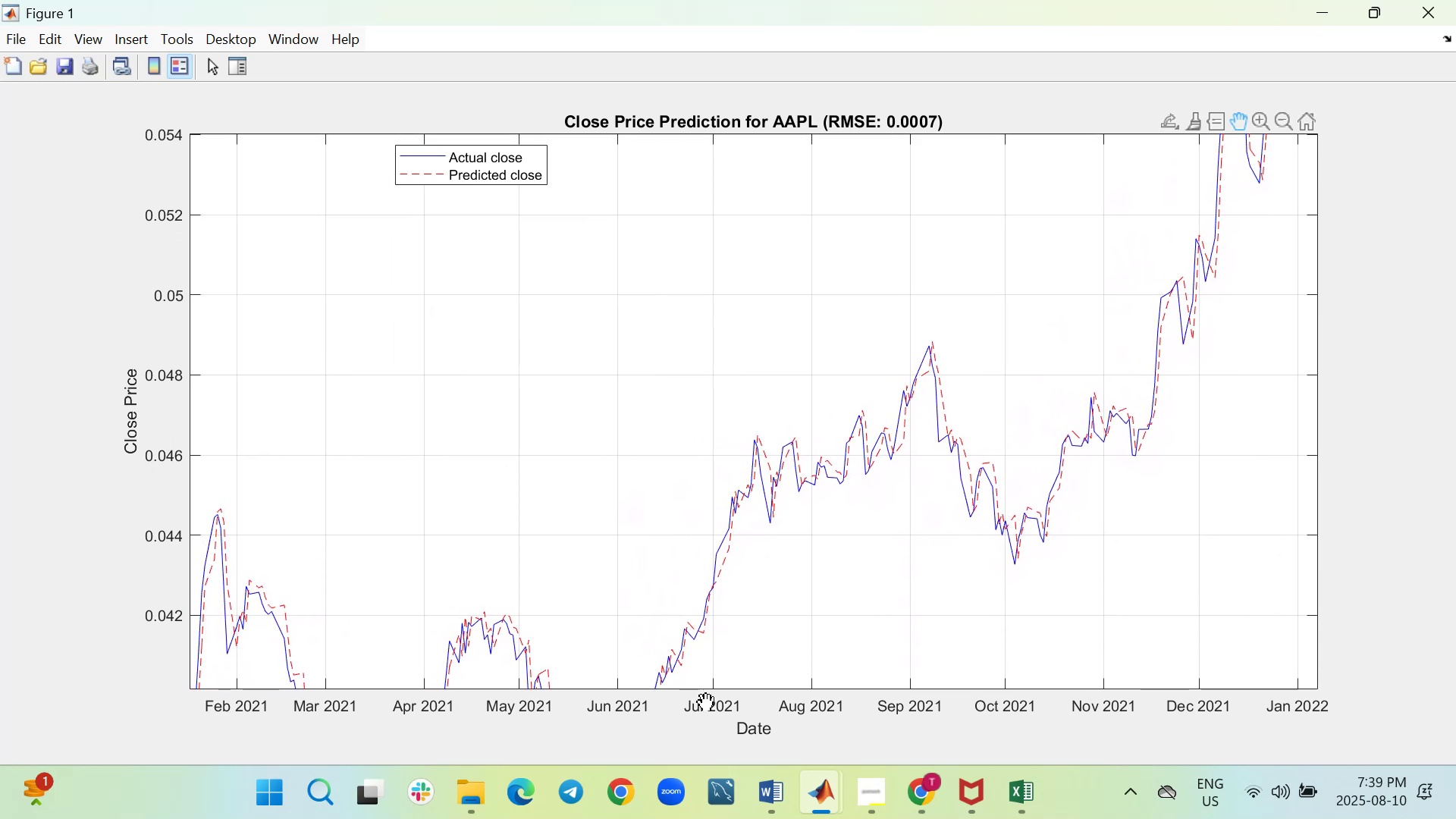 
left_click_drag(start_coordinate=[890, 545], to_coordinate=[660, 644])
 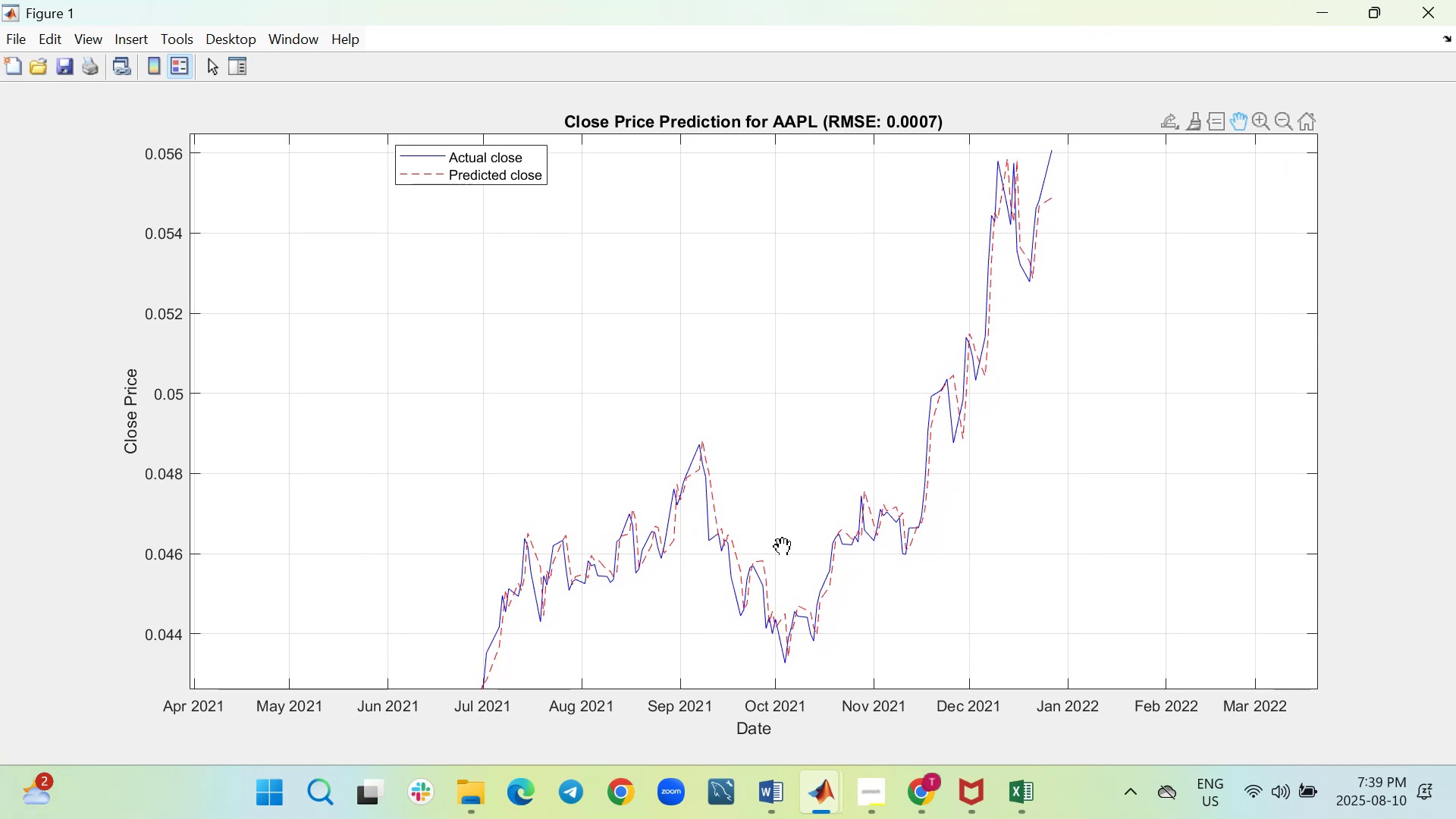 
wait(12.32)
 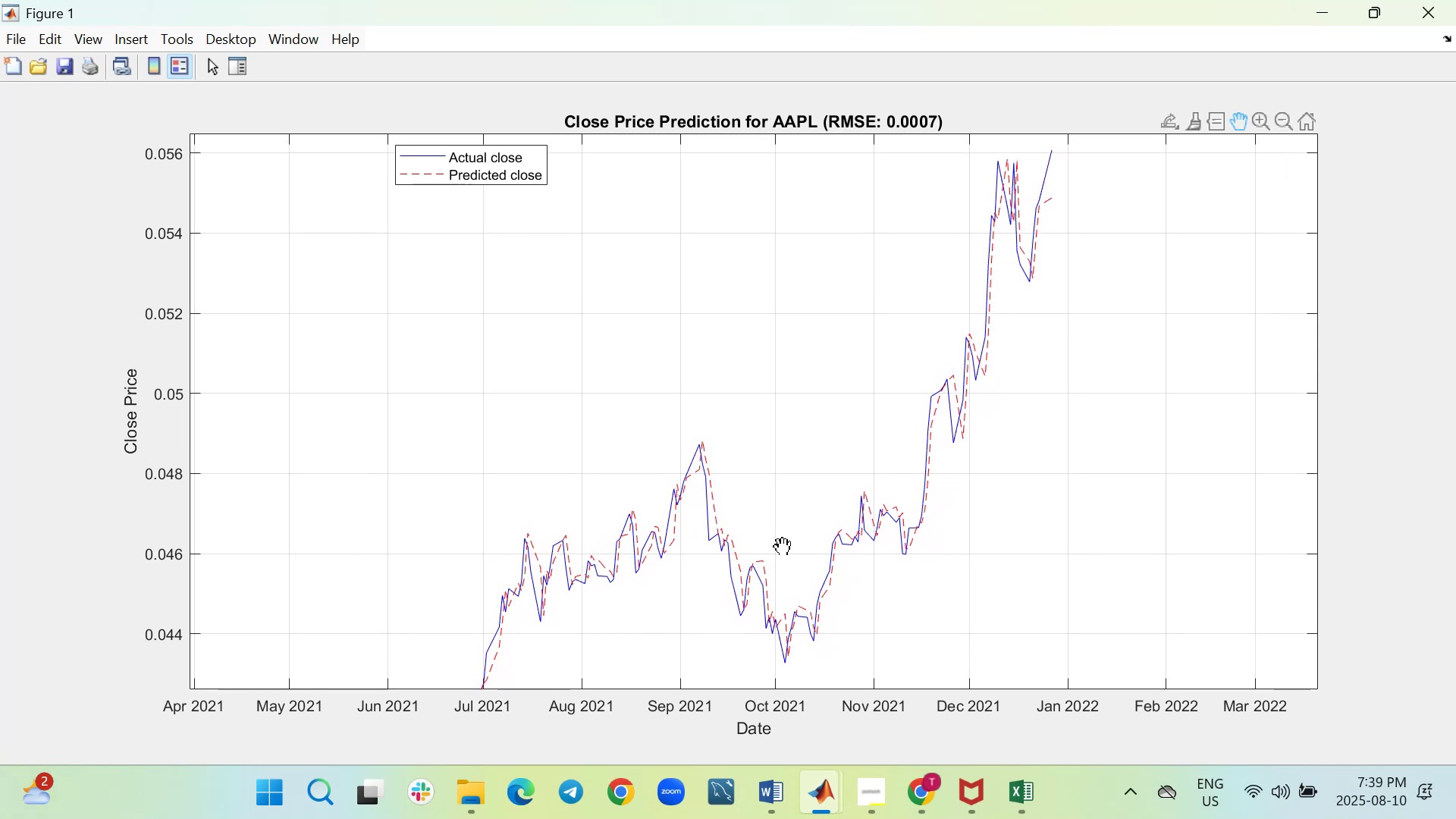 
left_click_drag(start_coordinate=[563, 598], to_coordinate=[907, 394])
 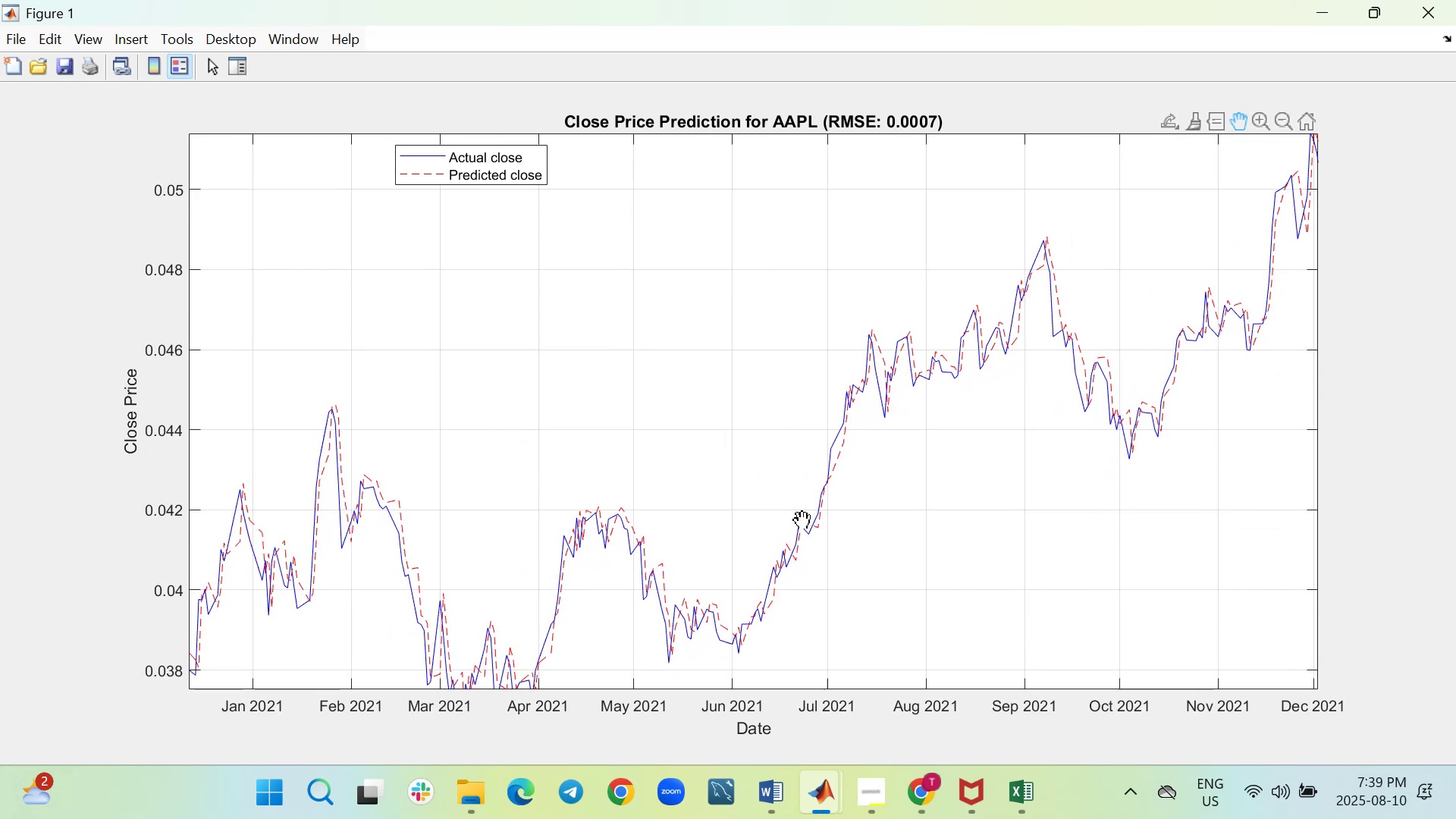 
left_click_drag(start_coordinate=[754, 601], to_coordinate=[1049, 478])
 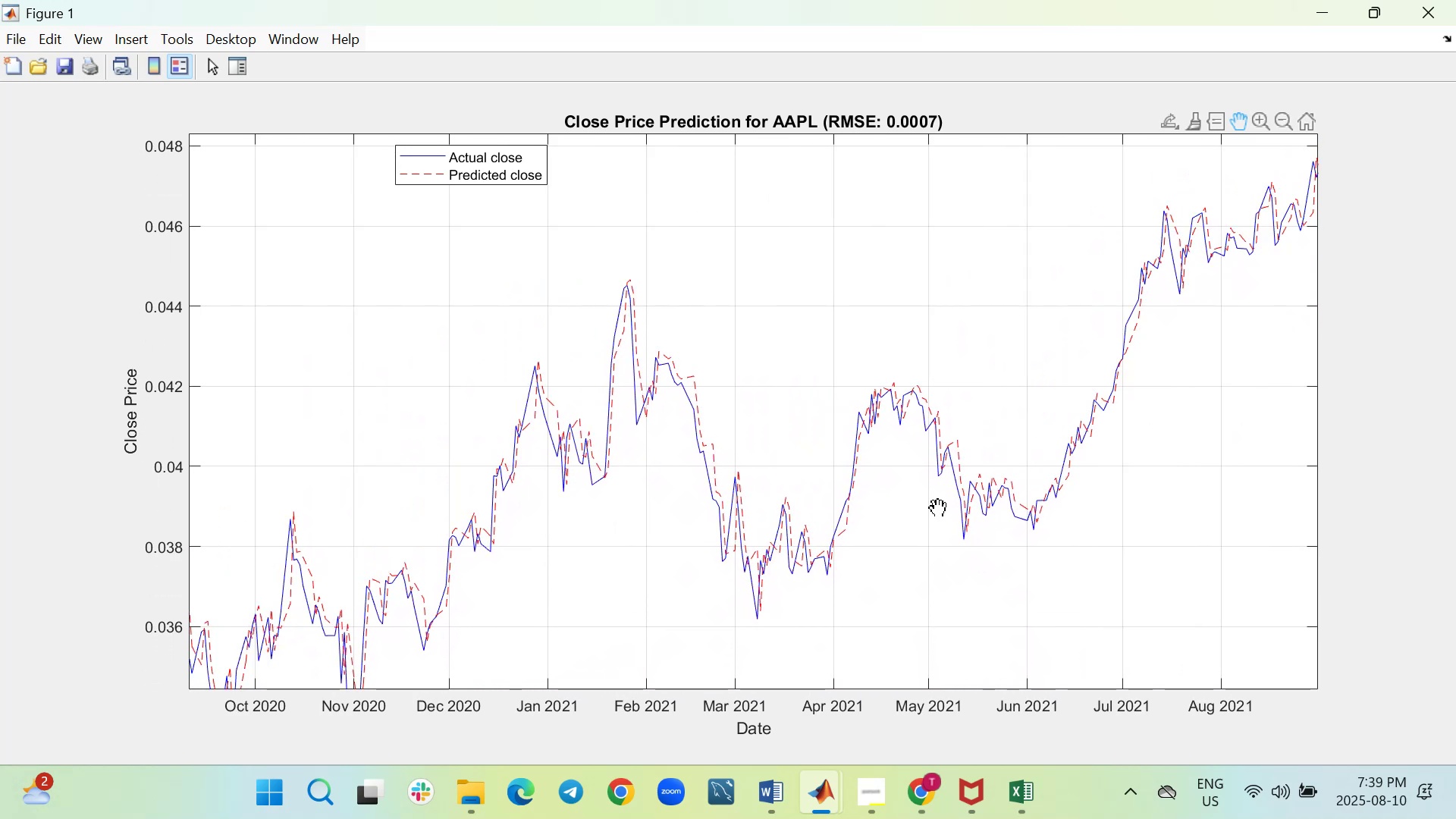 
left_click_drag(start_coordinate=[900, 522], to_coordinate=[1011, 444])
 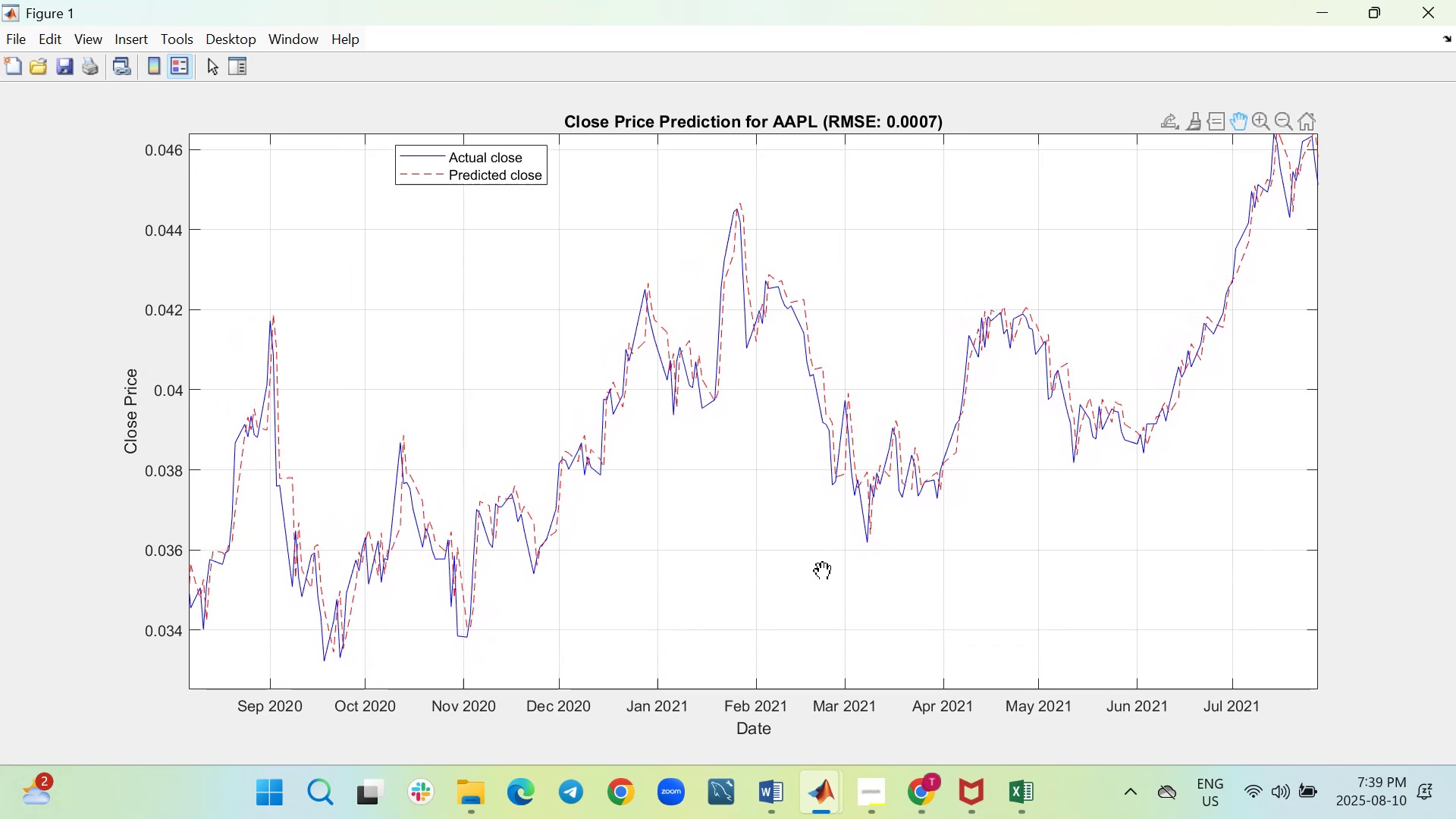 
left_click_drag(start_coordinate=[786, 608], to_coordinate=[851, 578])
 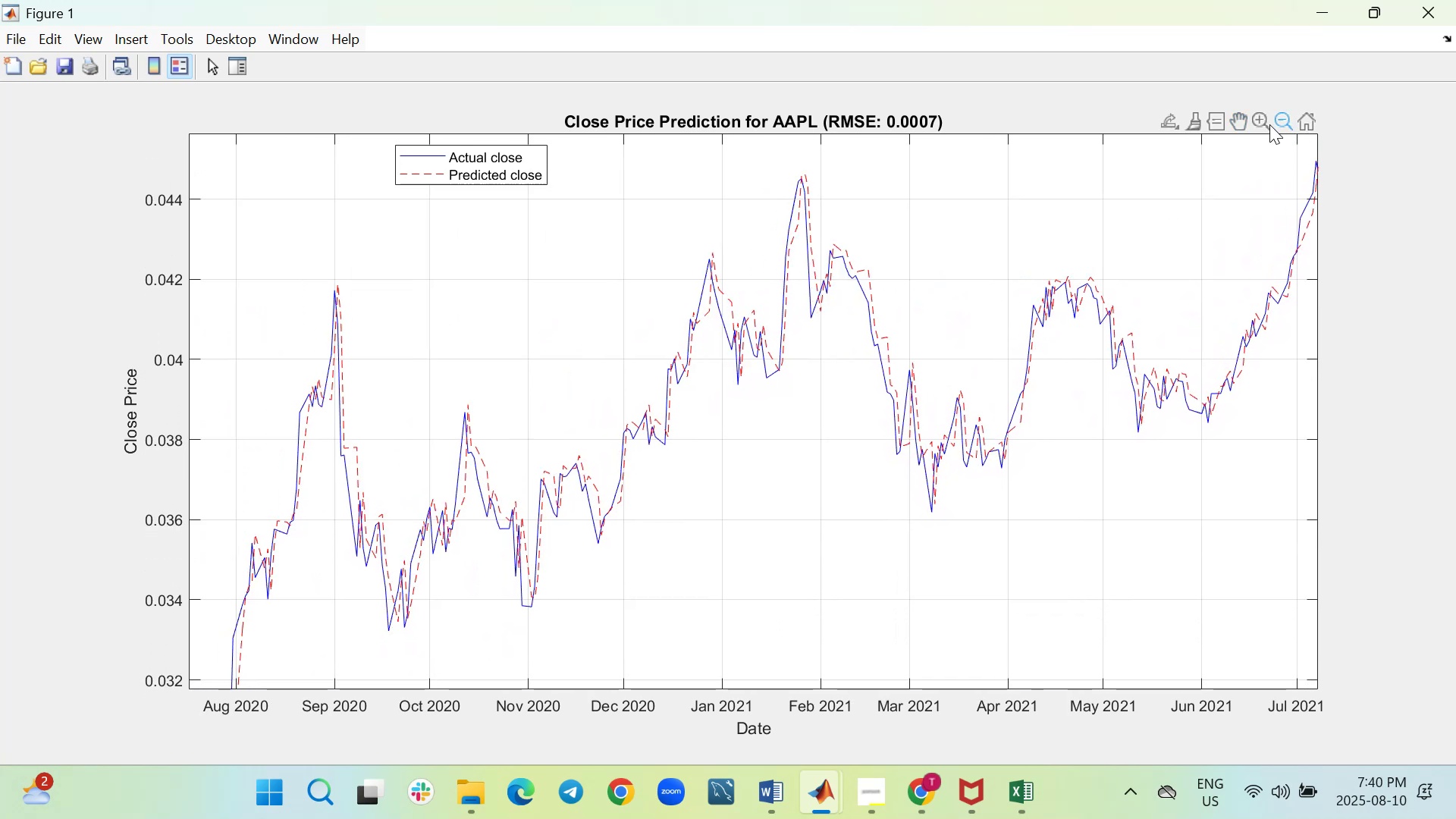 
scroll: coordinate [1117, 291], scroll_direction: down, amount: 9.0
 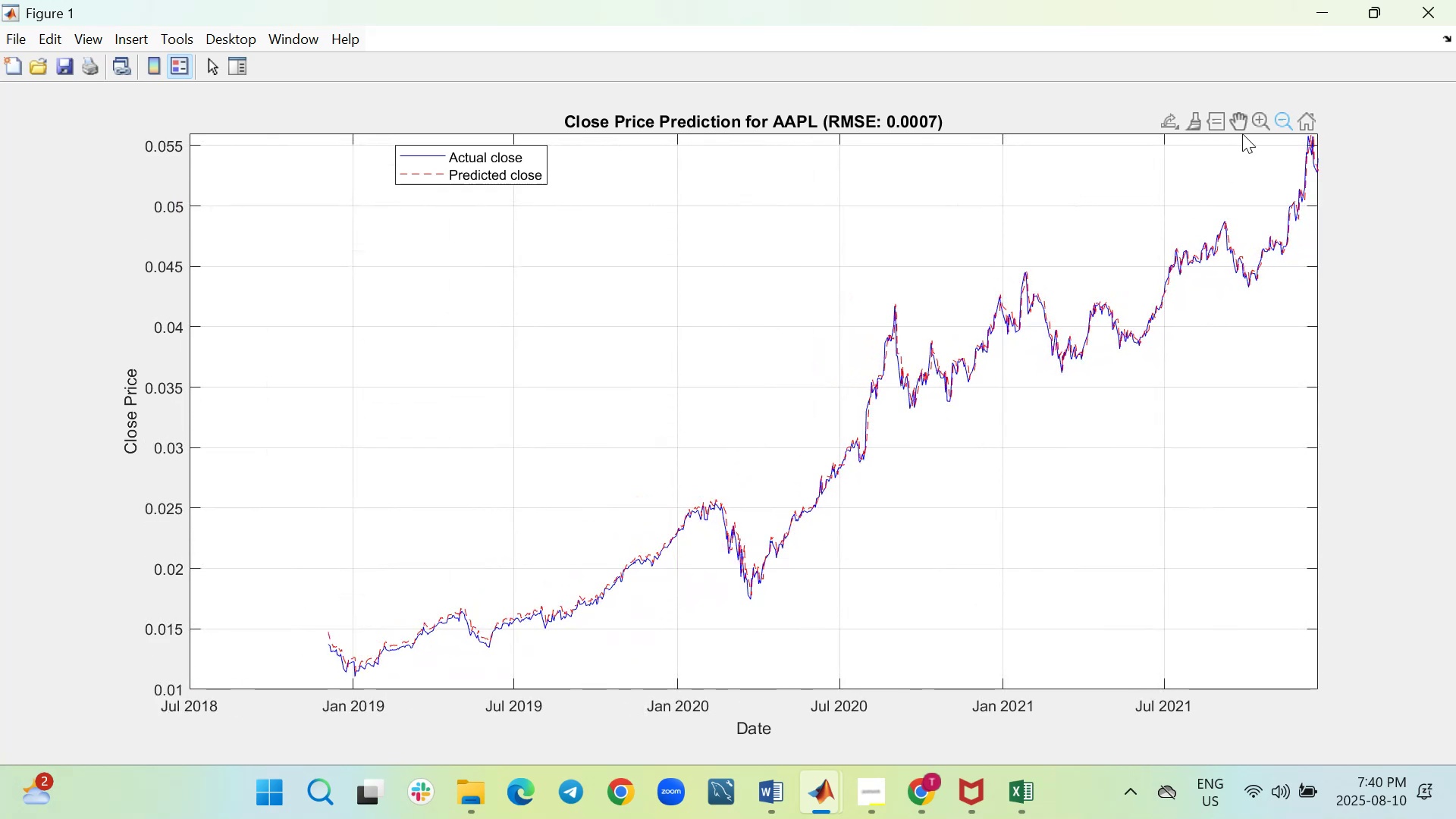 
left_click_drag(start_coordinate=[1117, 338], to_coordinate=[983, 272])
 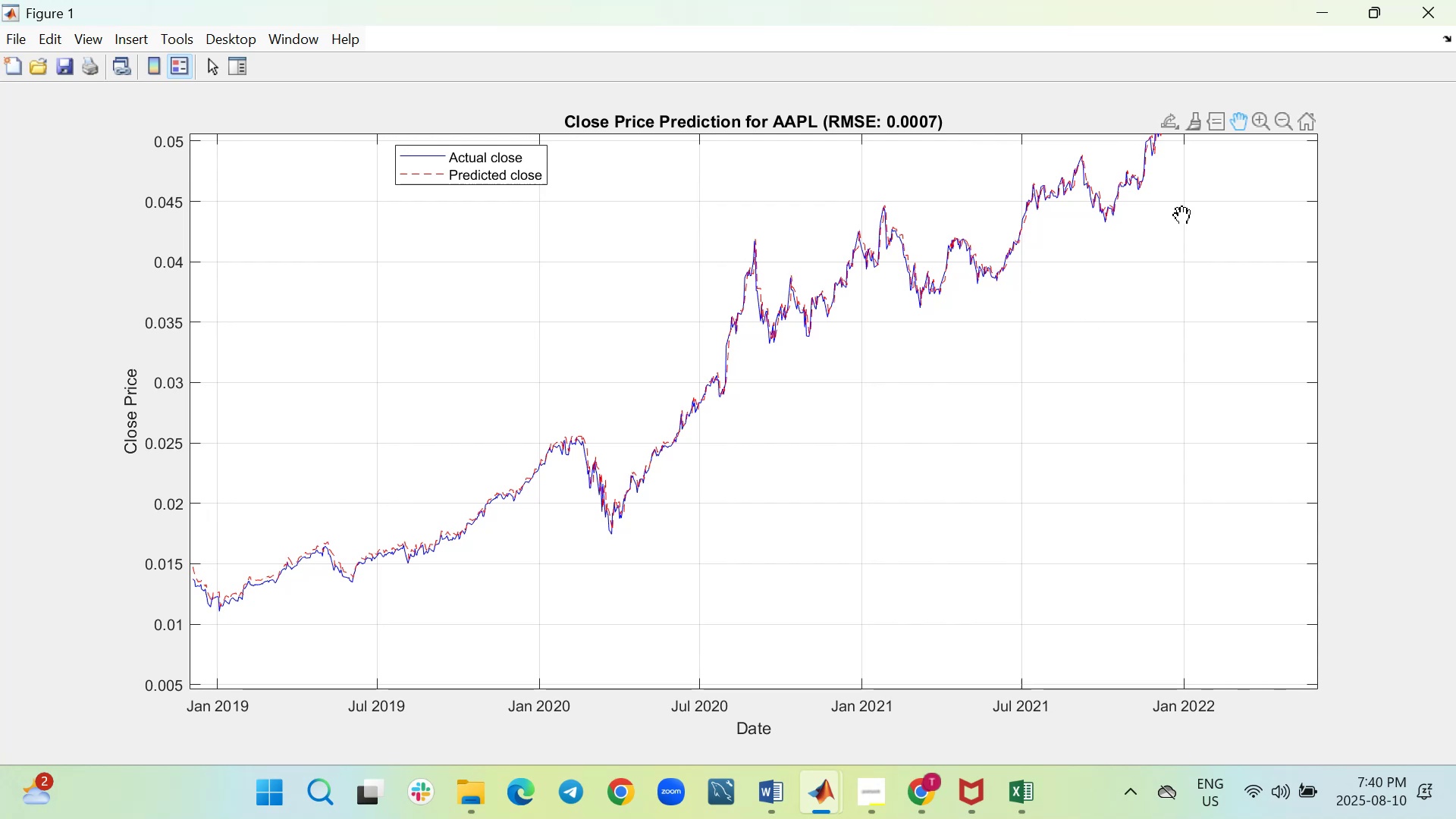 
scroll: coordinate [1200, 203], scroll_direction: up, amount: 4.0
 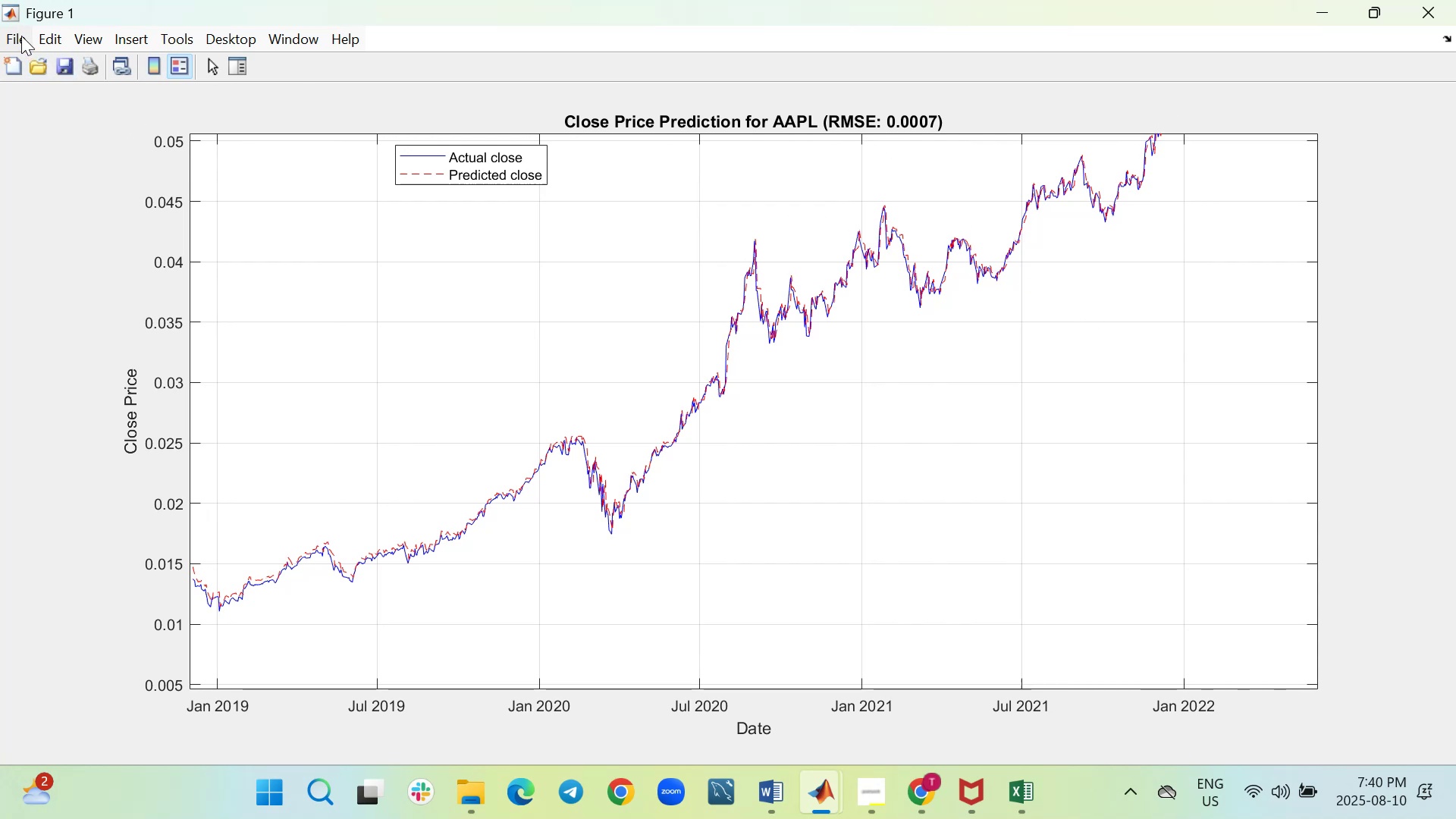 
mouse_move([37, 157])
 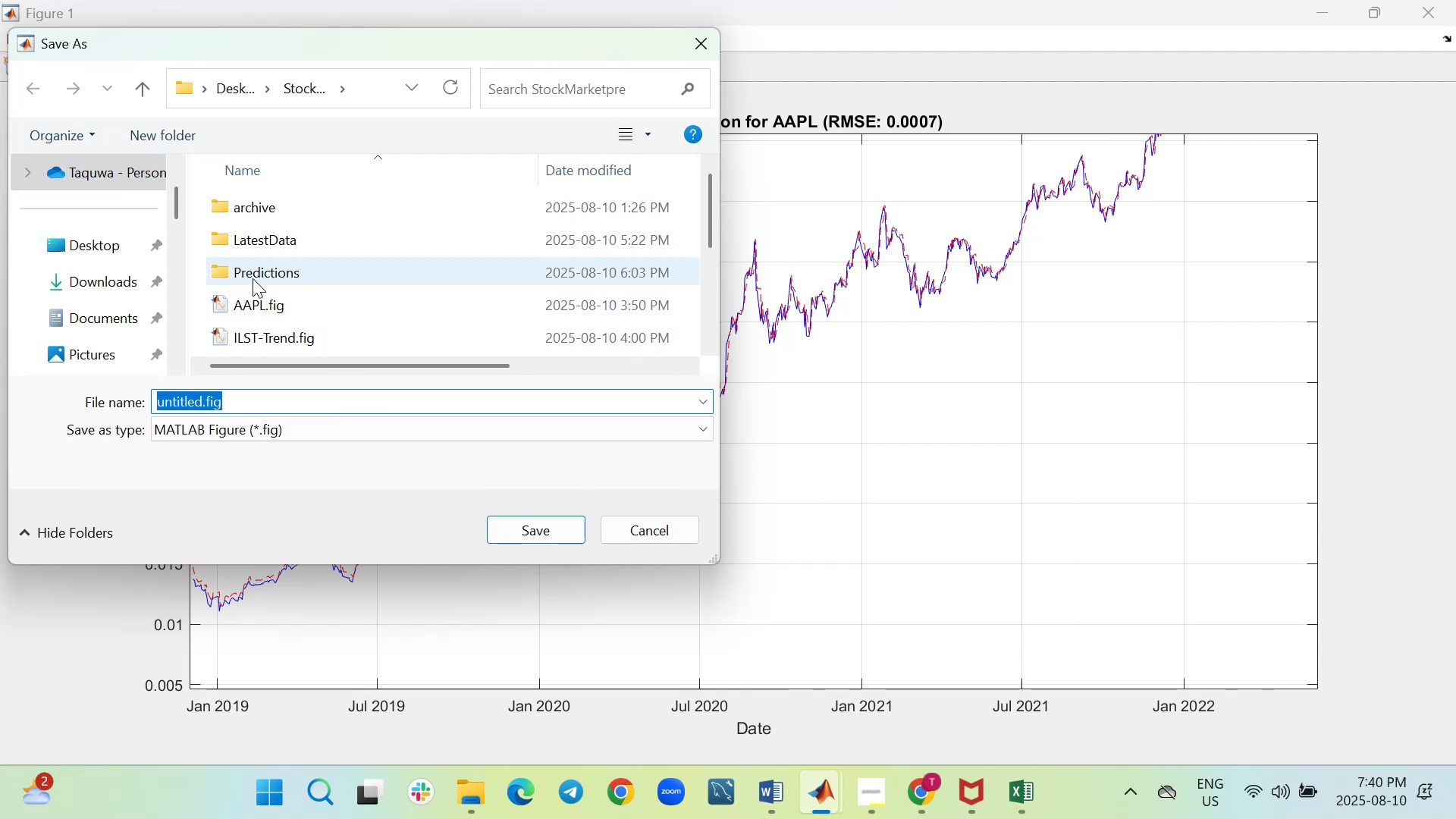 
double_click([253, 278])
 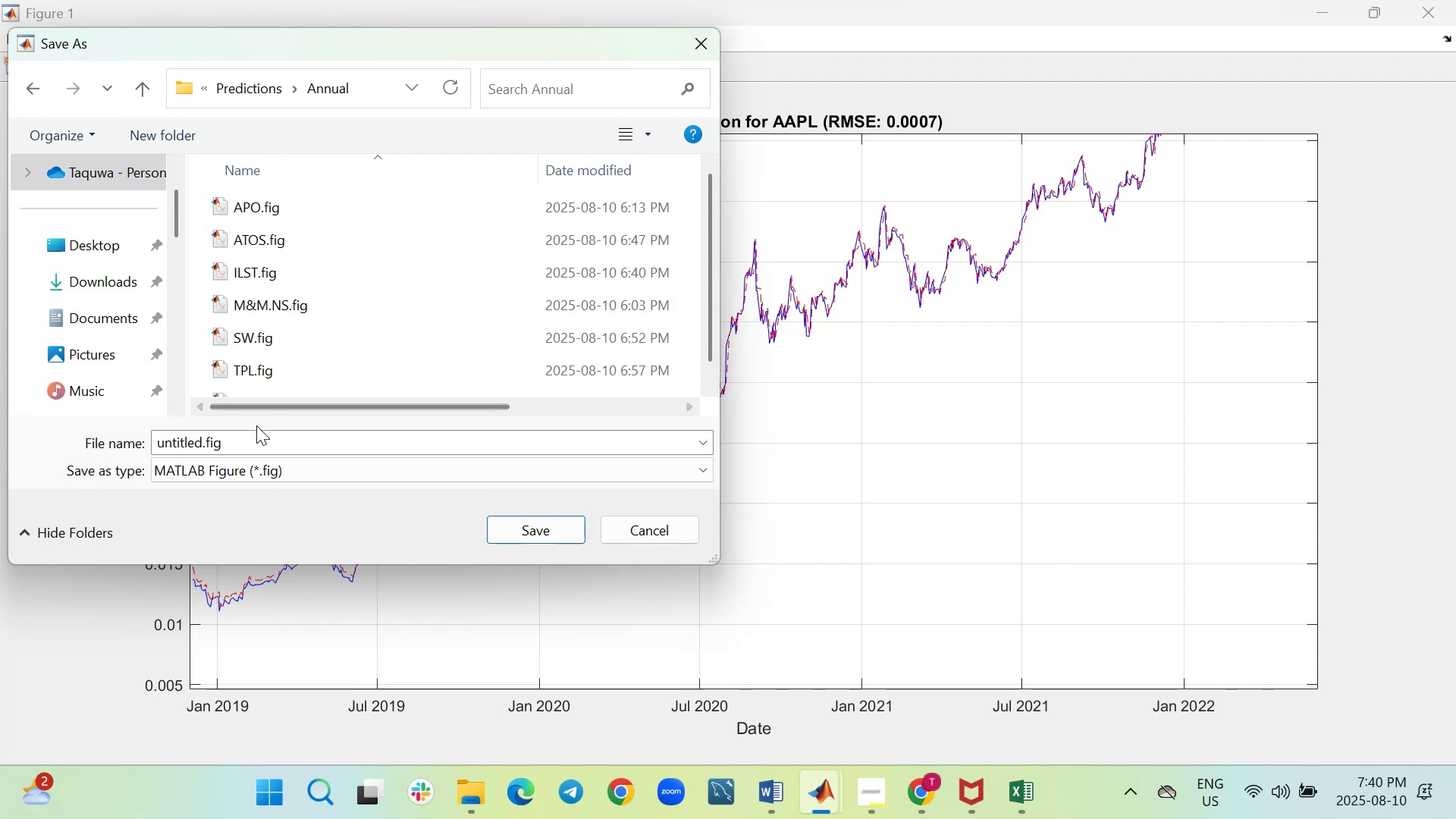 
left_click([252, 438])
 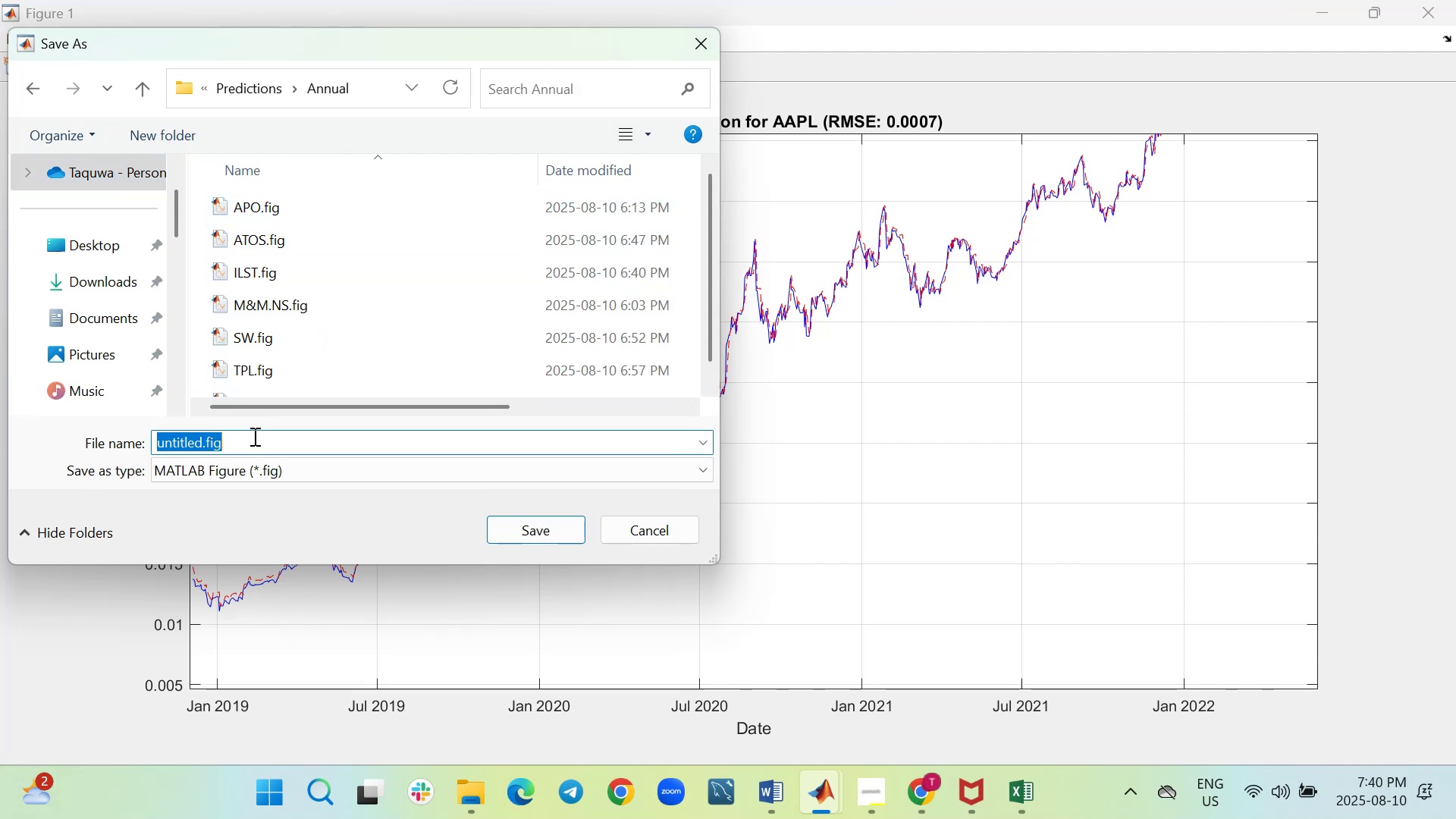 
type(AA)
key(Backspace)
key(Backspace)
type(aapl)
 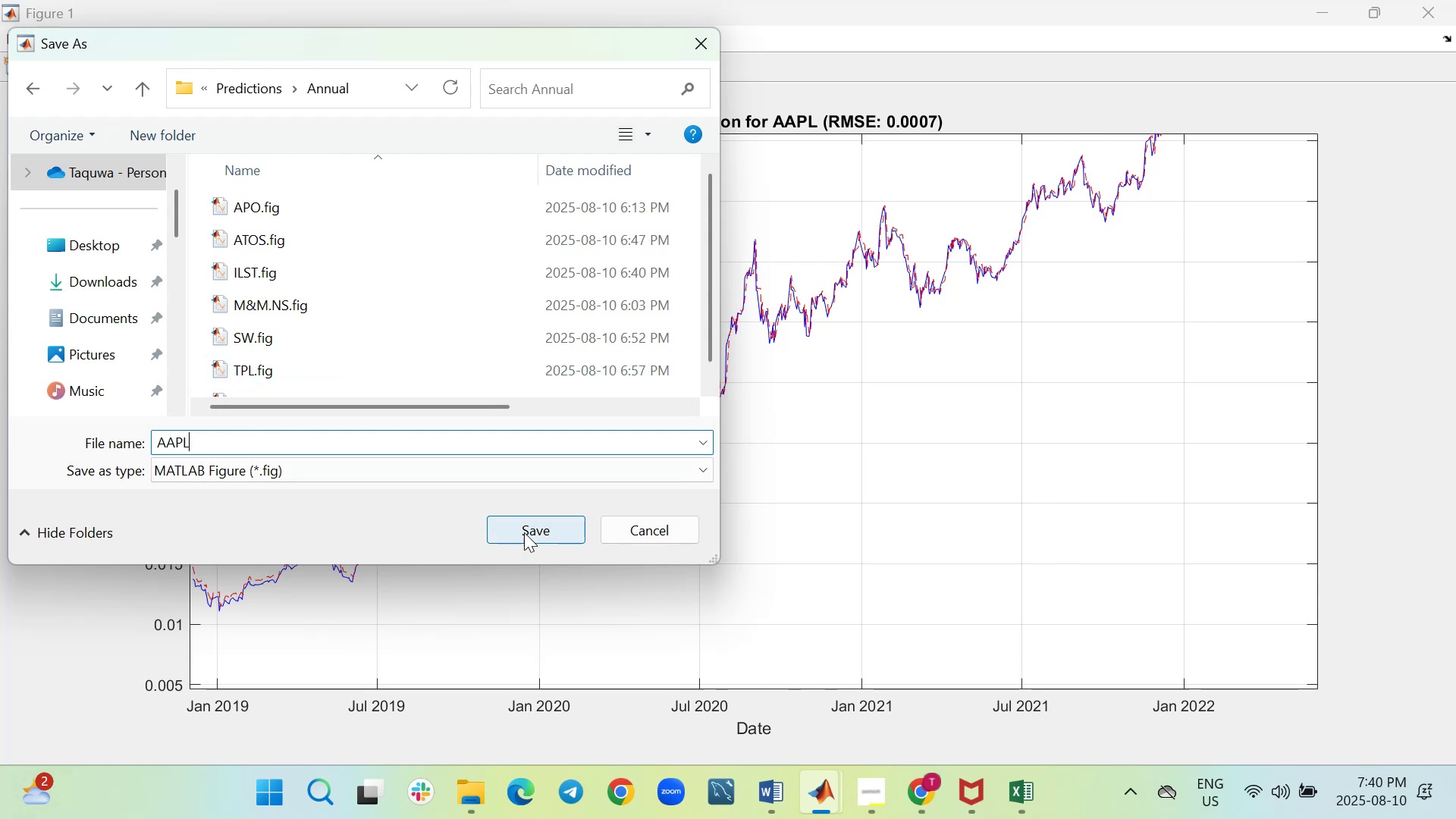 
wait(5.44)
 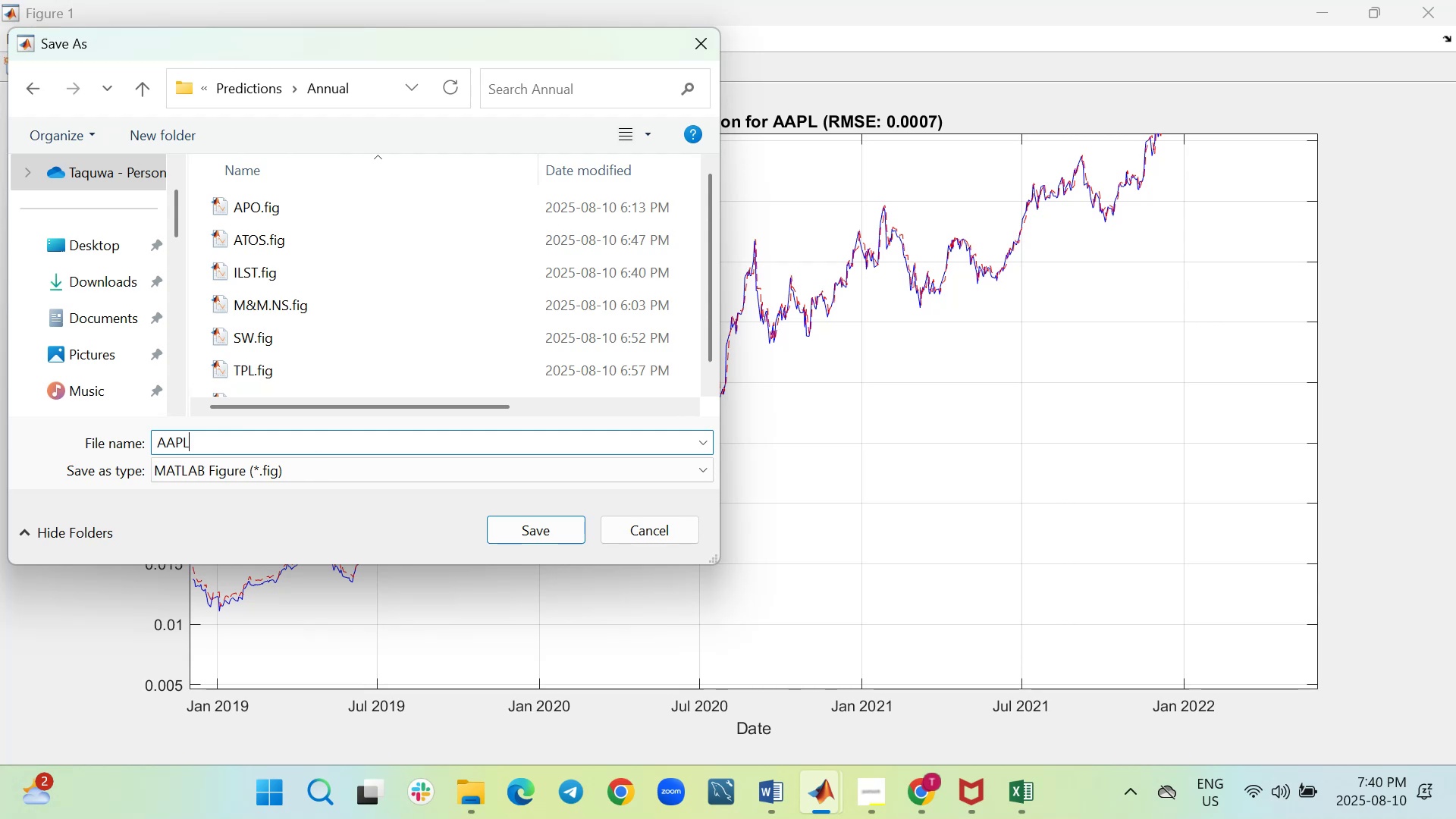 
left_click([475, 813])
 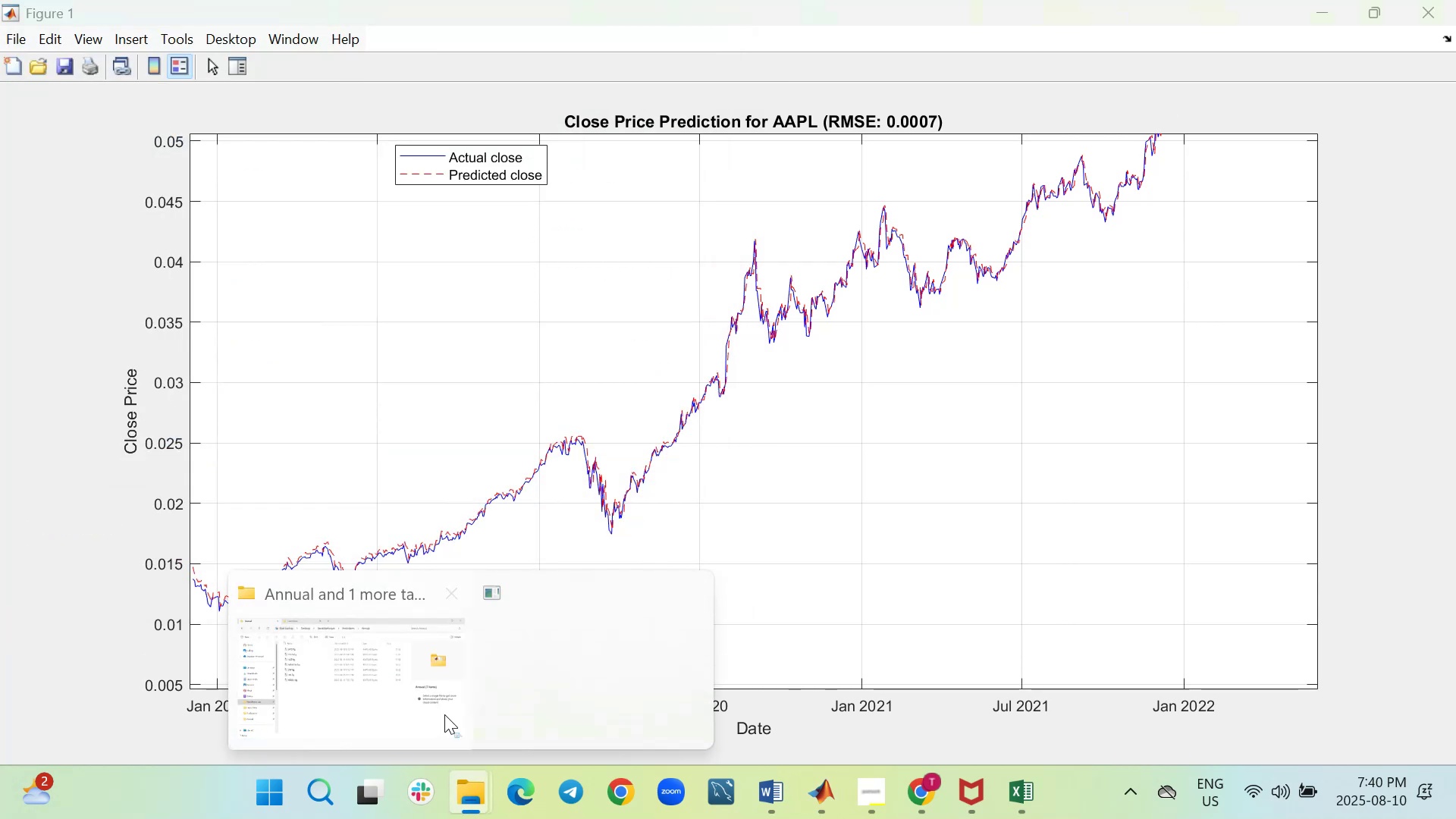 
left_click([427, 693])
 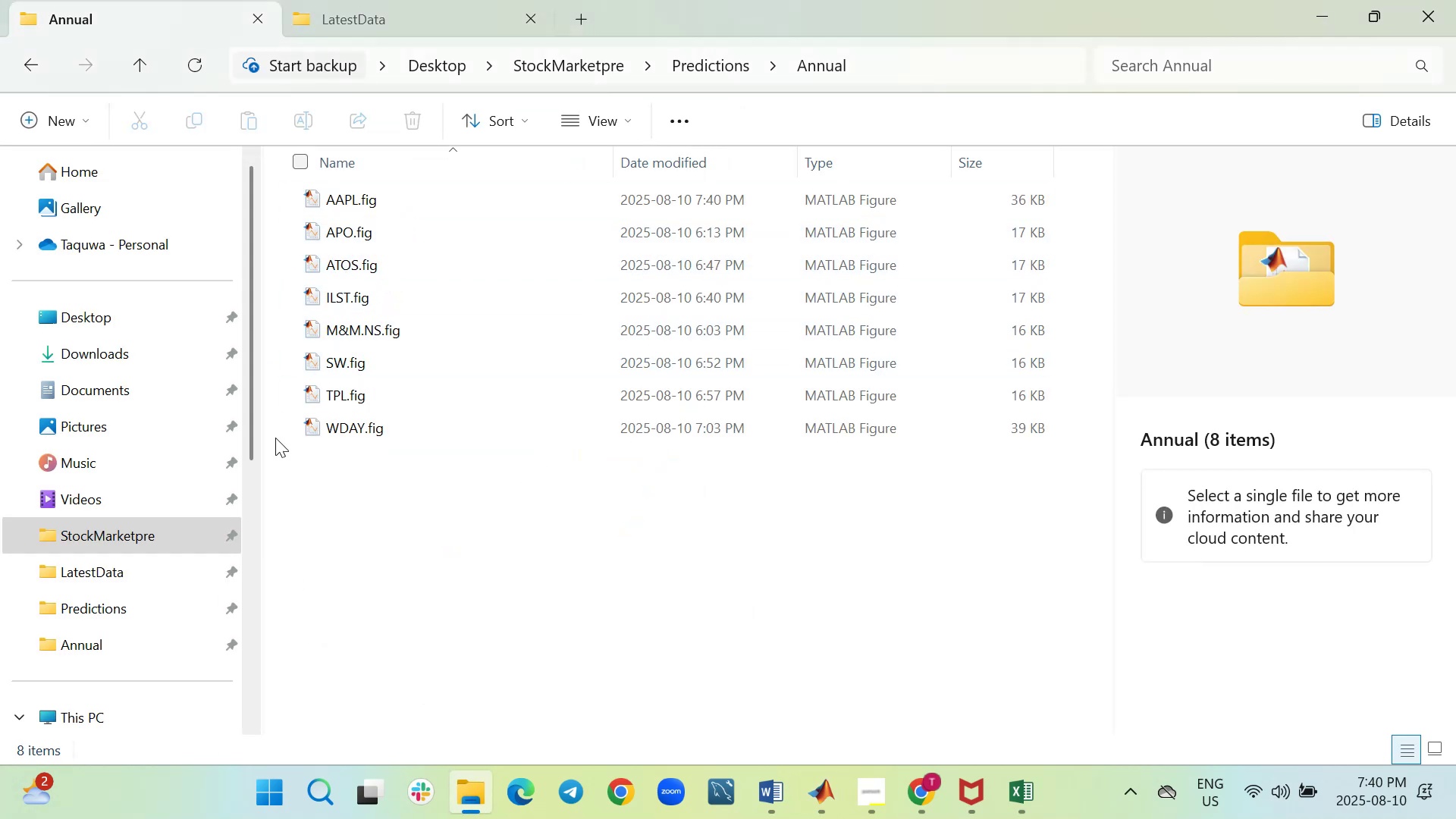 
mouse_move([47, 749])
 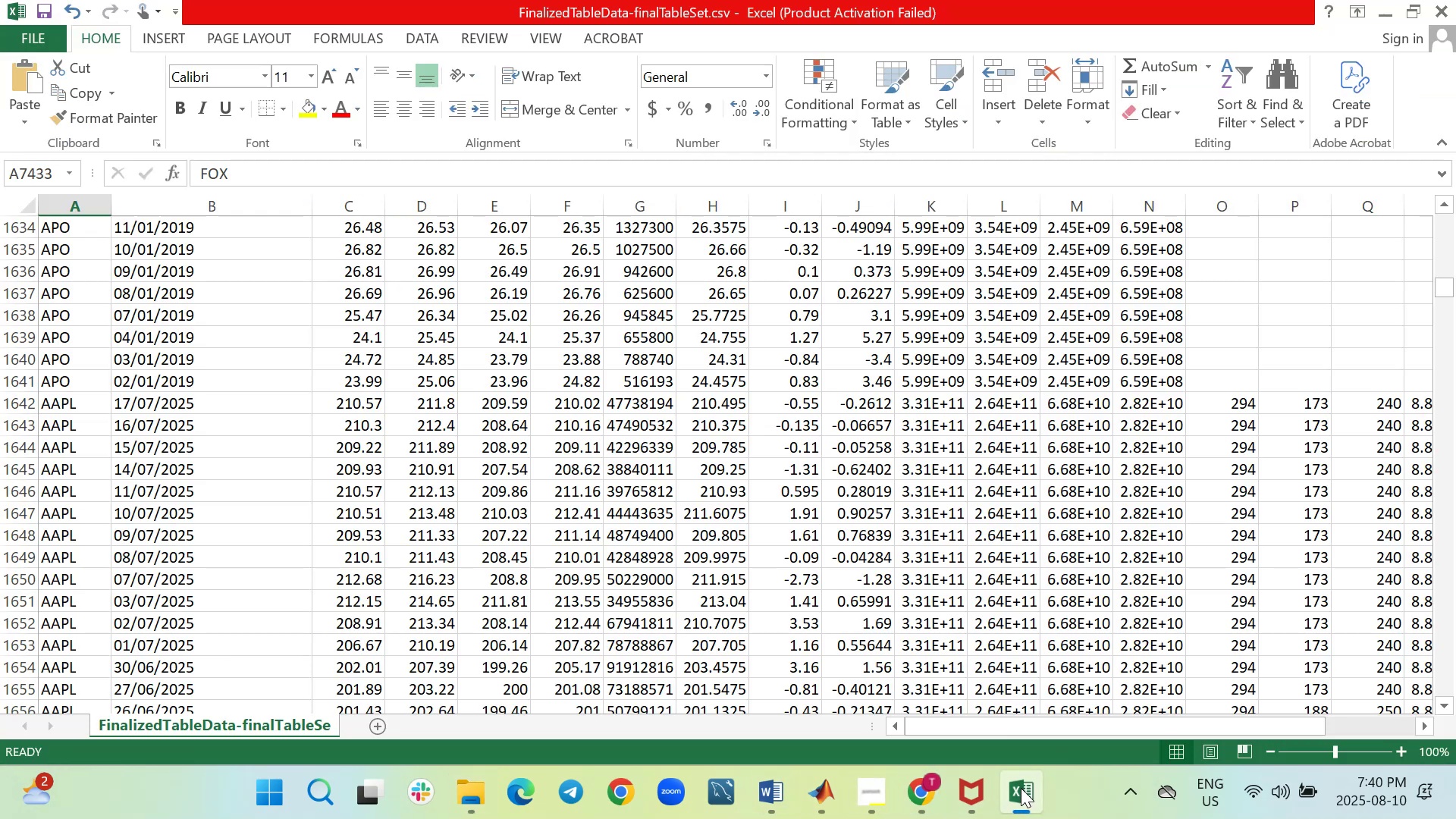 
scroll: coordinate [753, 492], scroll_direction: up, amount: 10.0
 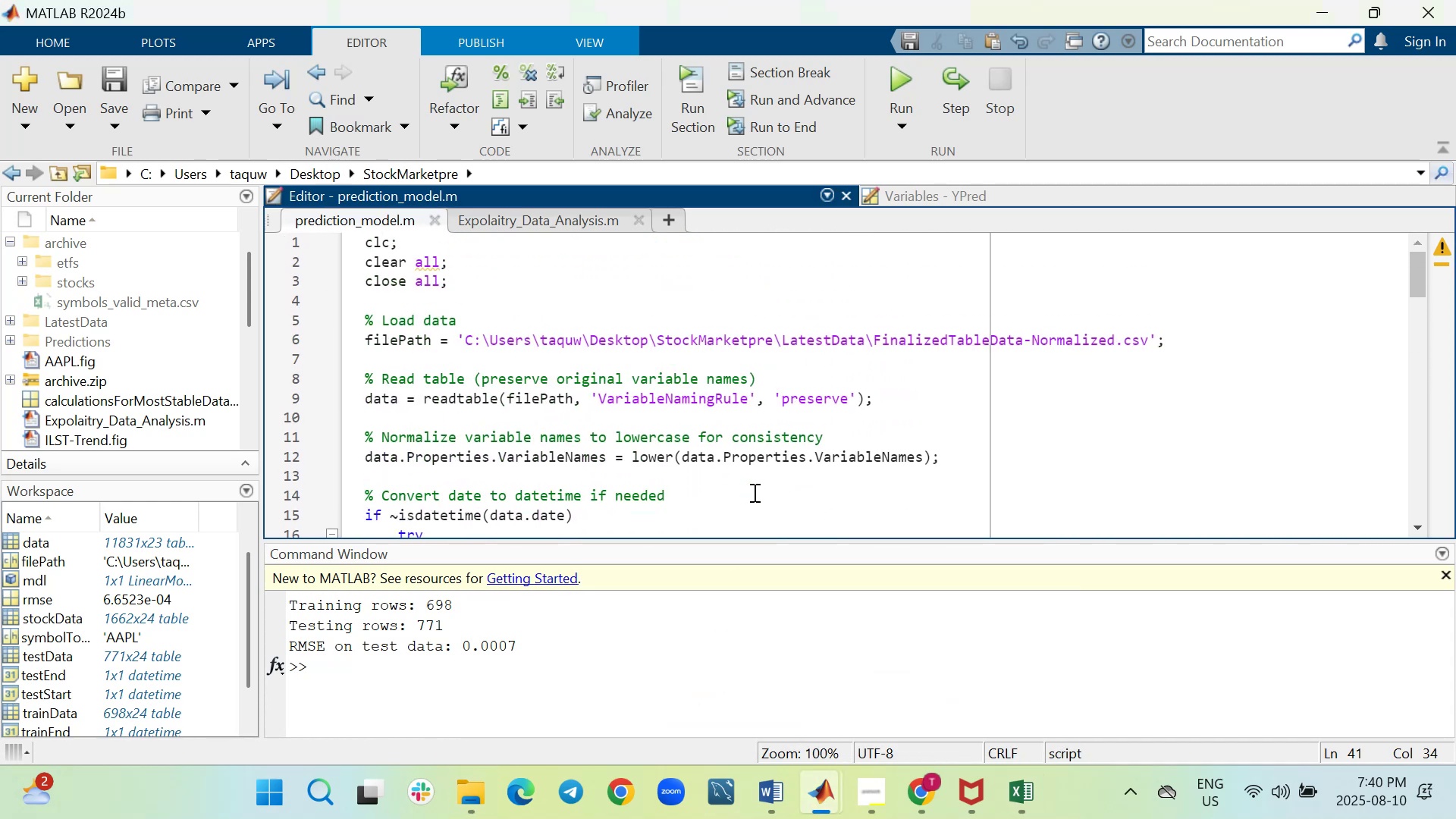 
scroll: coordinate [753, 492], scroll_direction: down, amount: 1.0
 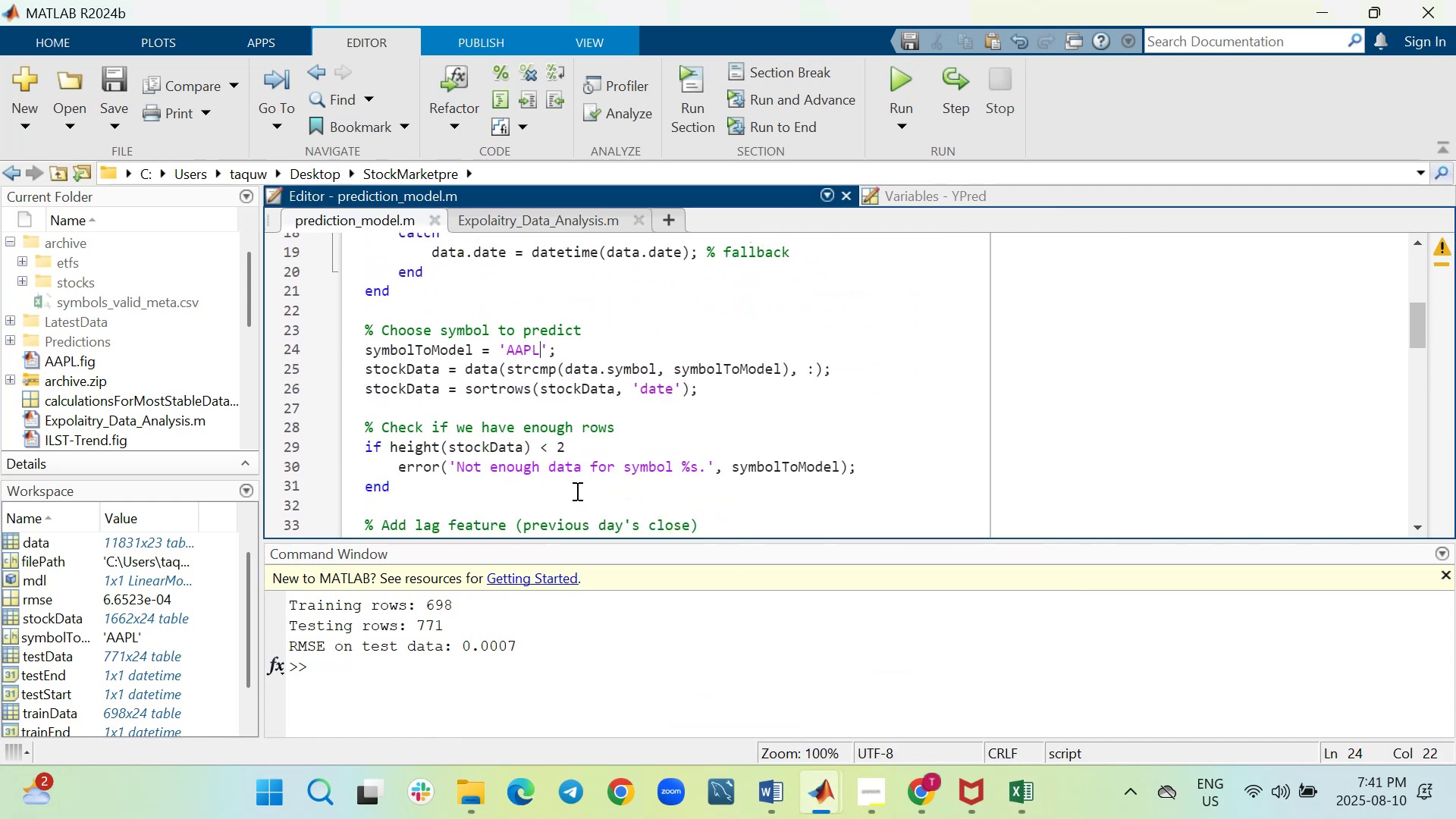 
key(Backspace)
key(Backspace)
key(Backspace)
type(po)
 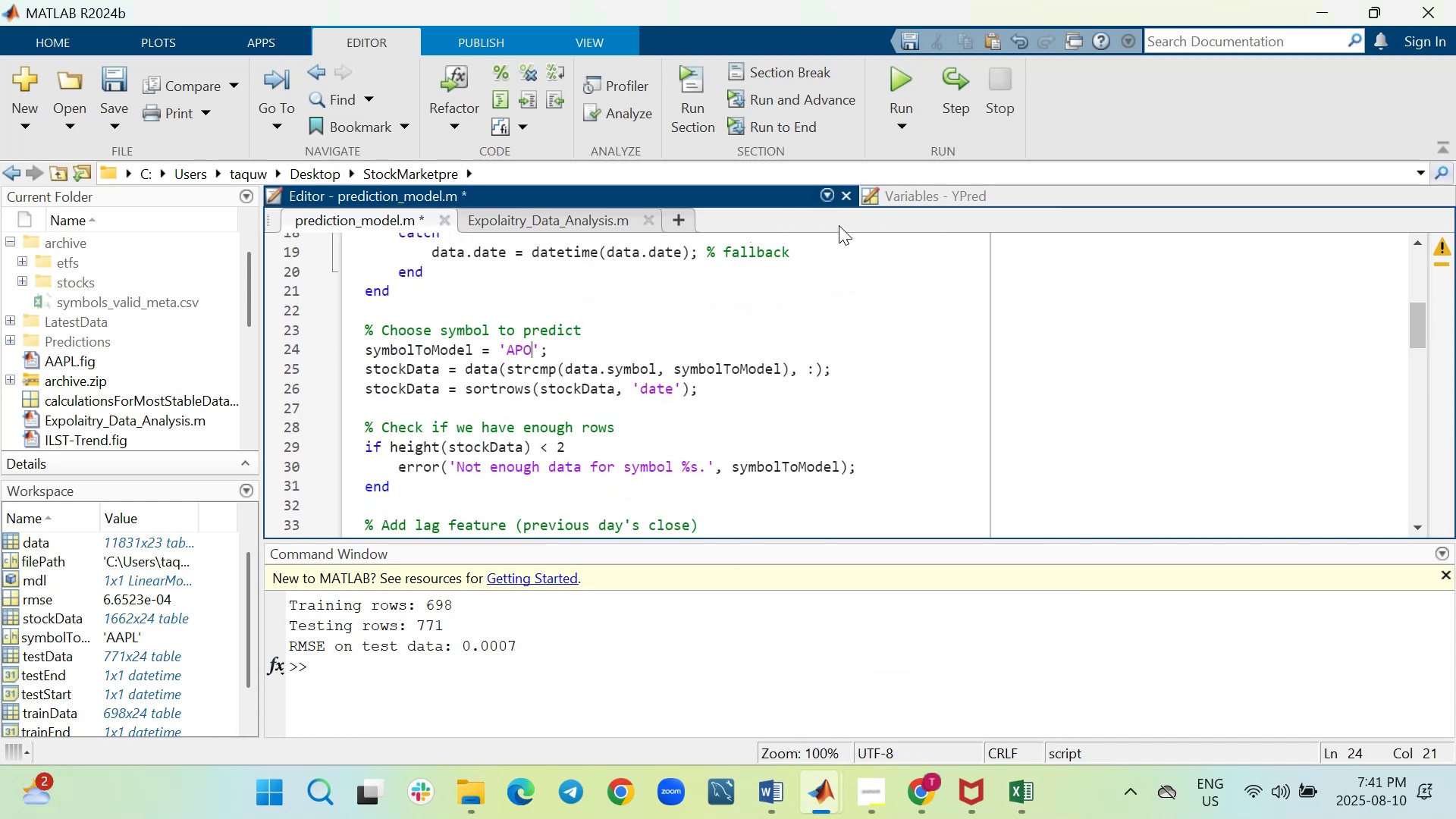 
left_click([907, 89])
 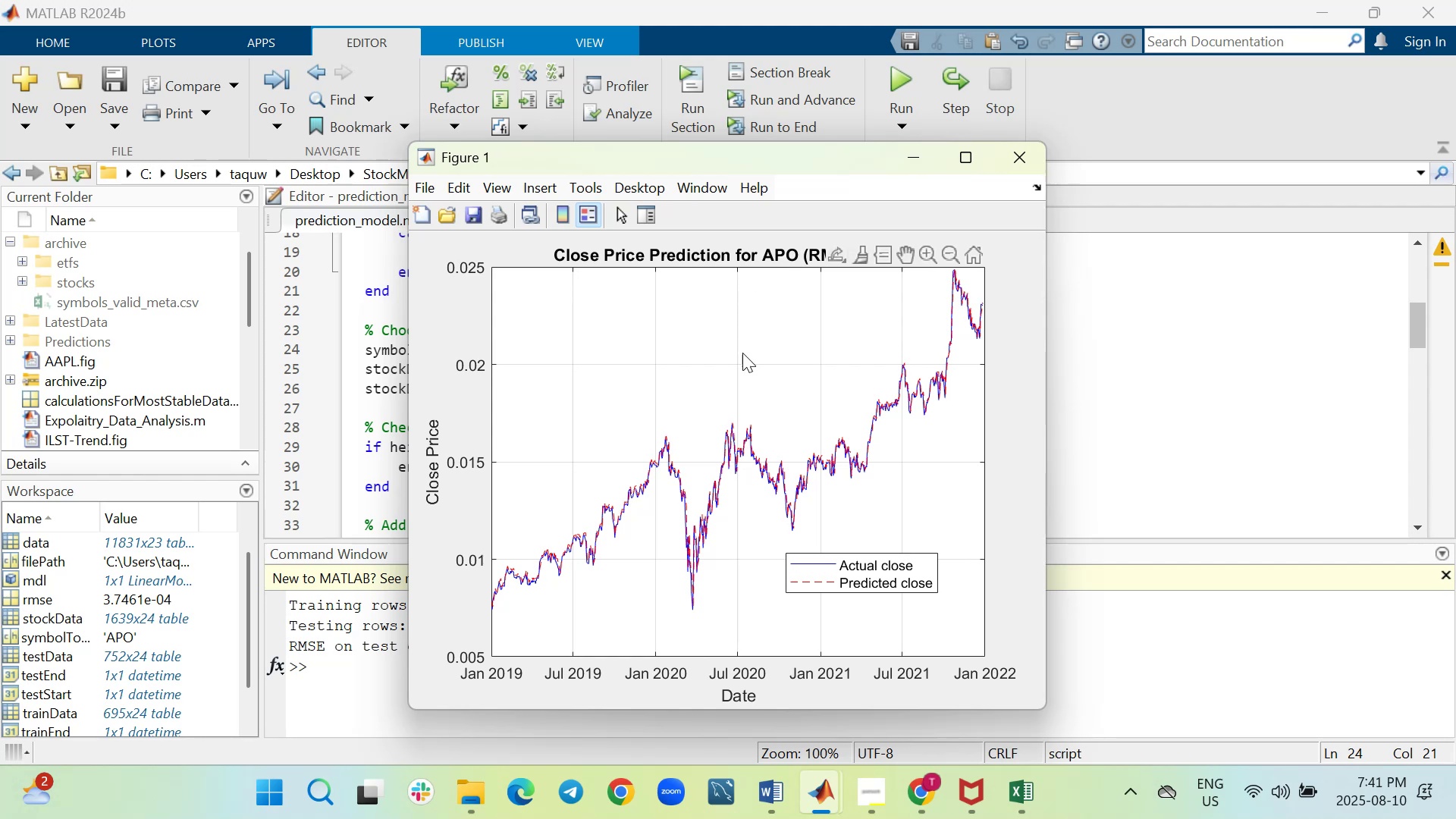 
wait(27.37)
 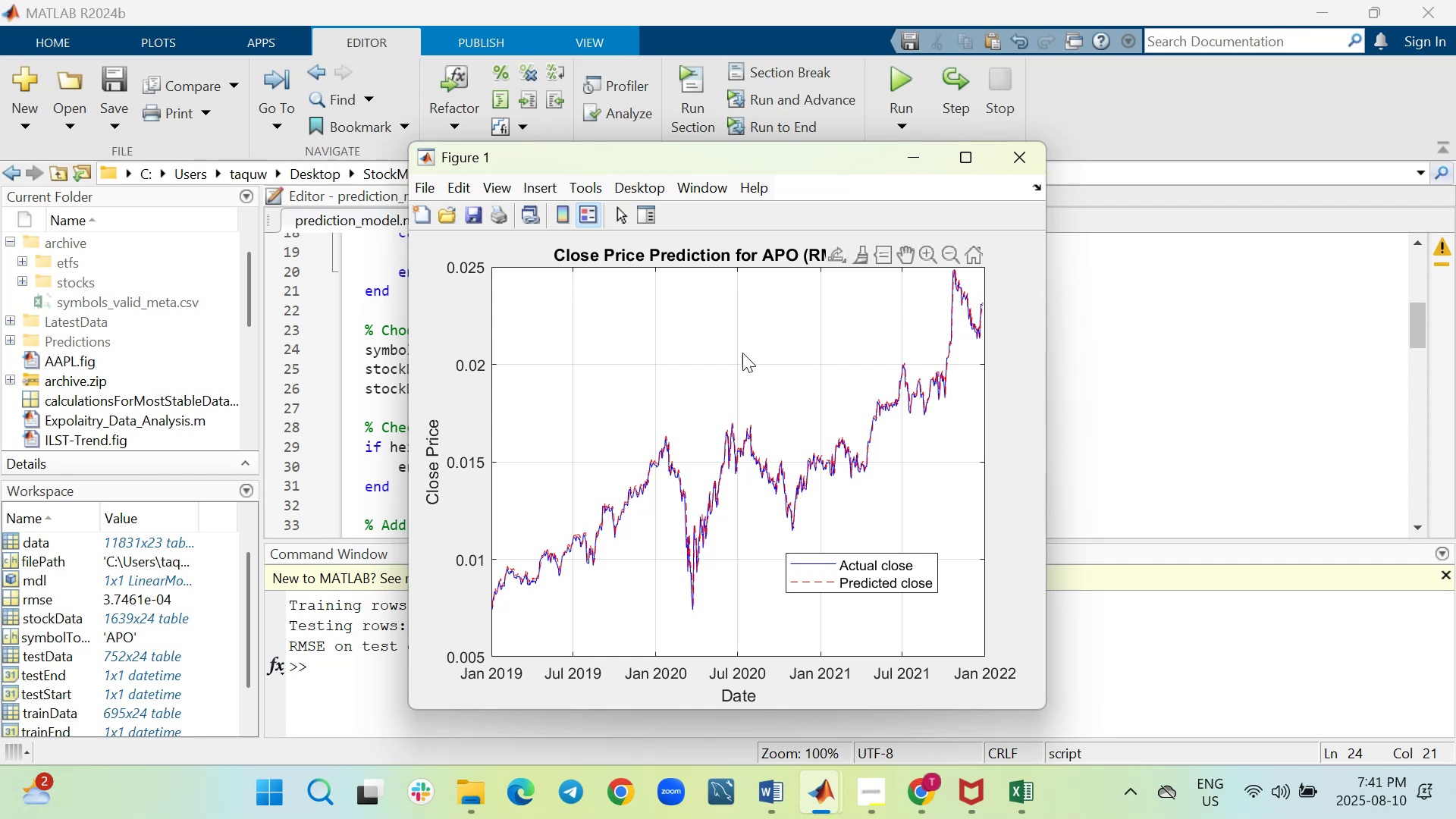 
left_click([407, 696])
 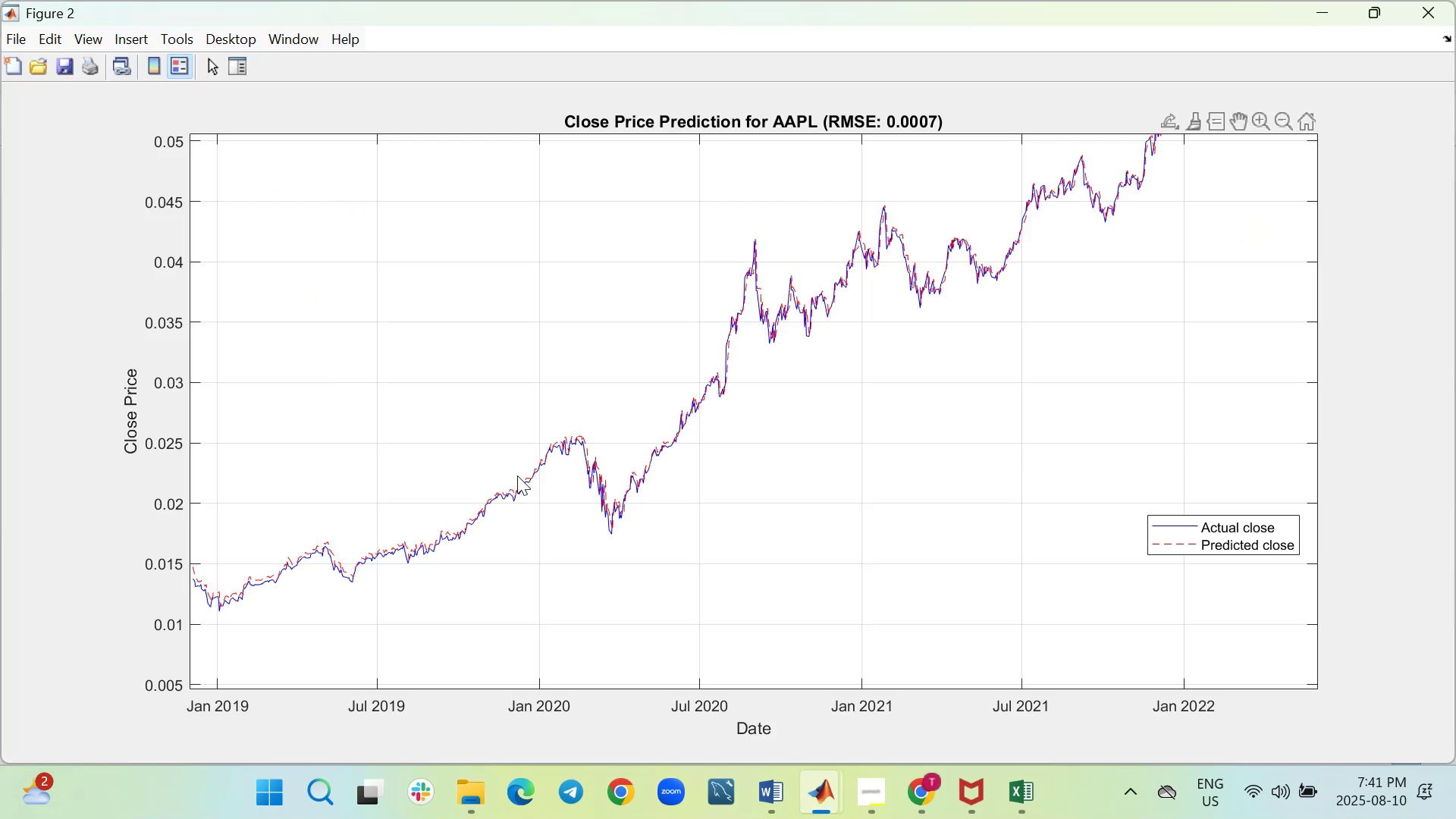 
wait(9.03)
 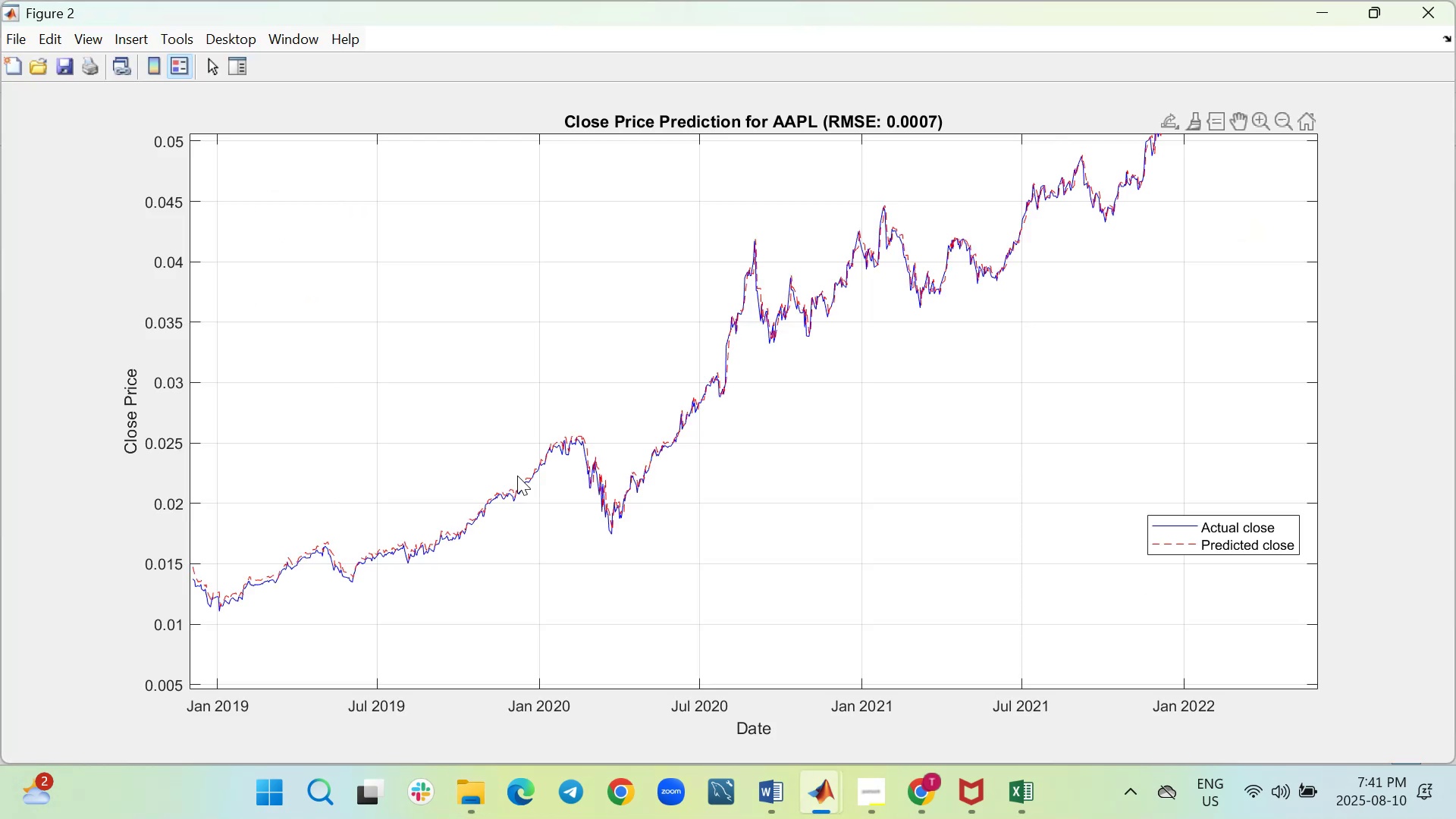 
left_click([710, 679])
 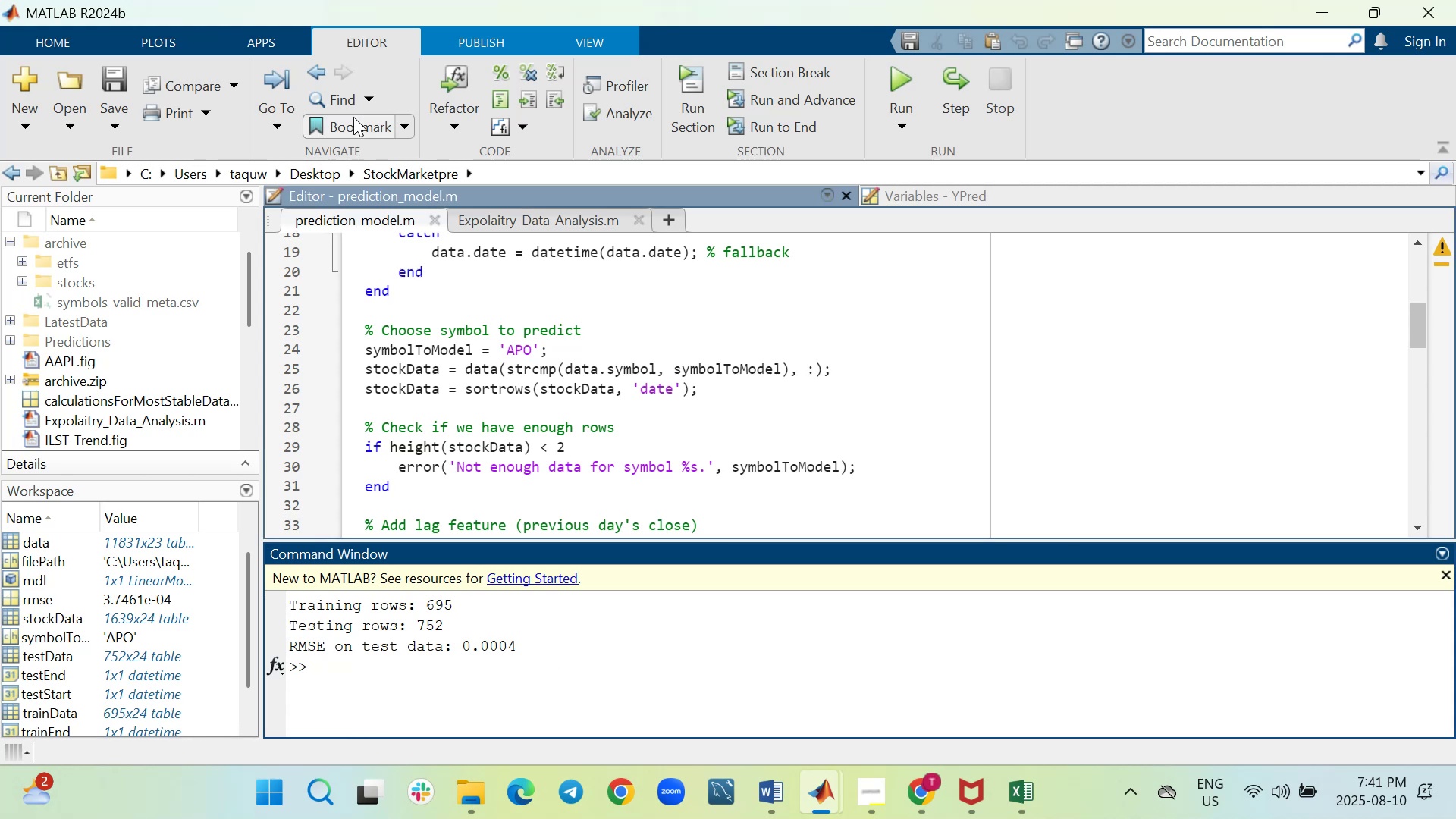 
wait(17.57)
 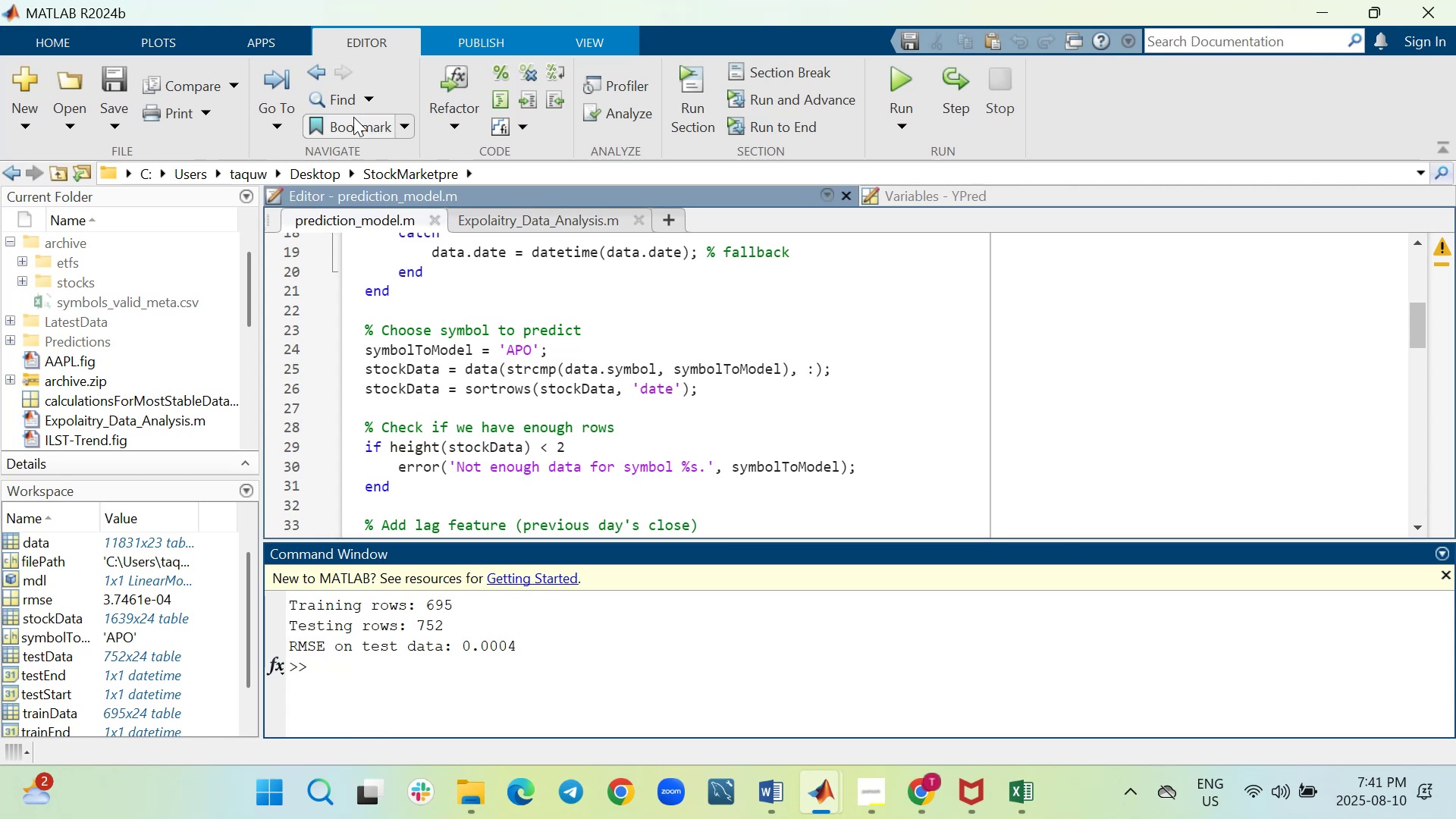 
scroll: coordinate [692, 392], scroll_direction: down, amount: 3.0
 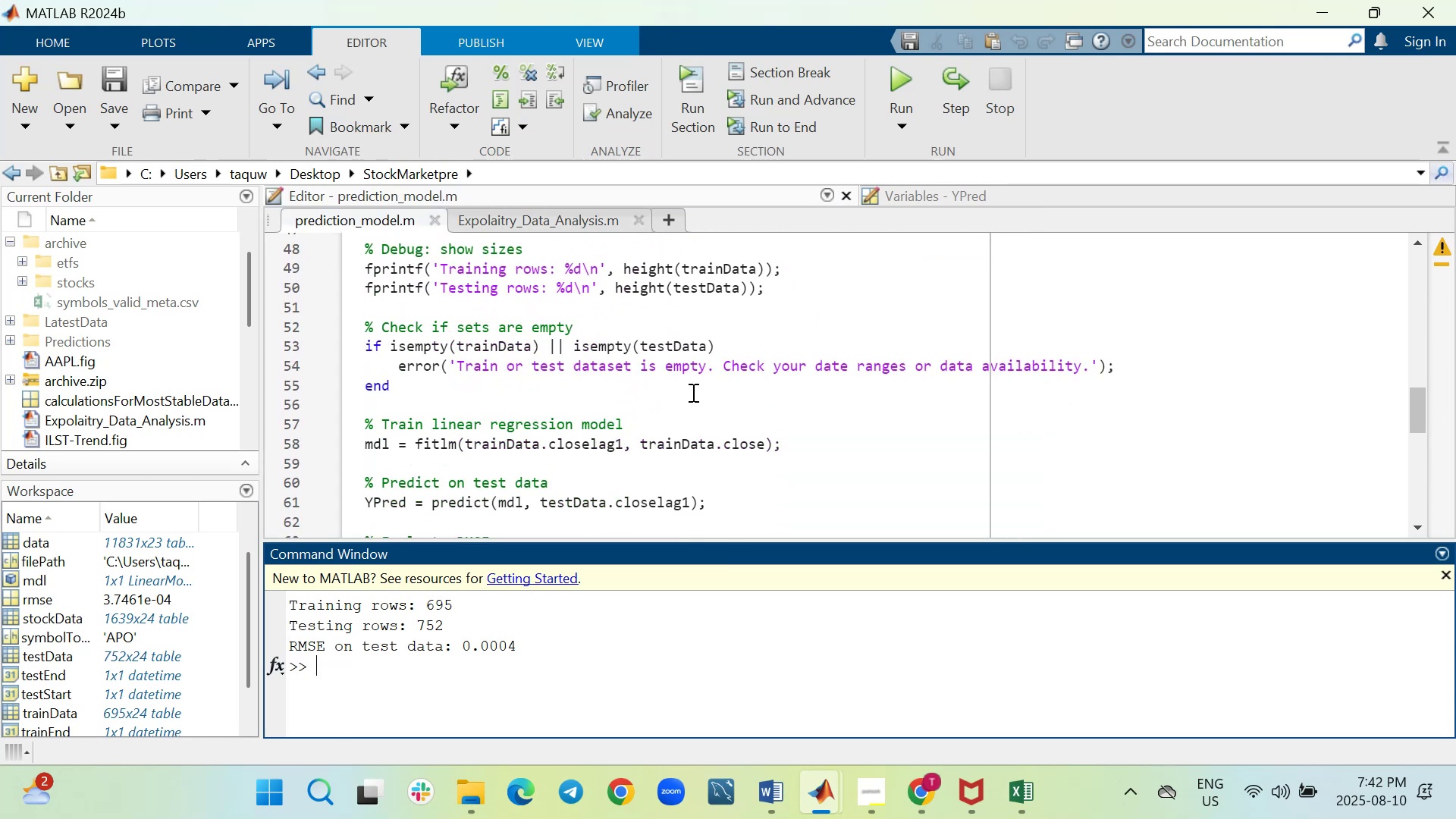 
scroll: coordinate [692, 392], scroll_direction: up, amount: 7.0
 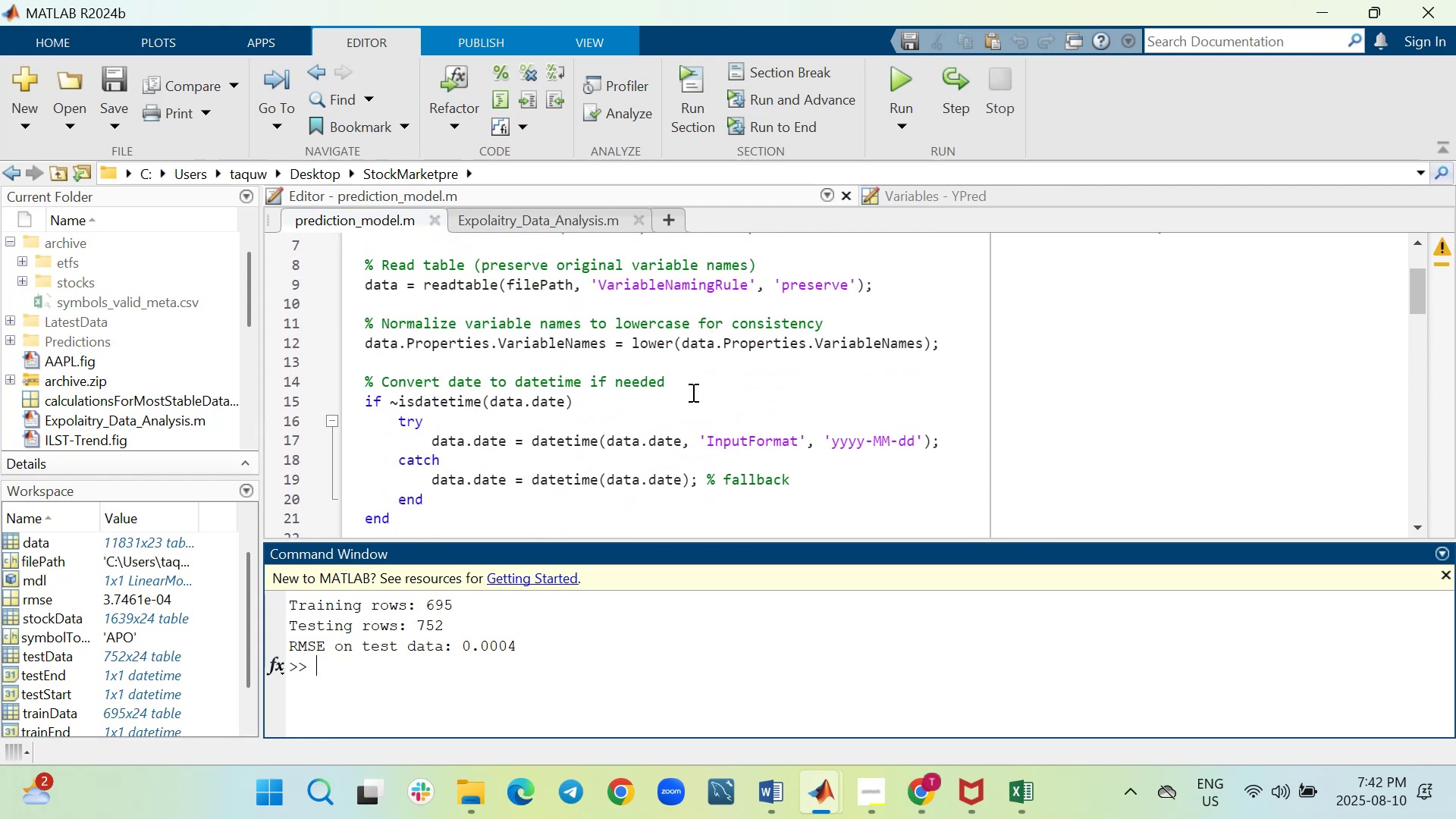 
scroll: coordinate [729, 354], scroll_direction: down, amount: 5.0
 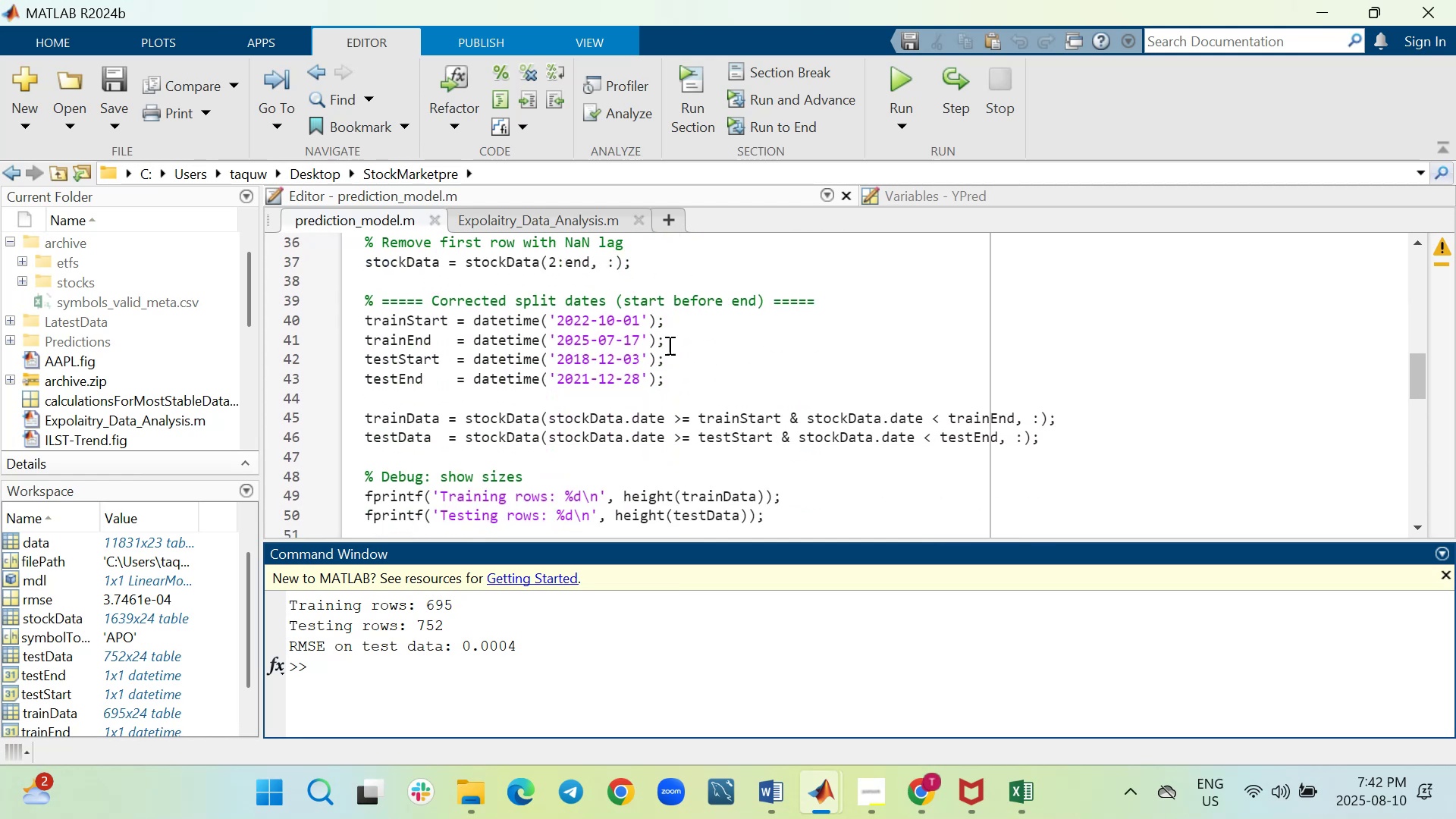 
scroll: coordinate [694, 344], scroll_direction: up, amount: 4.0
 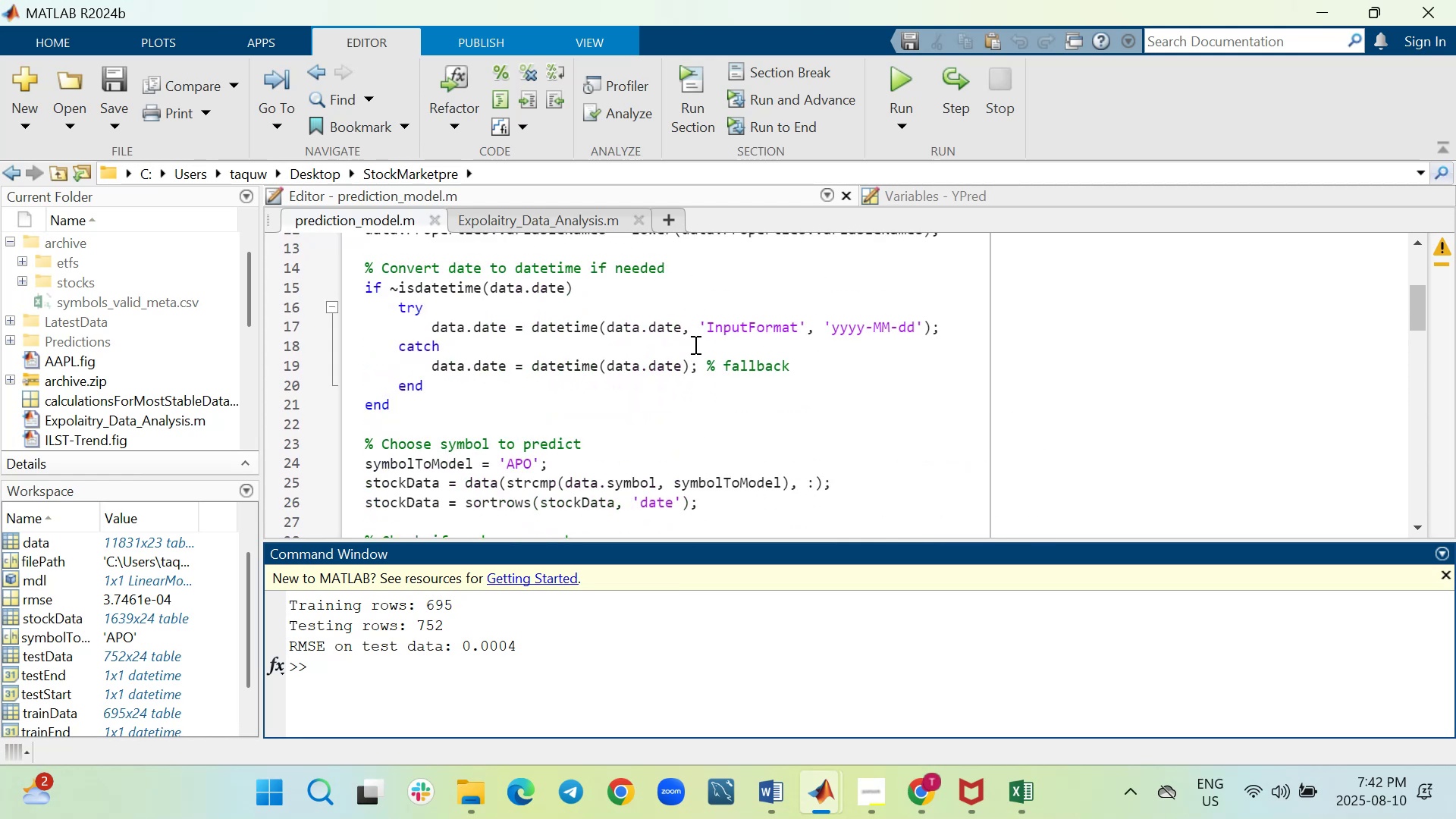 
scroll: coordinate [694, 344], scroll_direction: down, amount: 4.0
 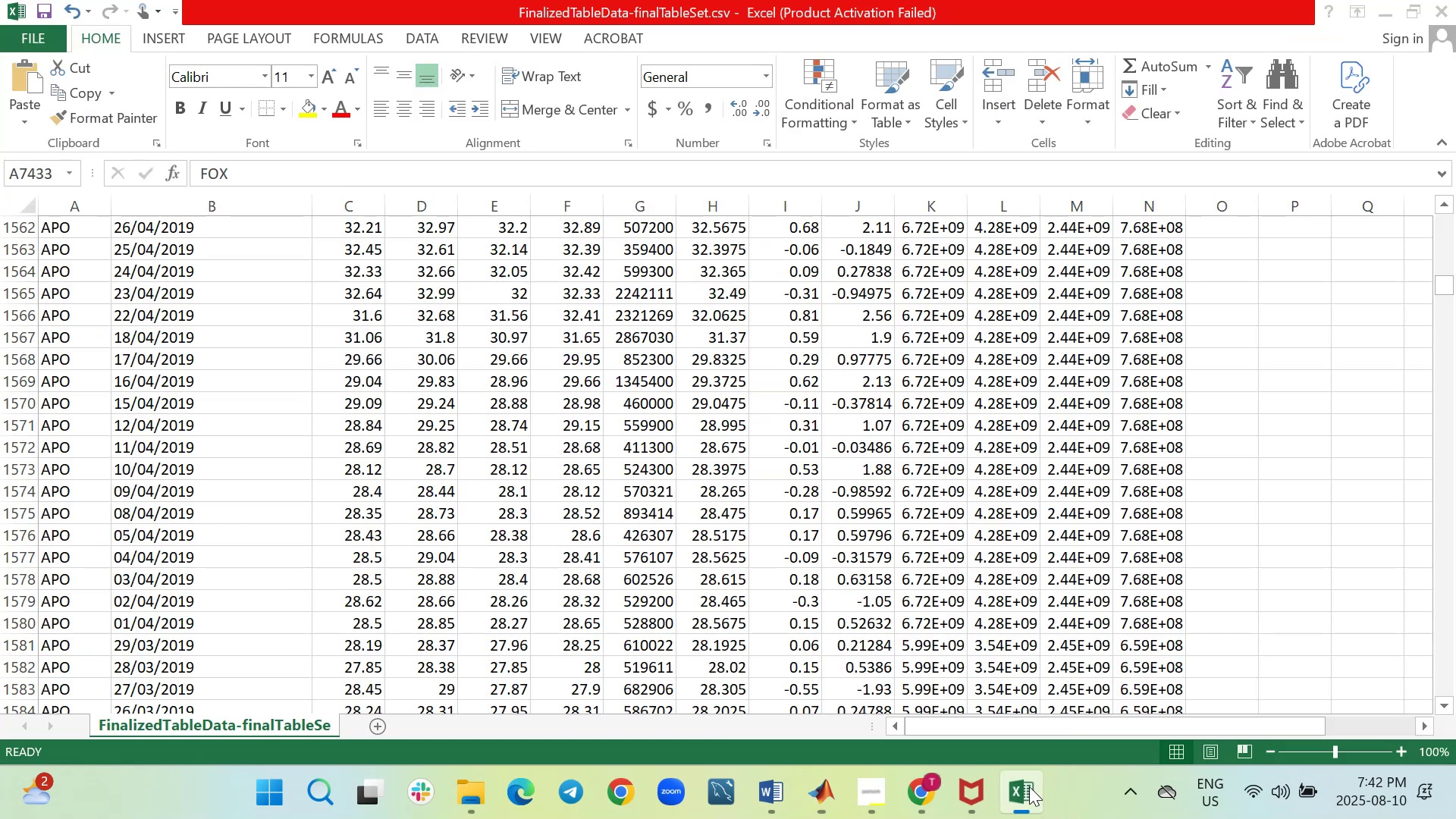 
scroll: coordinate [996, 722], scroll_direction: none, amount: 0.0
 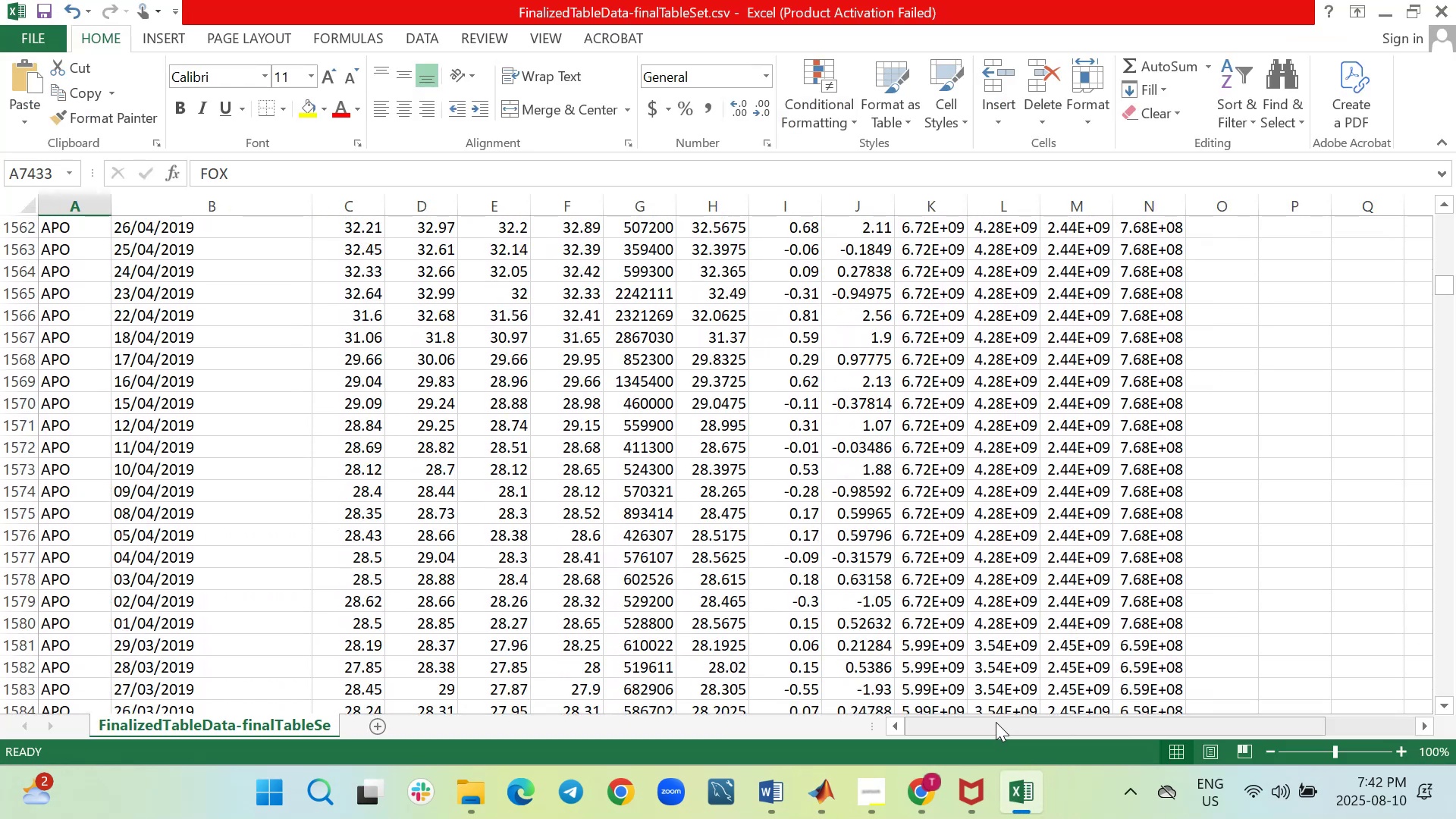 
scroll: coordinate [996, 722], scroll_direction: down, amount: 10.0
 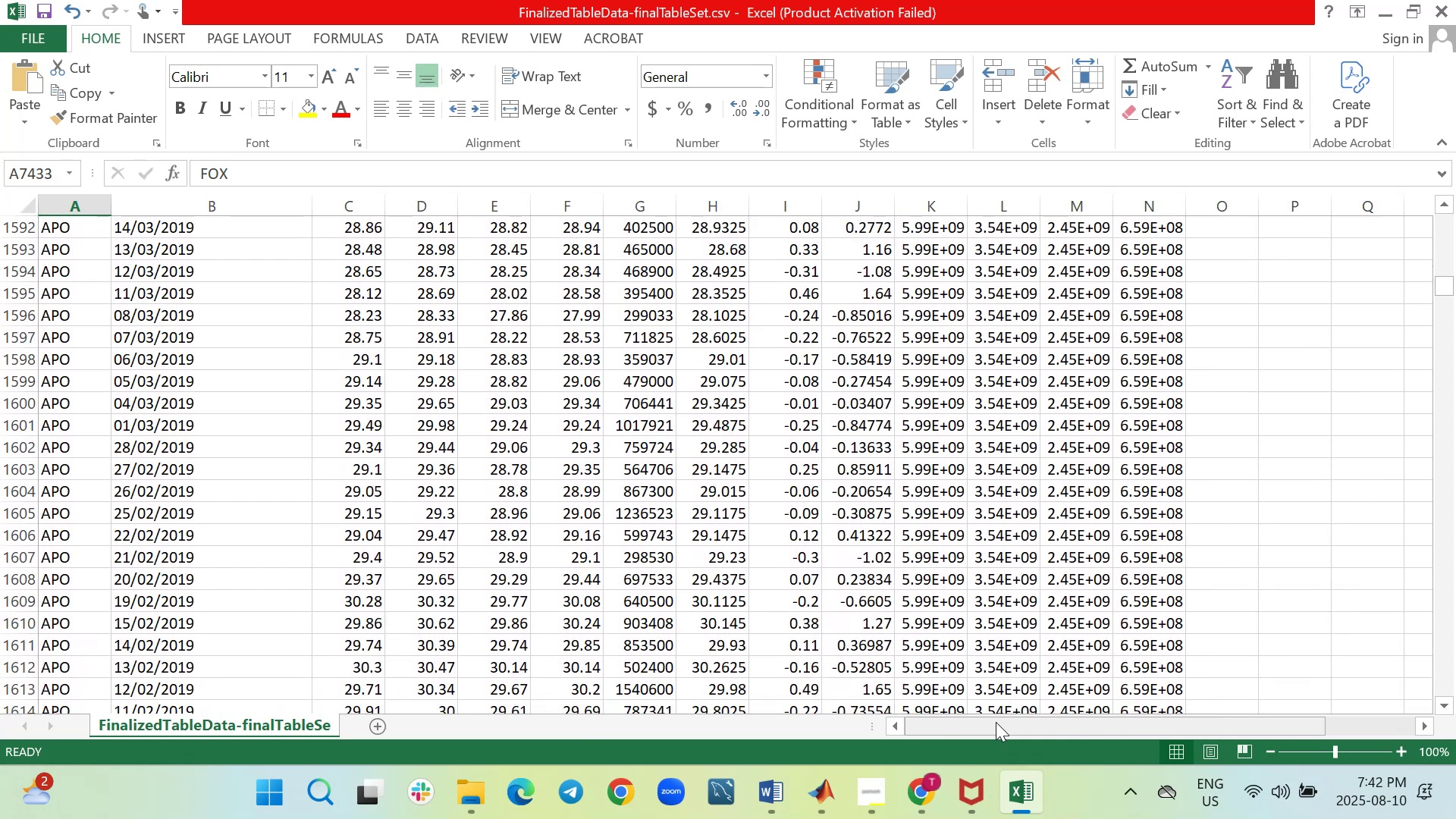 
scroll: coordinate [996, 722], scroll_direction: none, amount: 0.0
 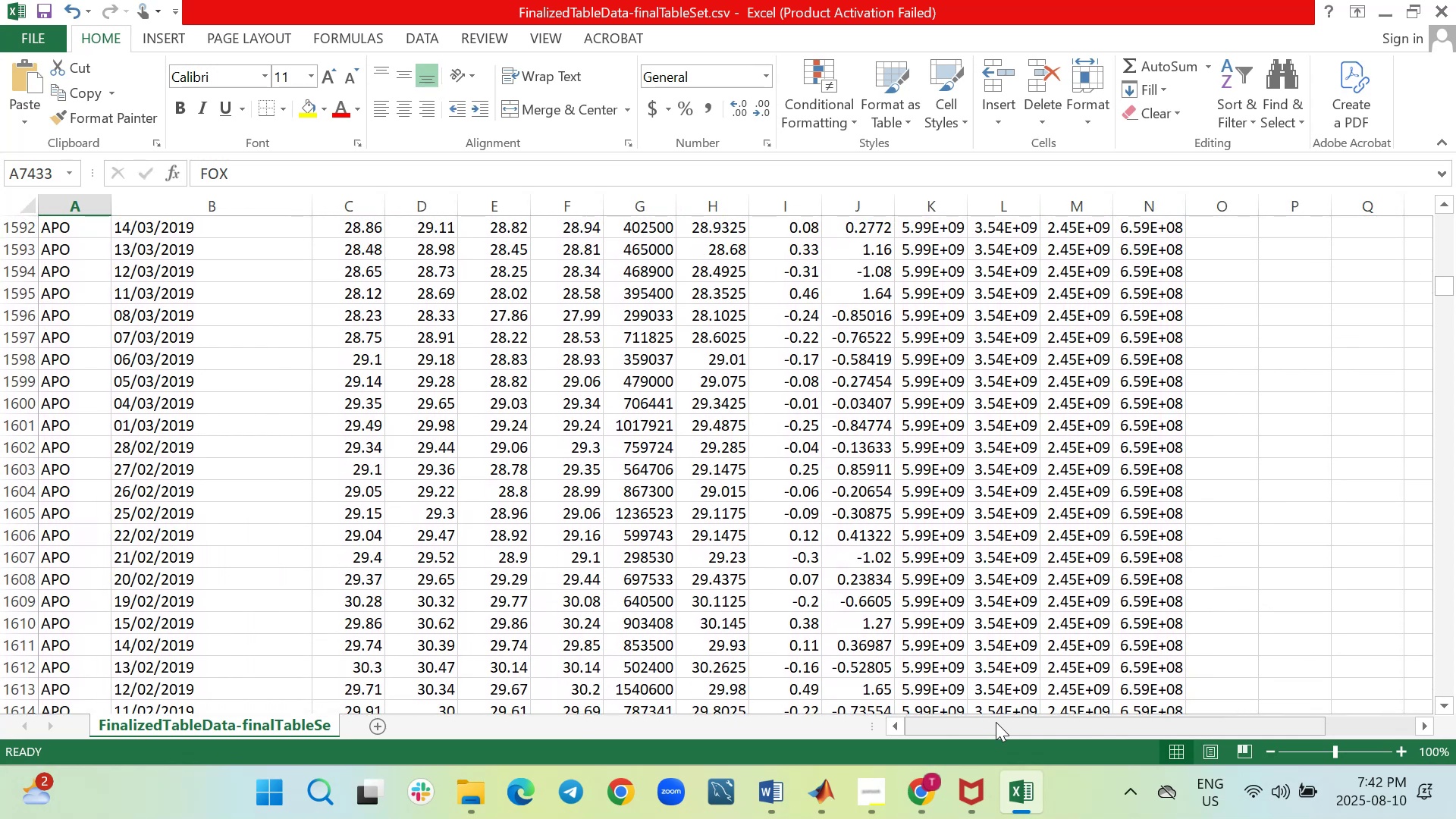 
scroll: coordinate [996, 722], scroll_direction: down, amount: 6.0
 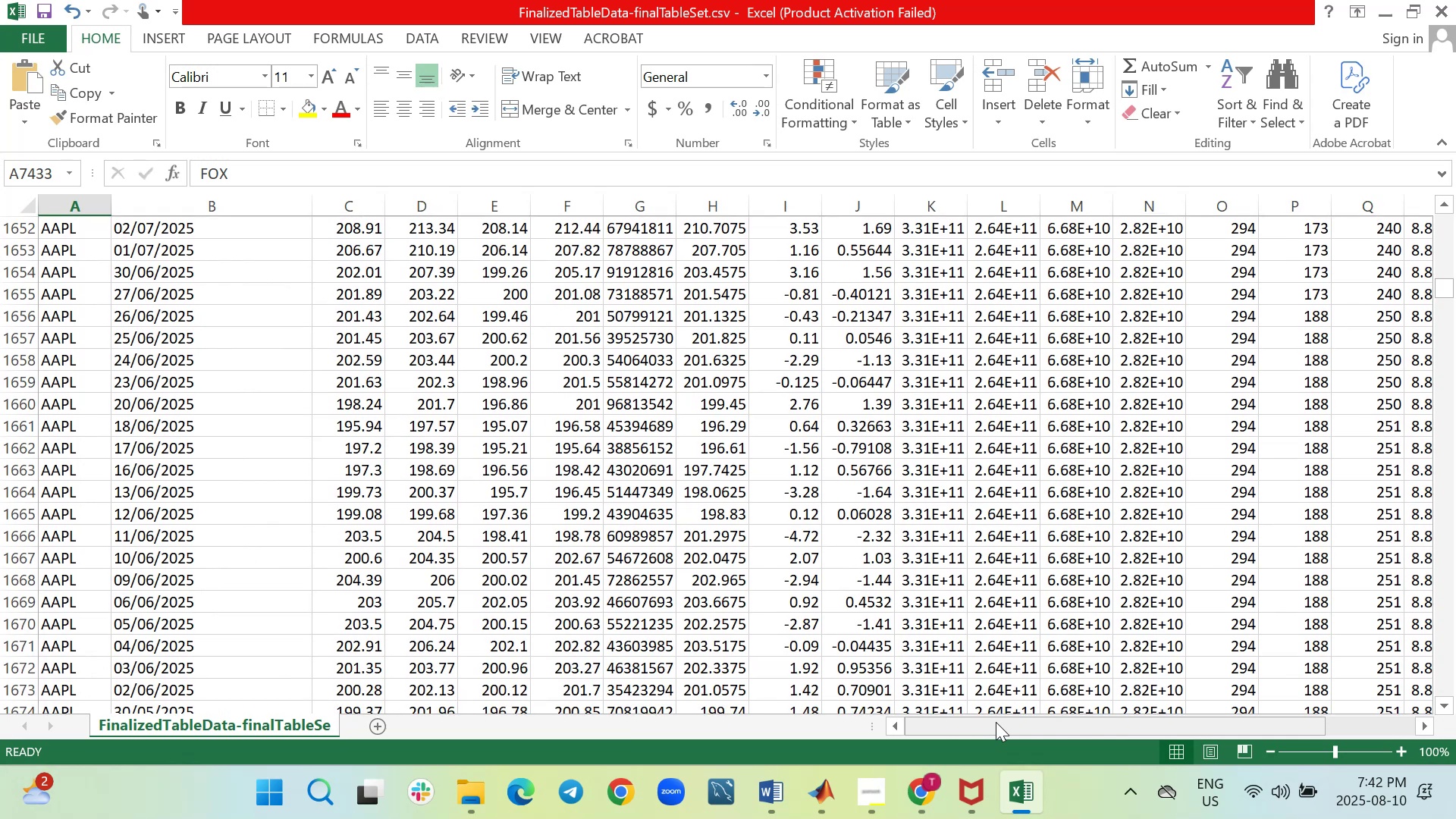 
scroll: coordinate [996, 722], scroll_direction: up, amount: 8.0
 